 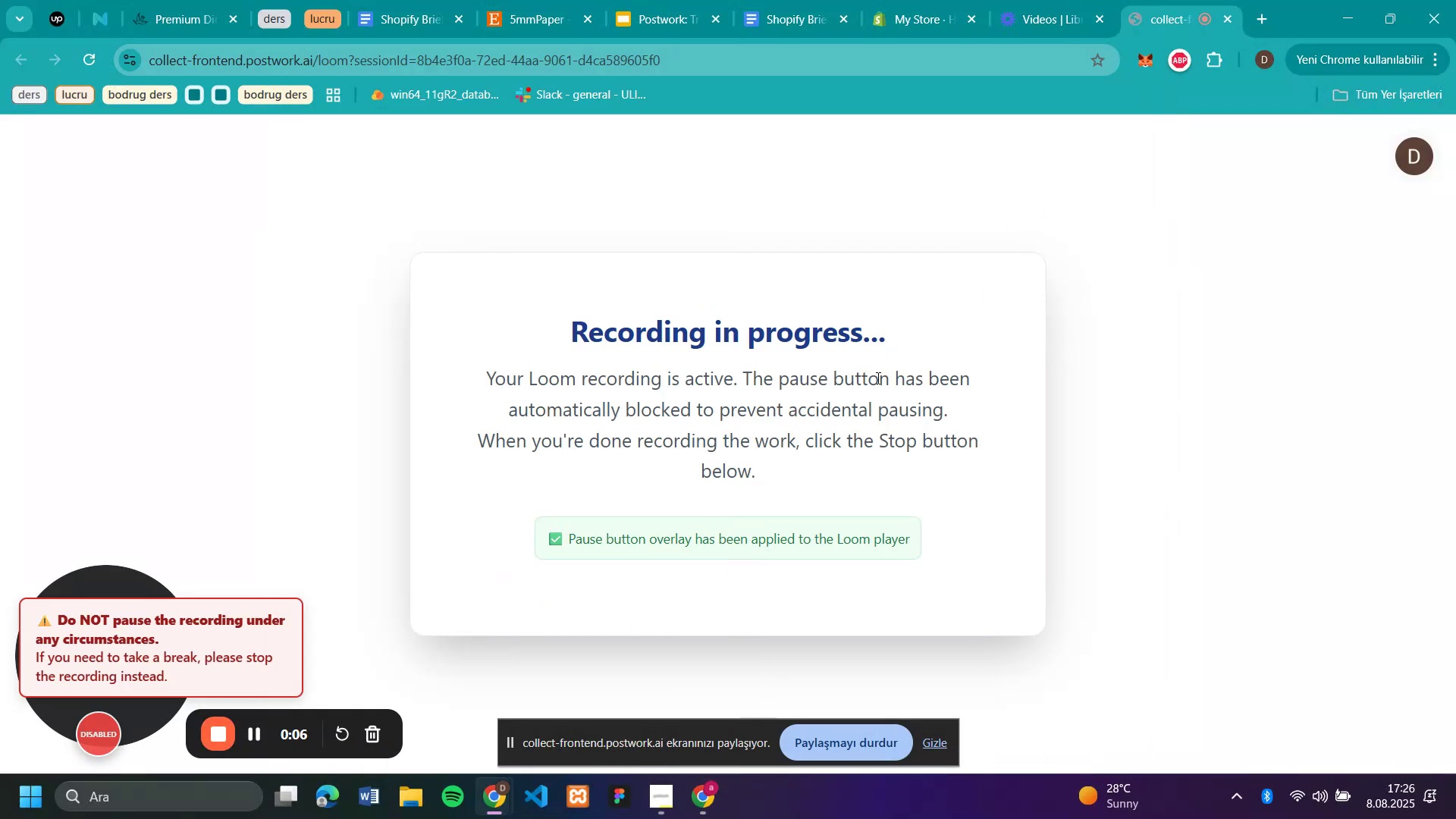 
left_click([921, 12])
 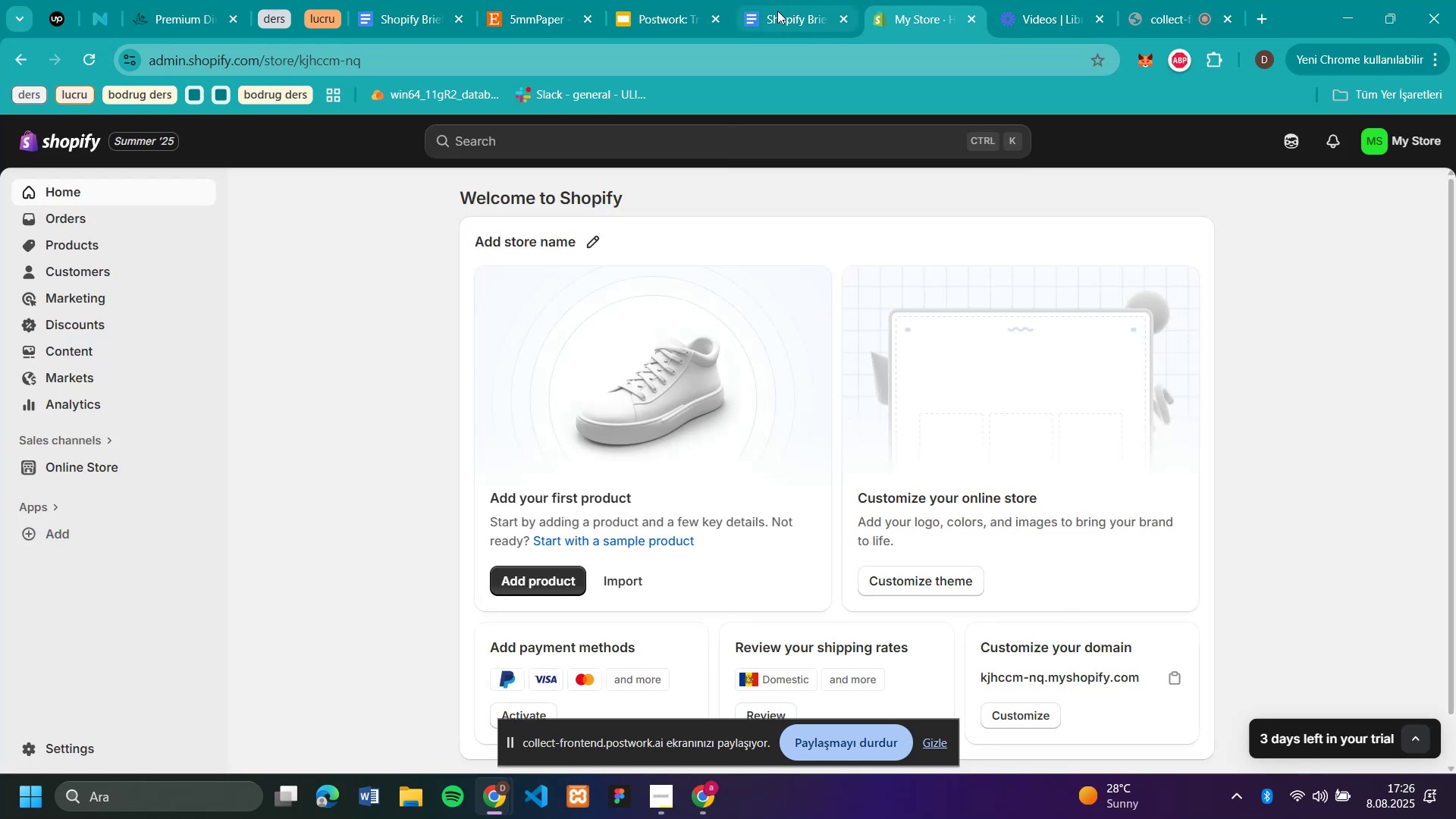 
left_click([777, 11])
 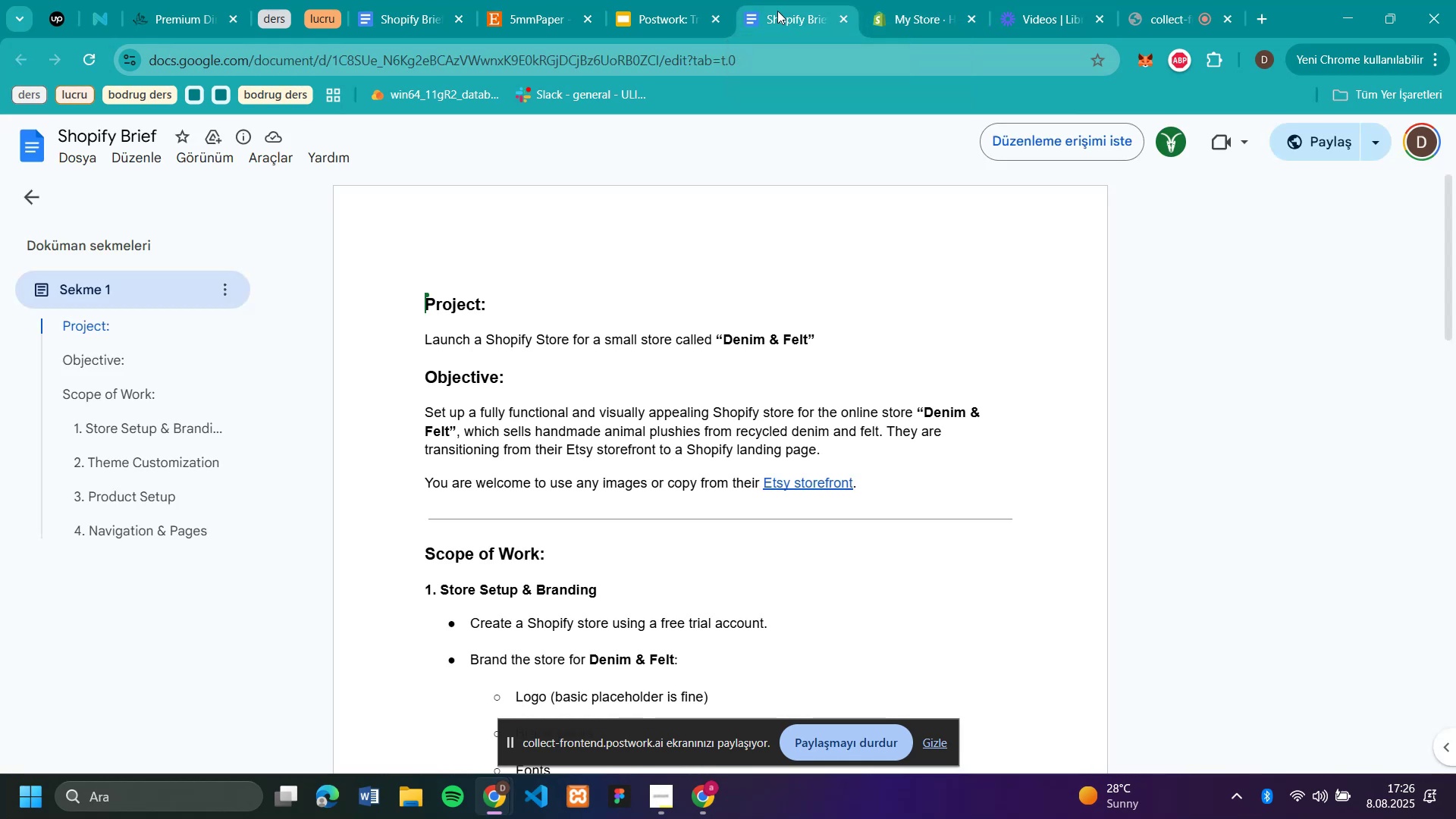 
scroll: coordinate [752, 316], scroll_direction: down, amount: 4.0
 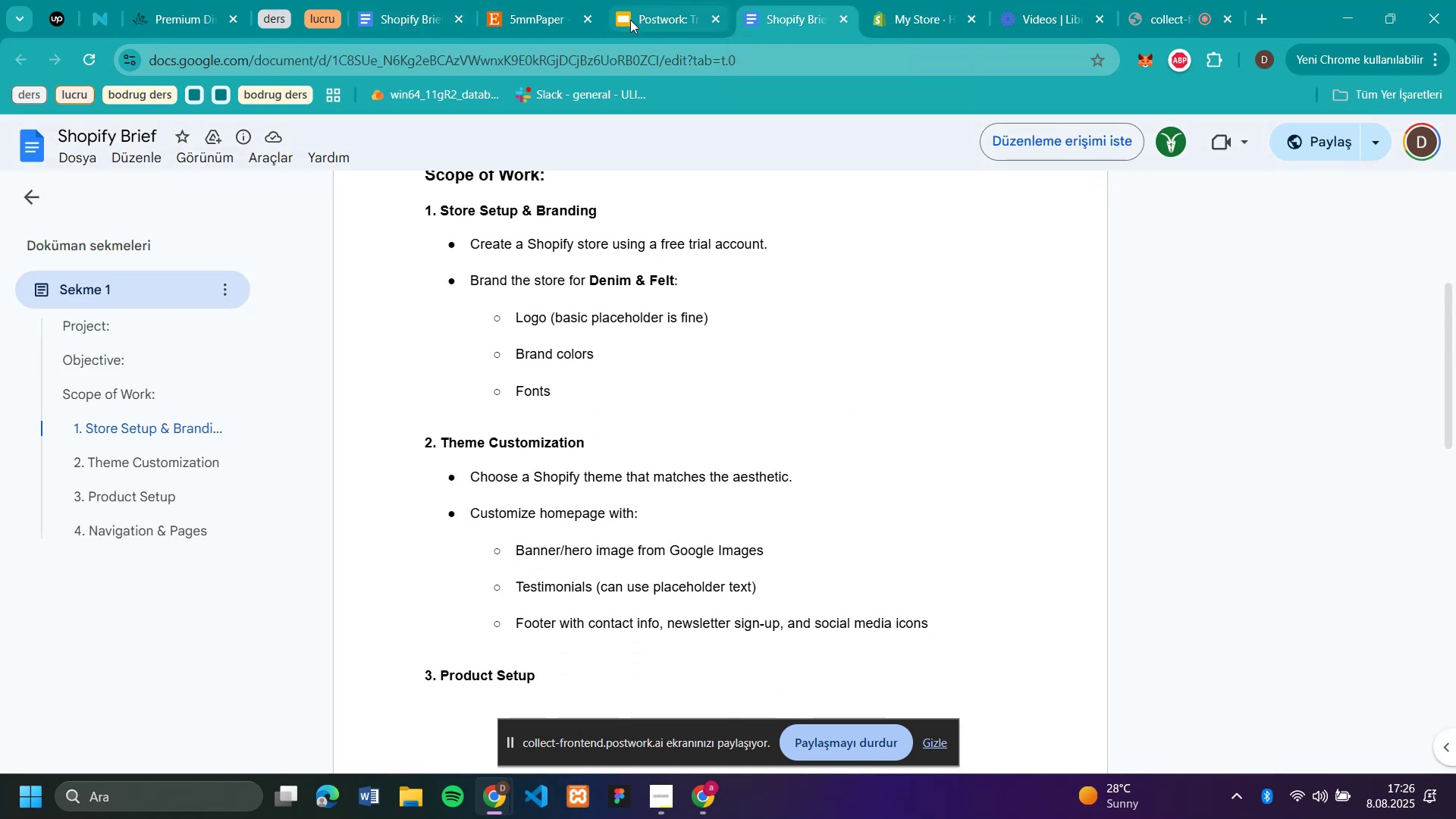 
left_click([664, 24])
 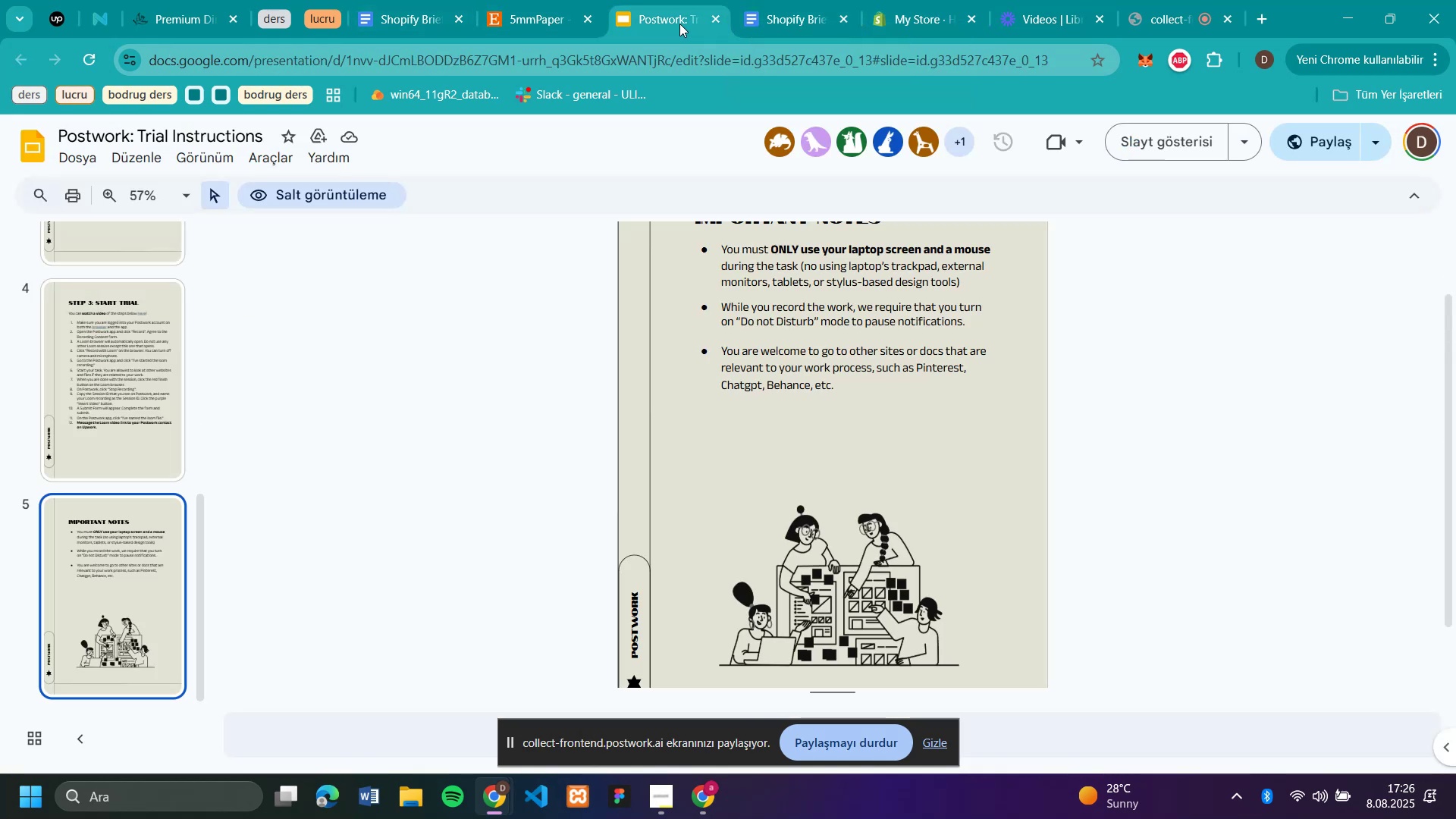 
left_click_drag(start_coordinate=[665, 22], to_coordinate=[407, 27])
 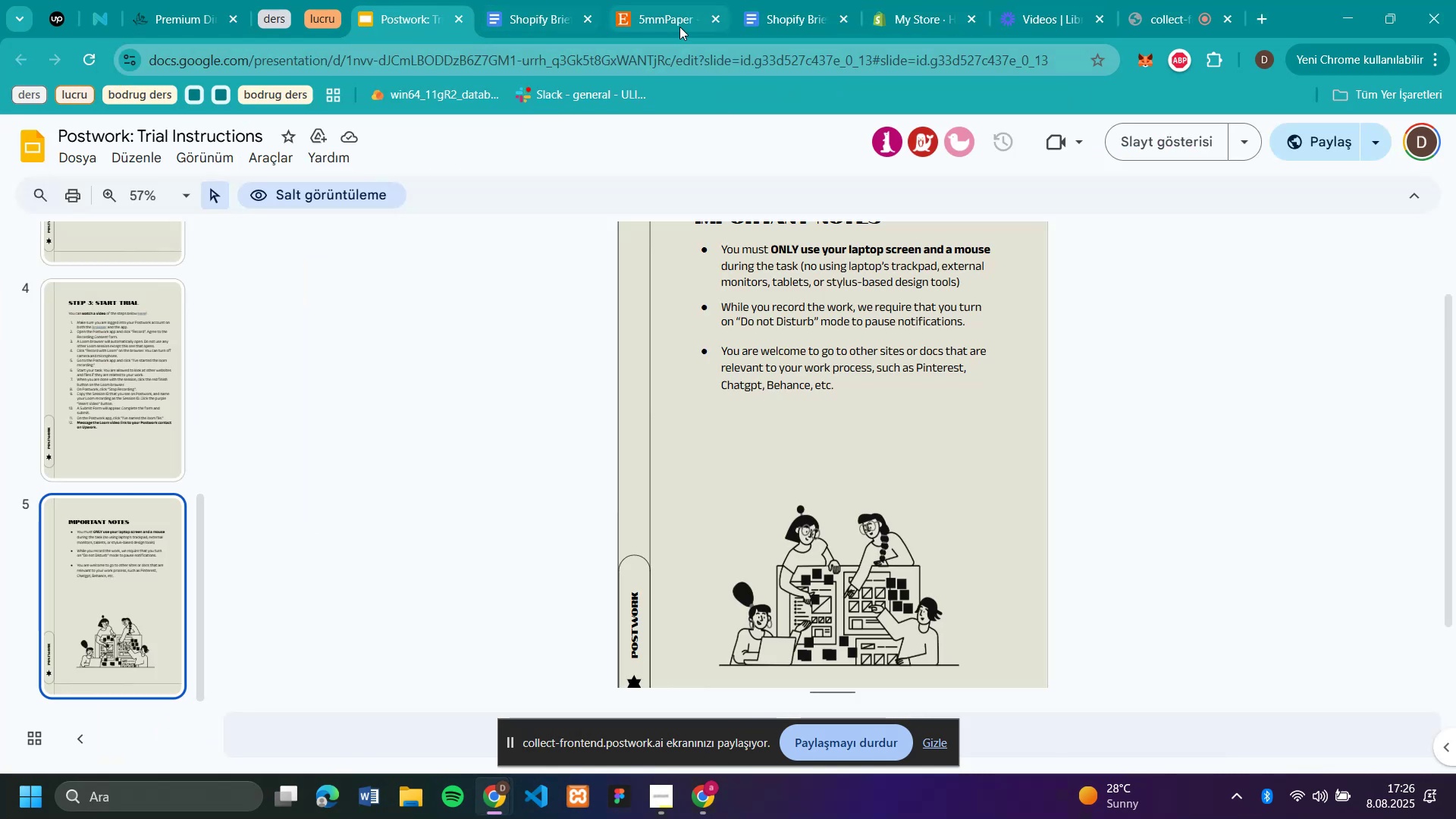 
left_click([673, 16])
 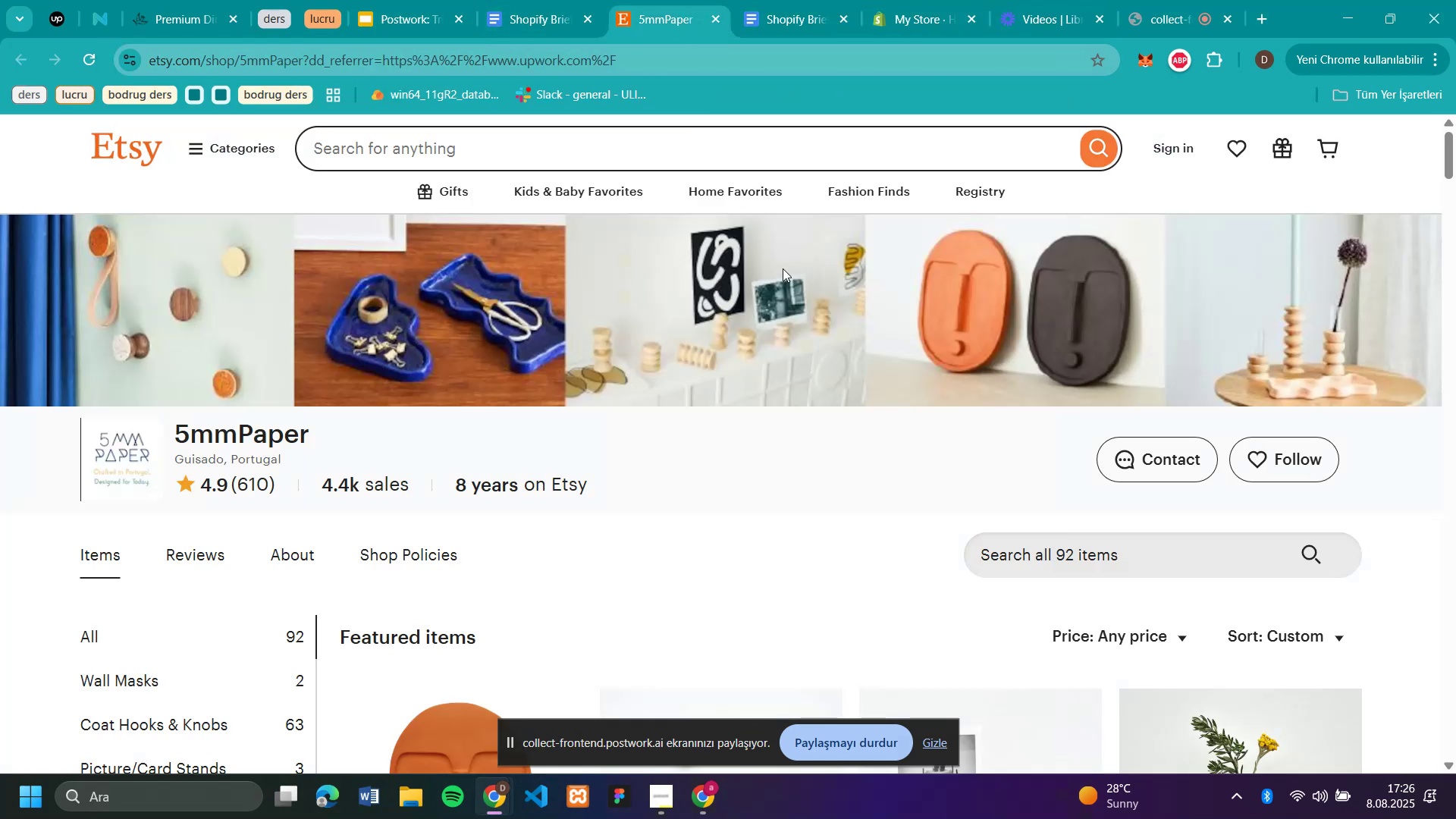 
scroll: coordinate [792, 379], scroll_direction: up, amount: 4.0
 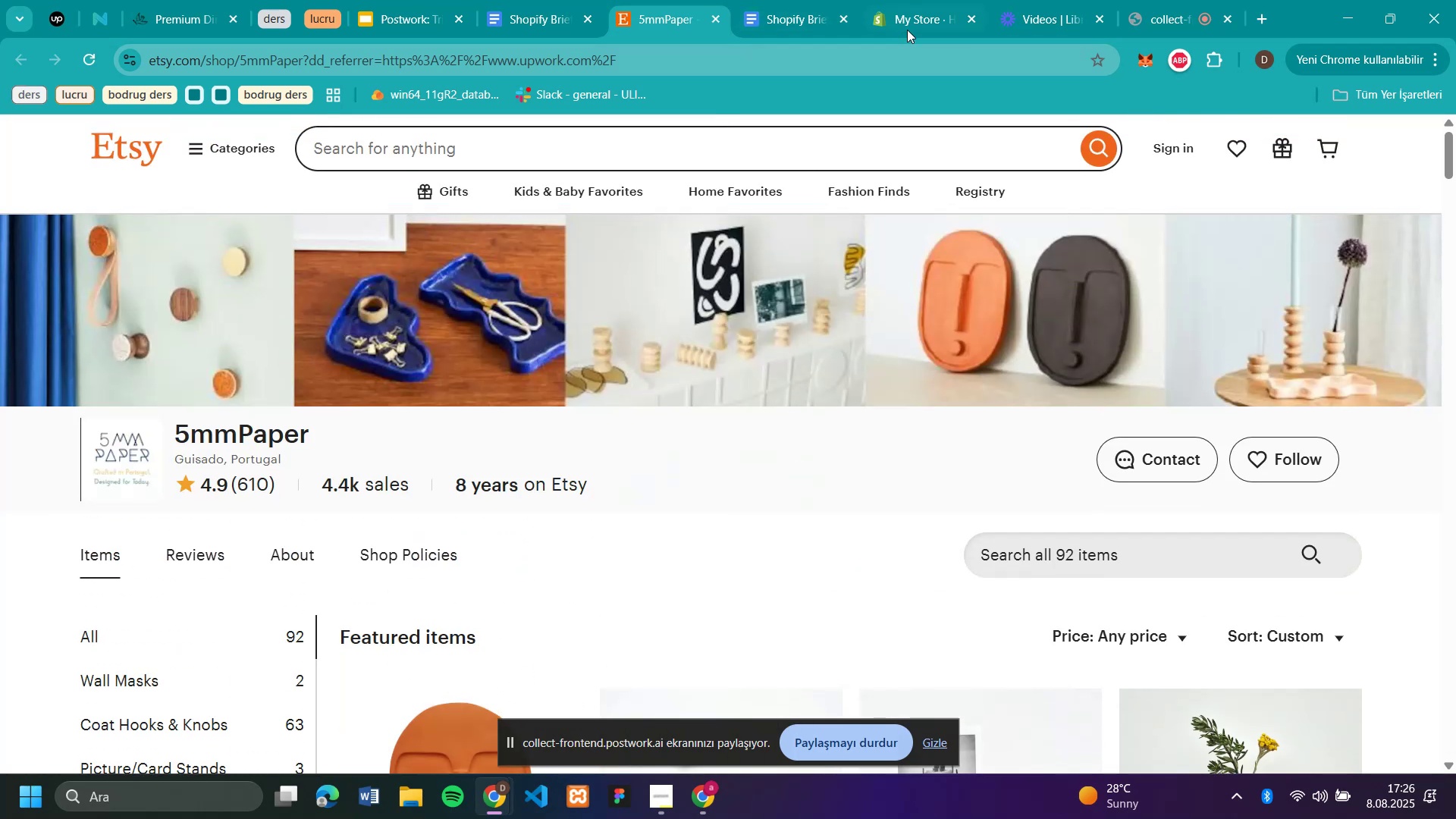 
left_click([907, 29])
 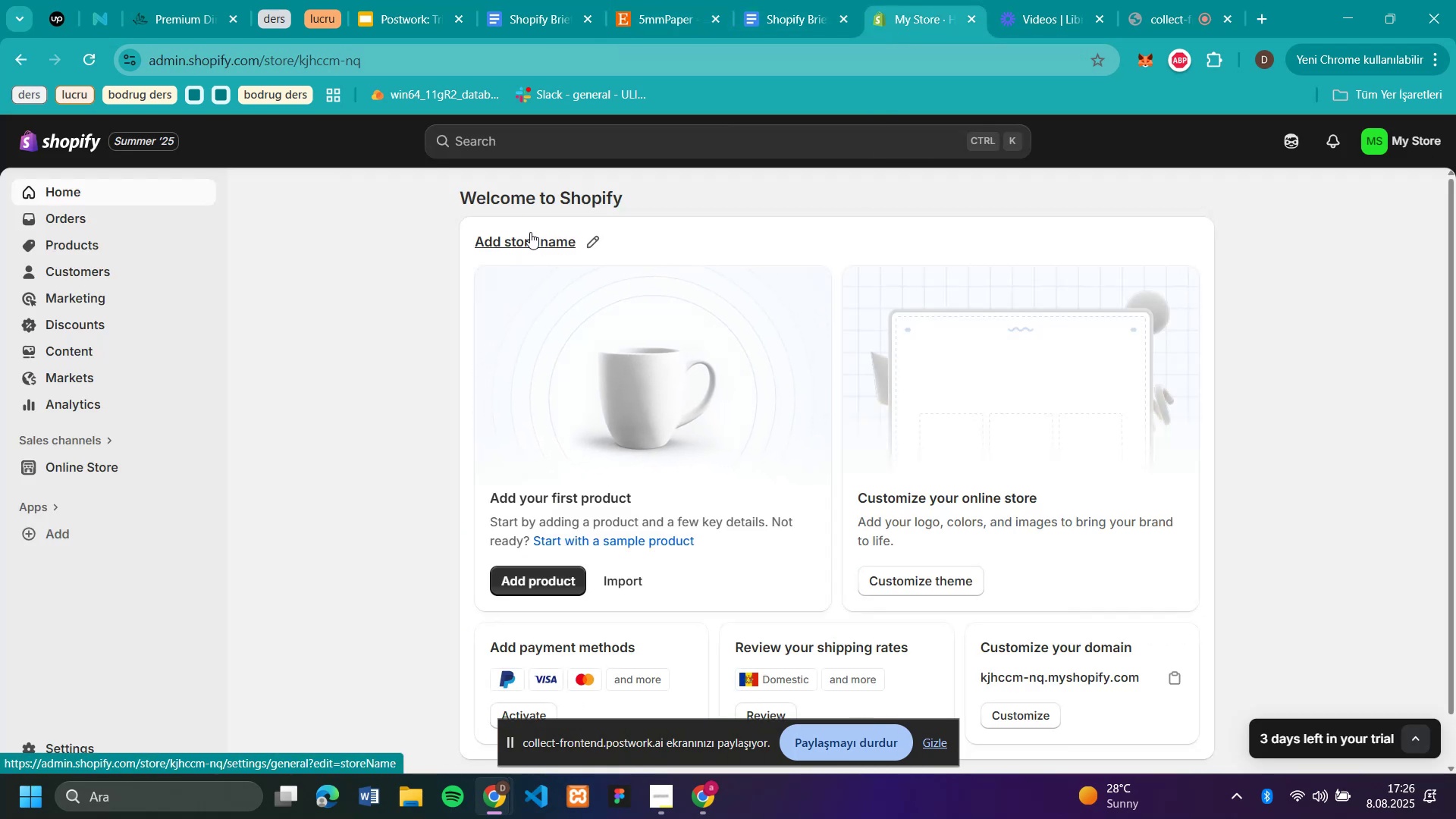 
left_click([670, 13])
 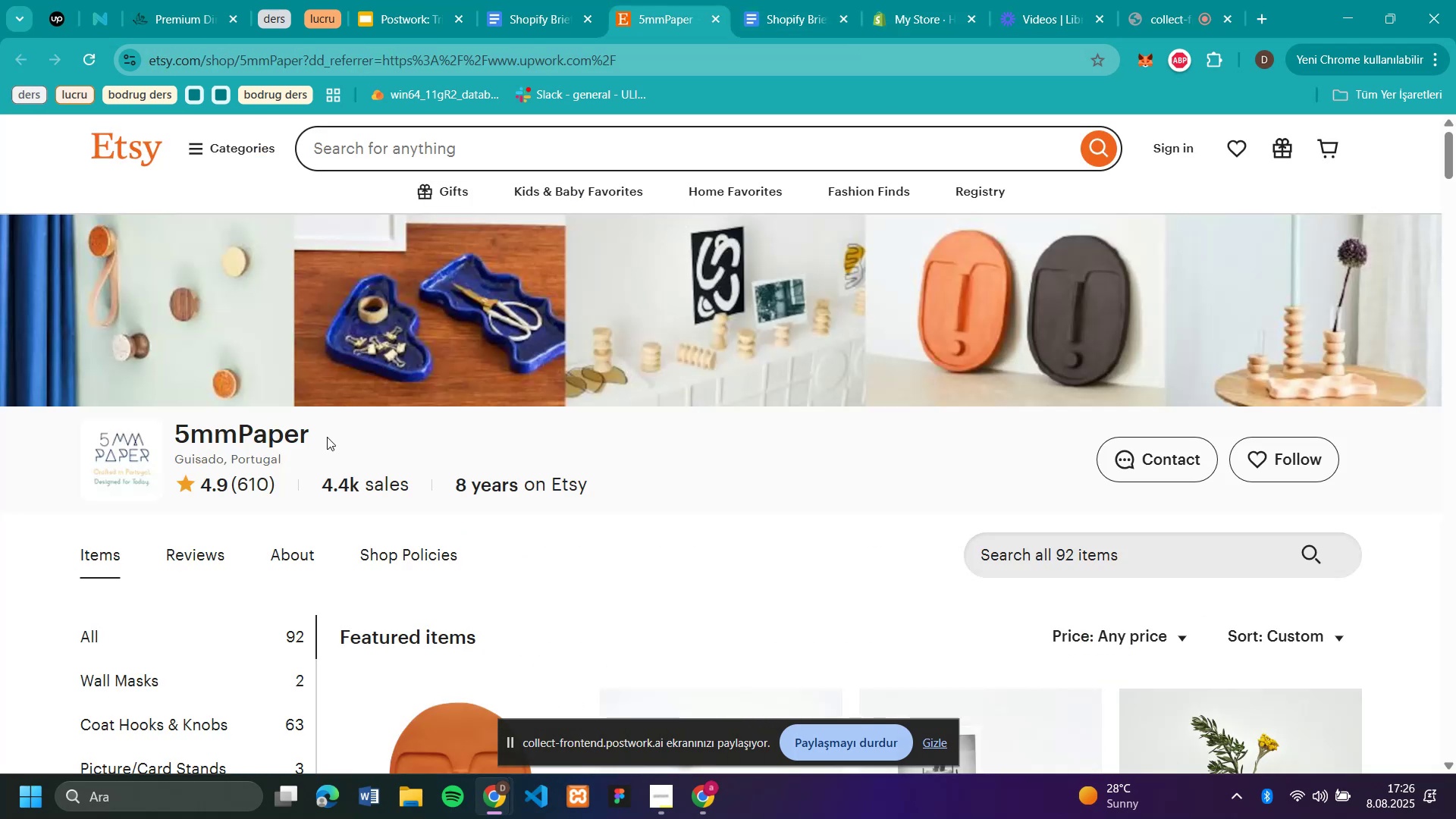 
left_click_drag(start_coordinate=[315, 440], to_coordinate=[171, 441])
 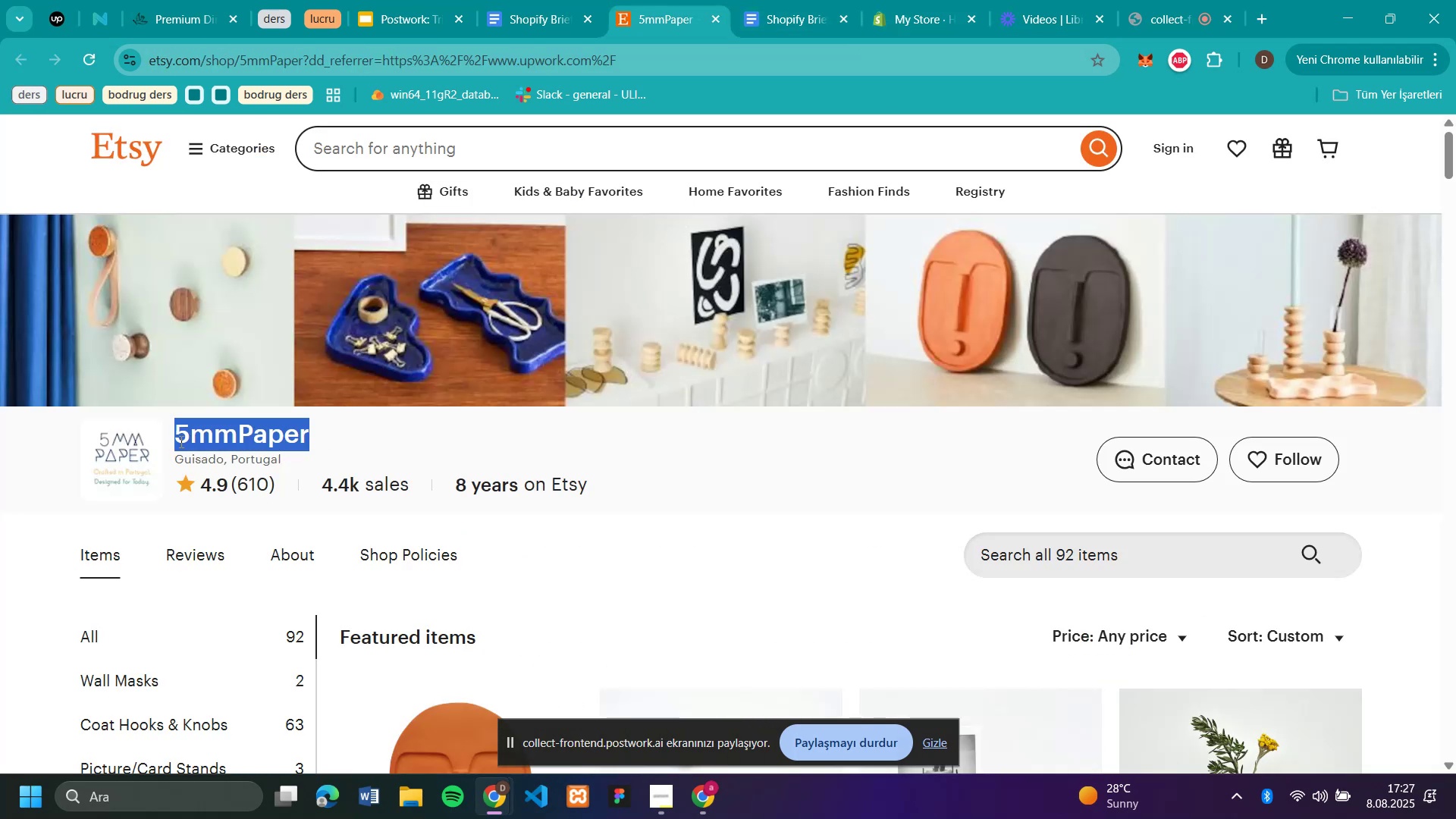 
key(Control+C)
 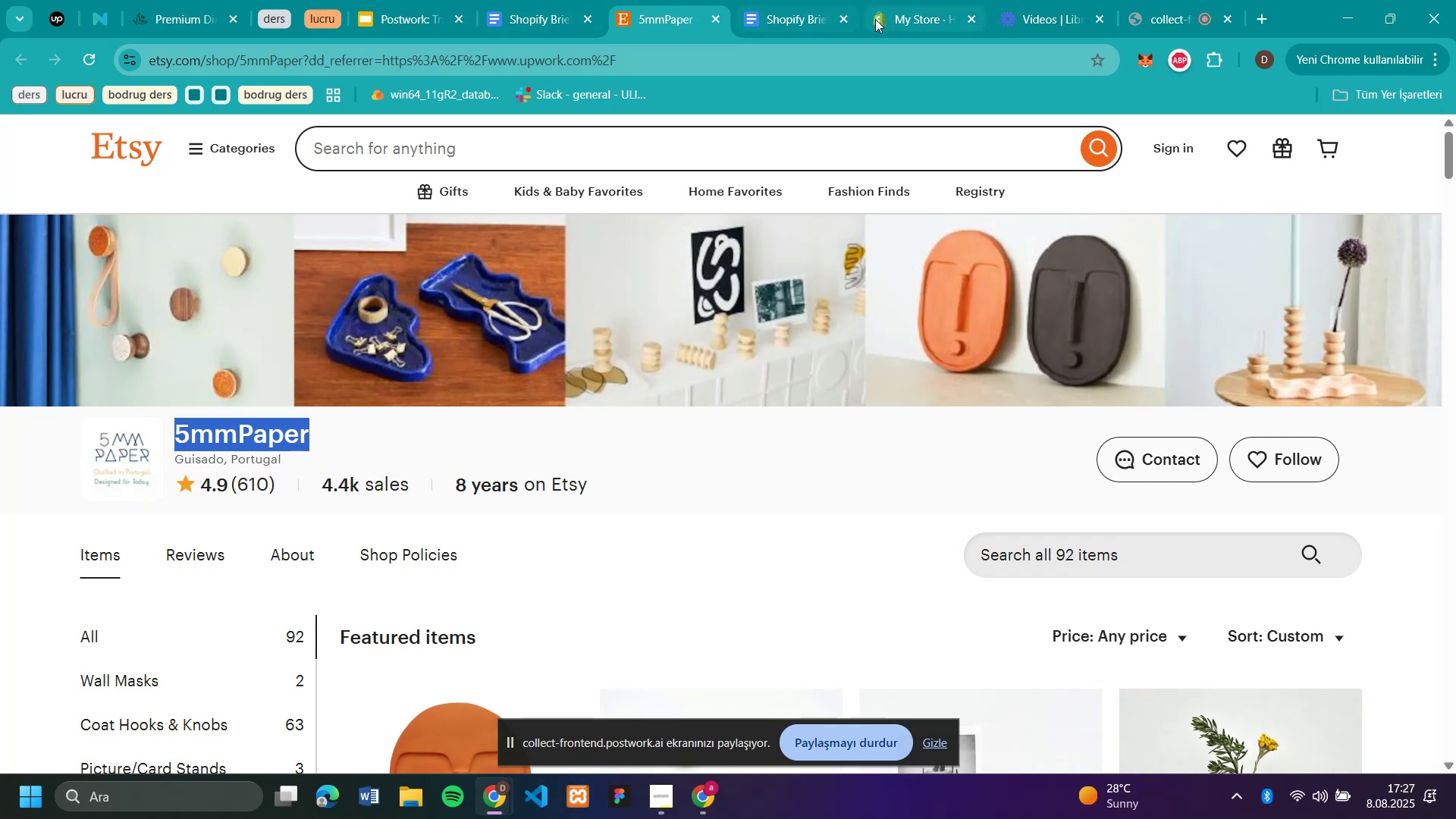 
left_click_drag(start_coordinate=[897, 24], to_coordinate=[903, 27])
 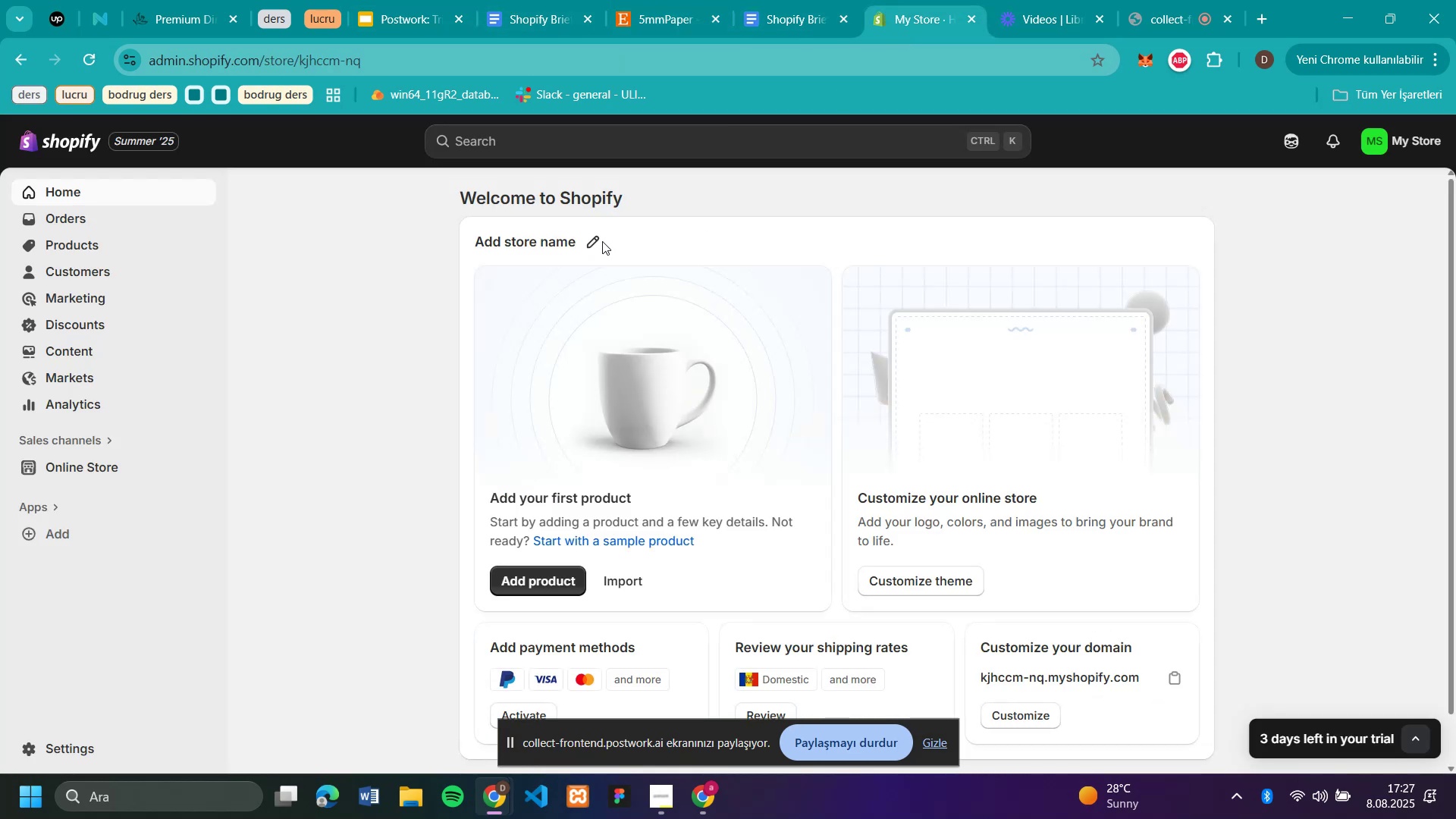 
left_click([586, 237])
 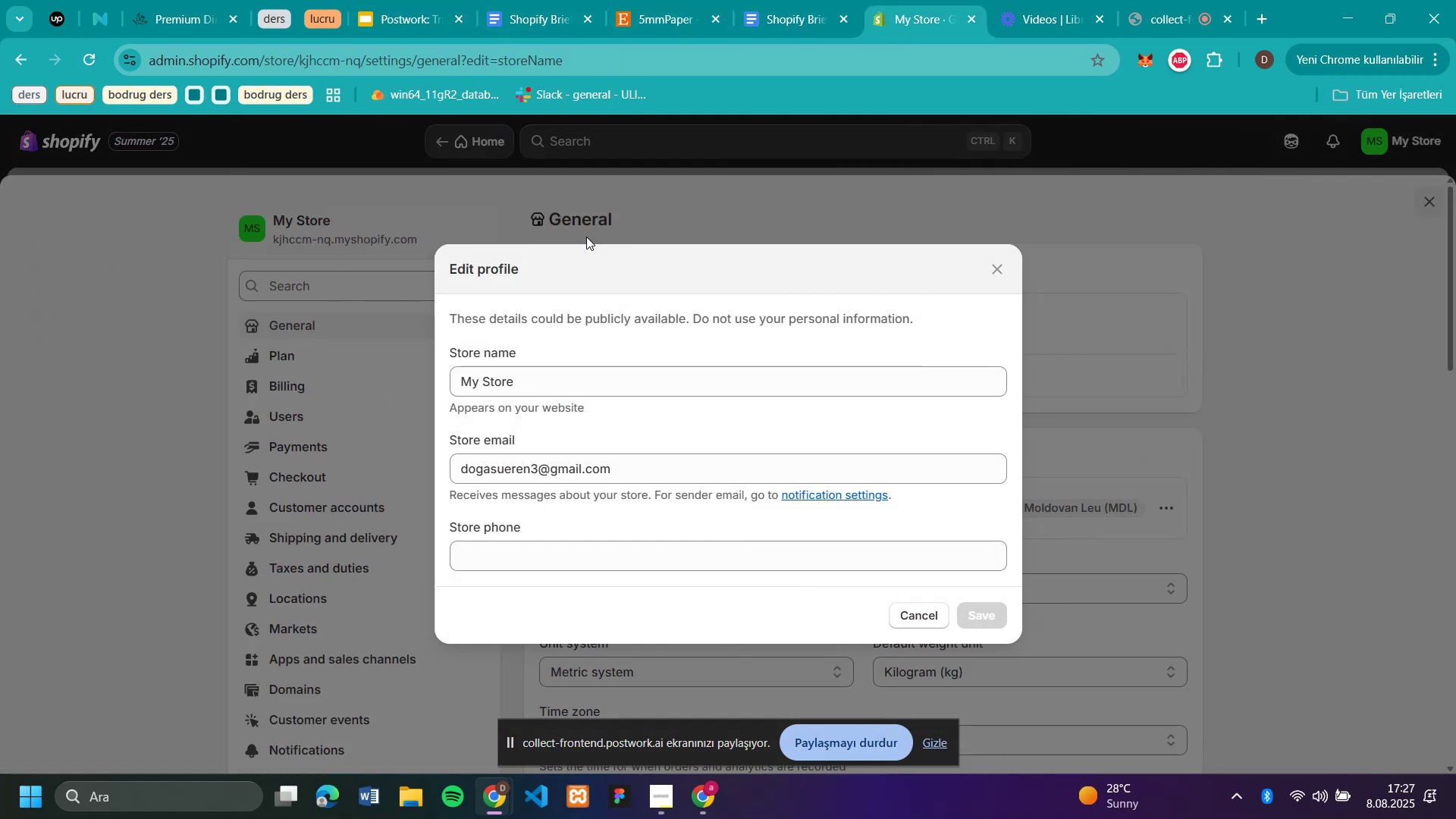 
left_click_drag(start_coordinate=[547, 384], to_coordinate=[281, 398])
 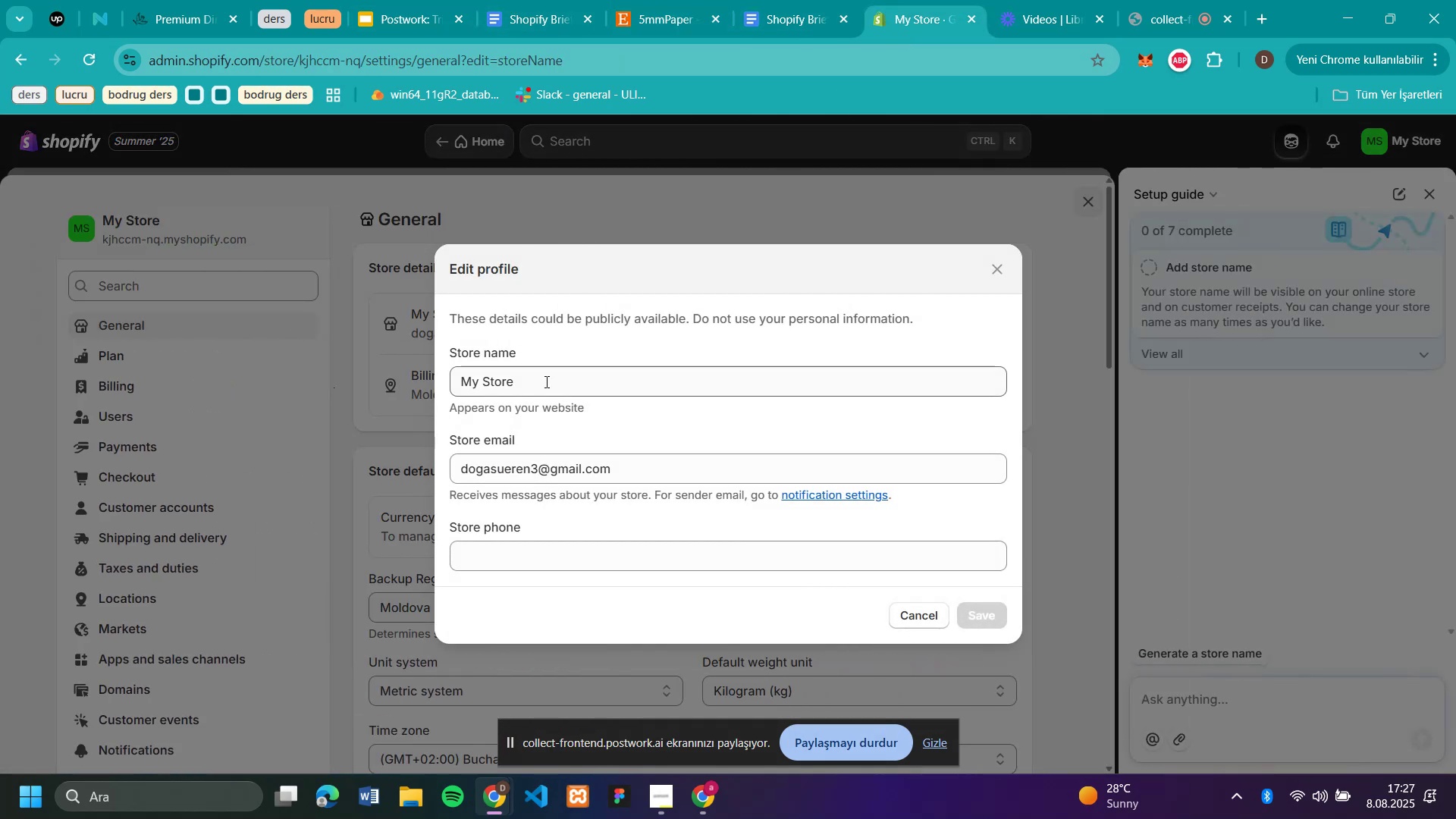 
left_click_drag(start_coordinate=[553, 381], to_coordinate=[378, 374])
 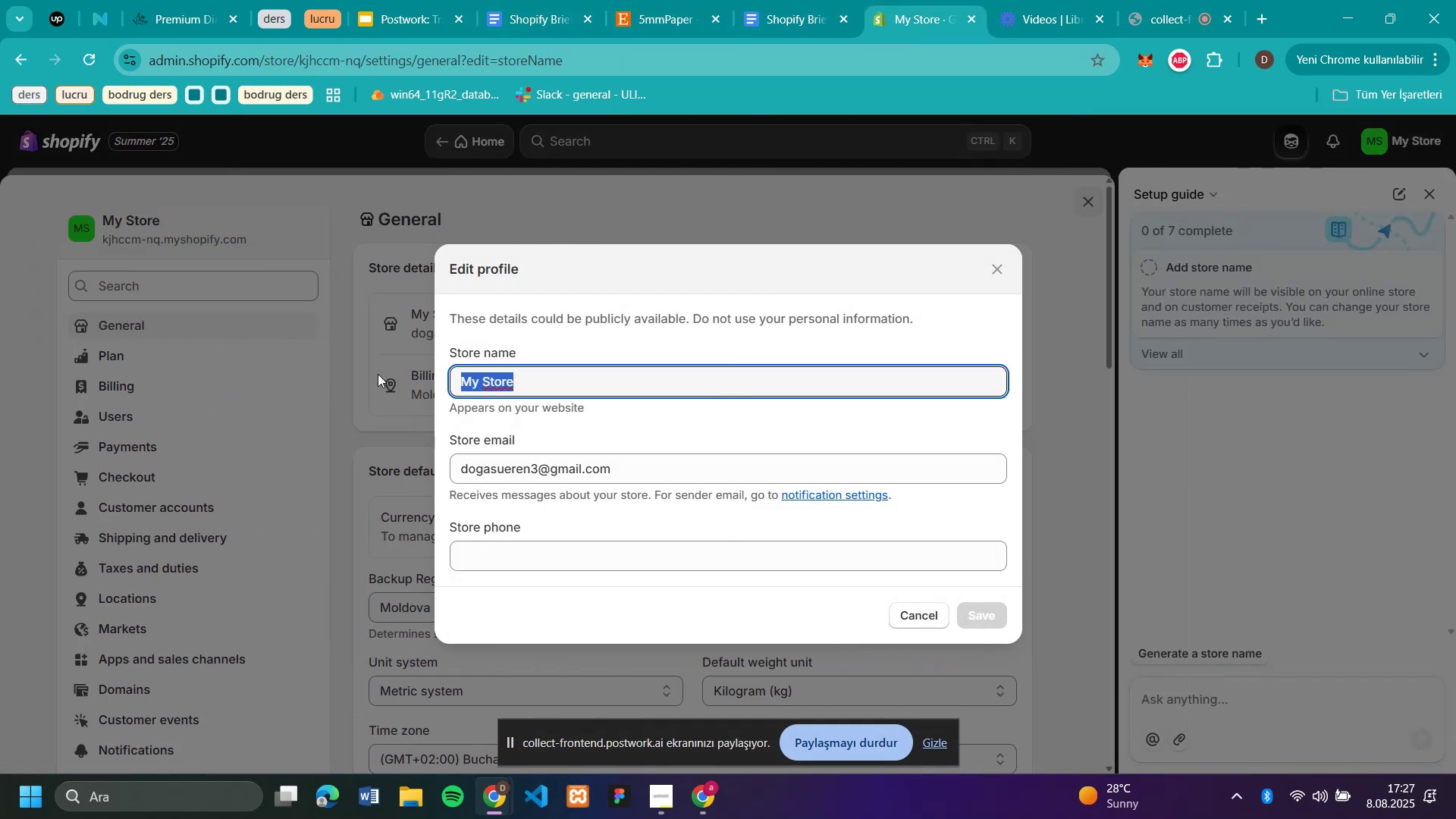 
key(Control+V)
 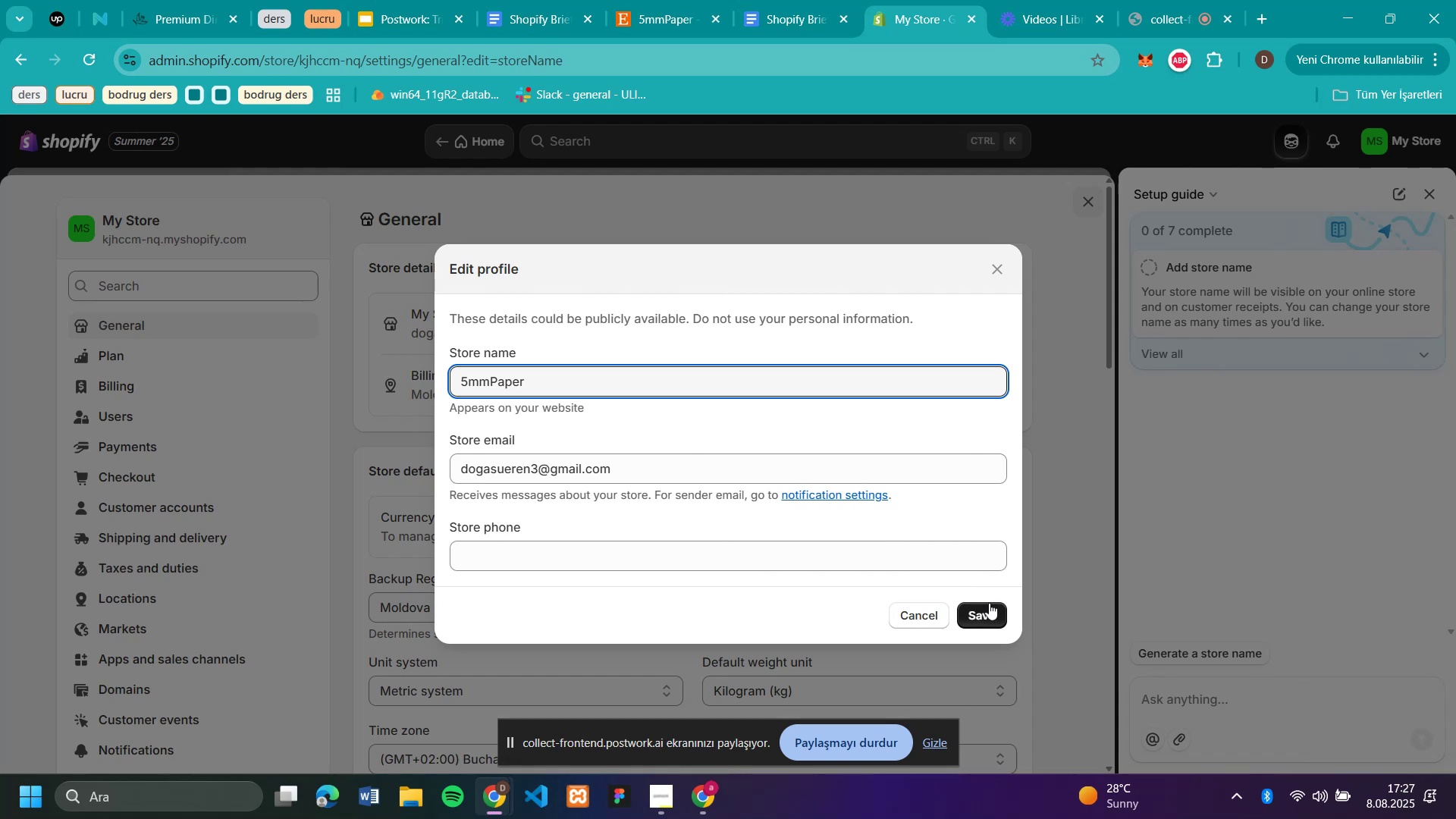 
left_click([989, 610])
 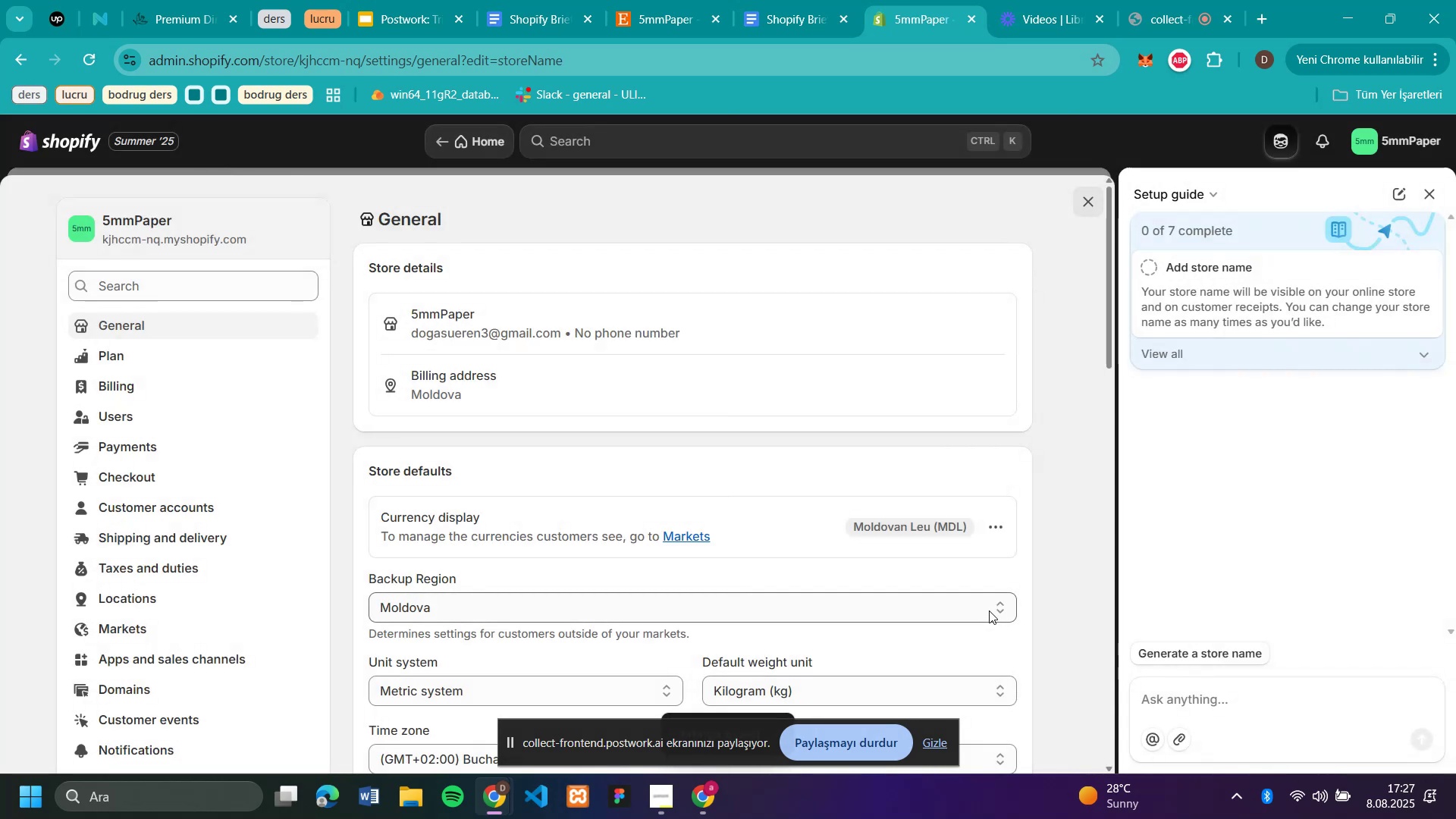 
scroll: coordinate [639, 328], scroll_direction: down, amount: 2.0
 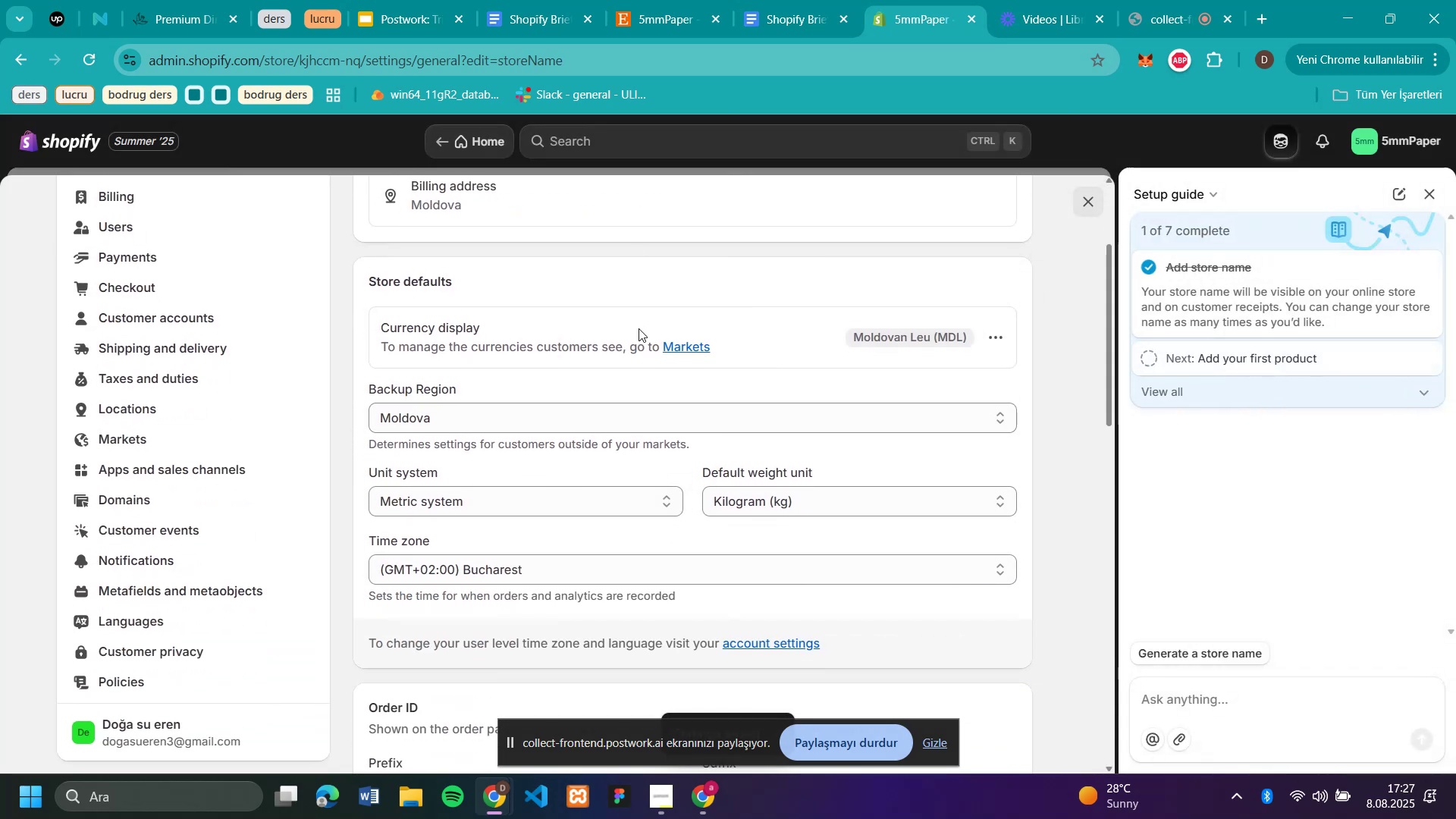 
scroll: coordinate [639, 328], scroll_direction: none, amount: 0.0
 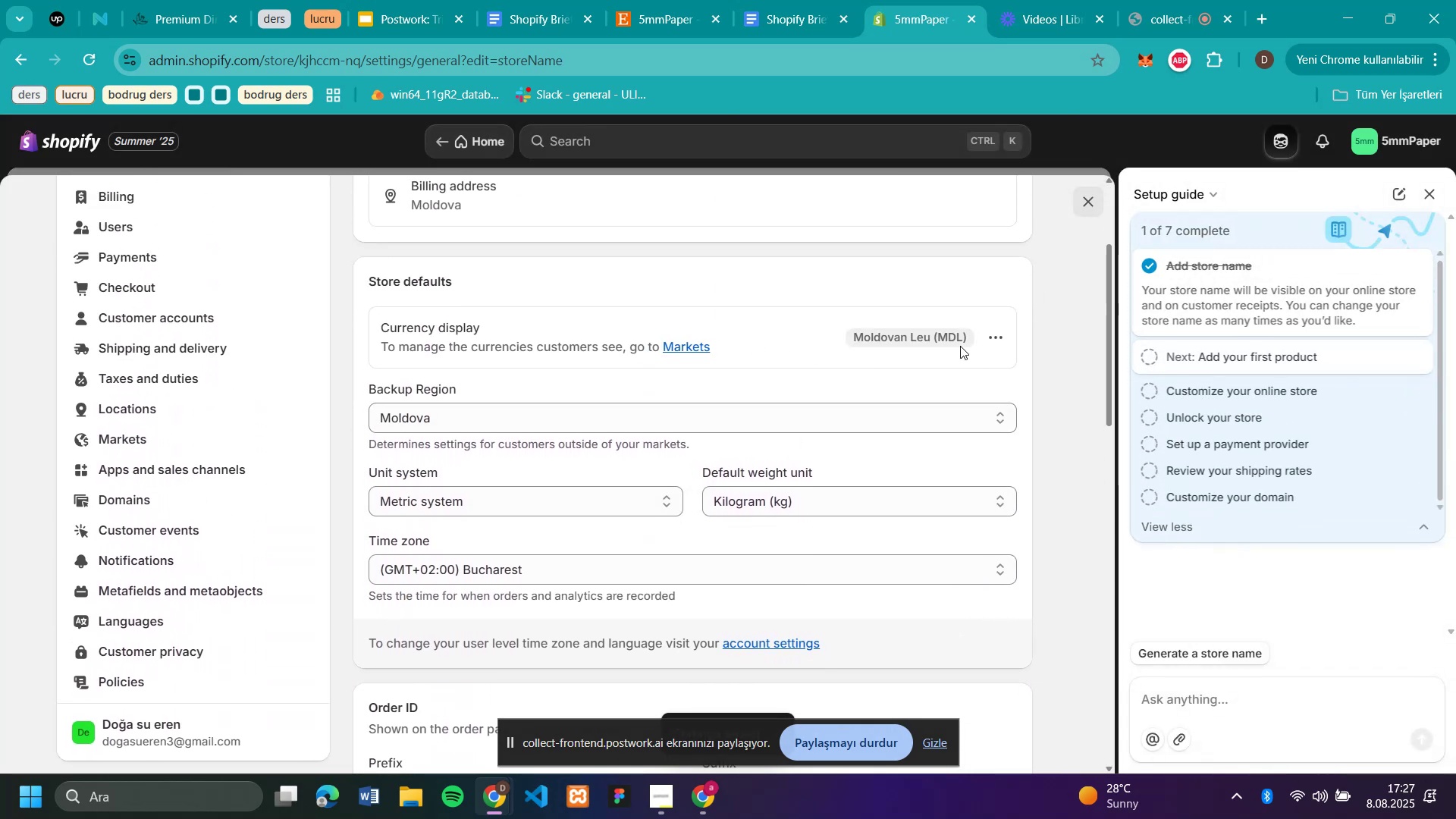 
left_click([999, 337])
 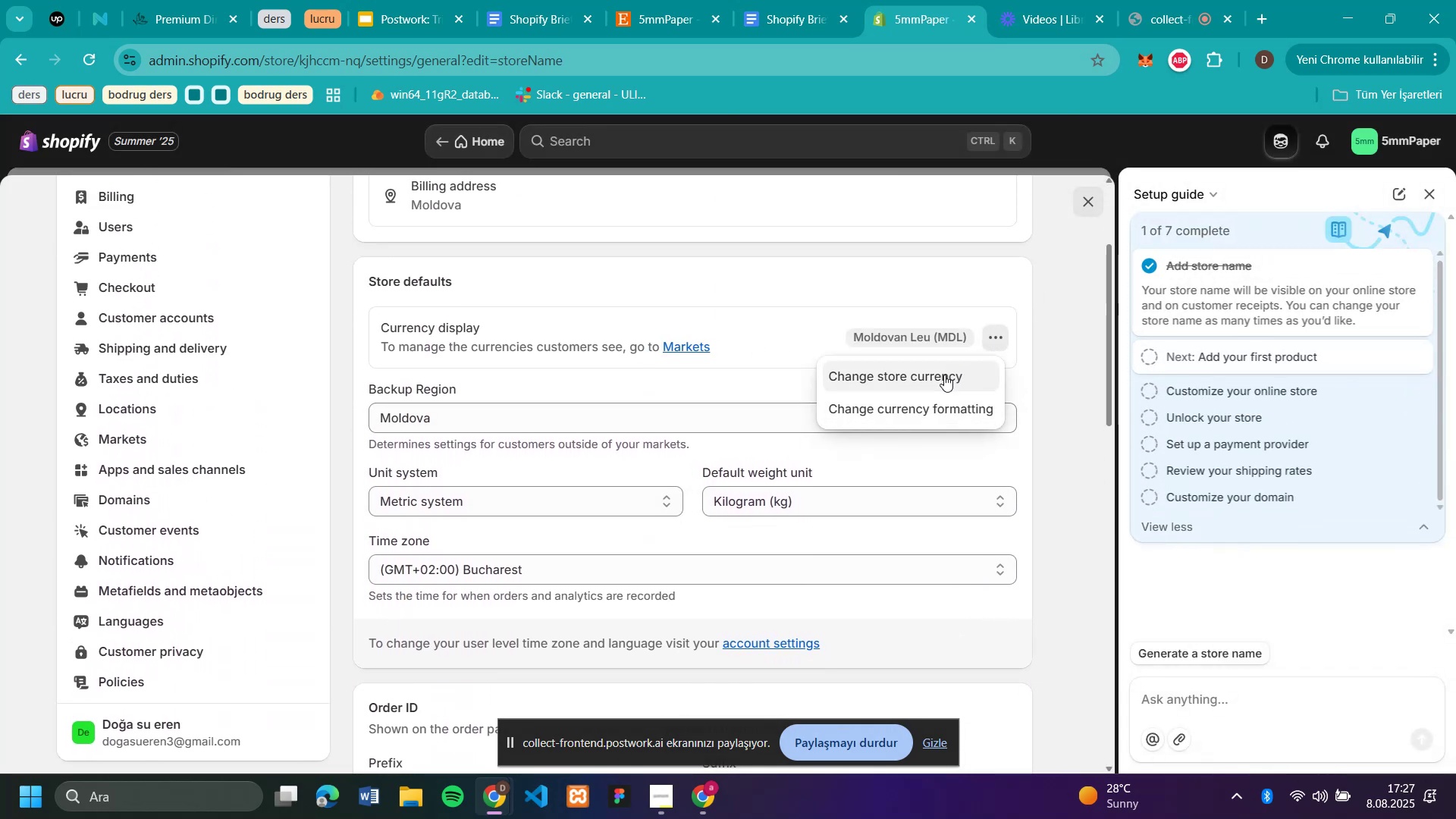 
left_click([944, 375])
 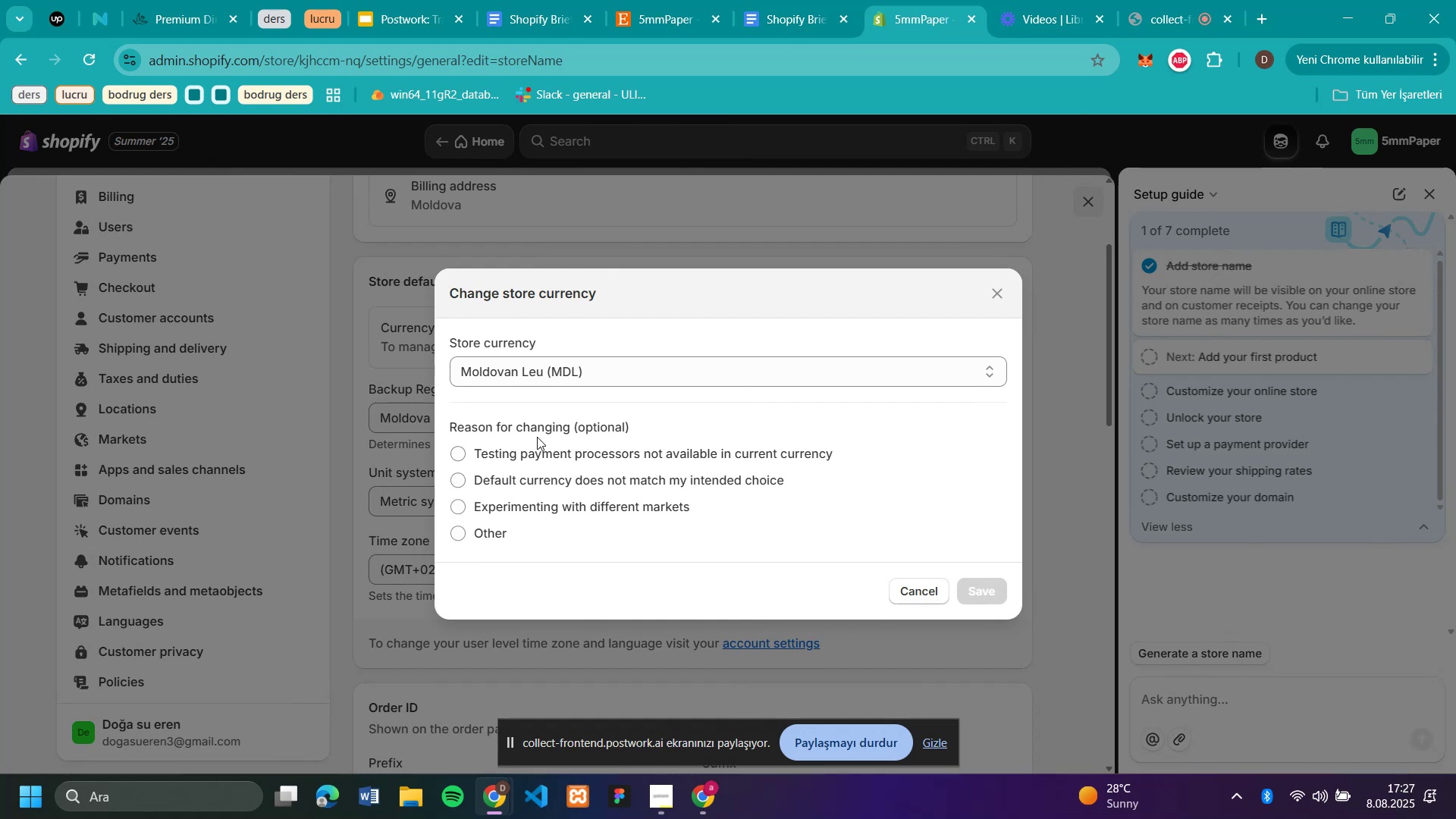 
left_click([730, 375])
 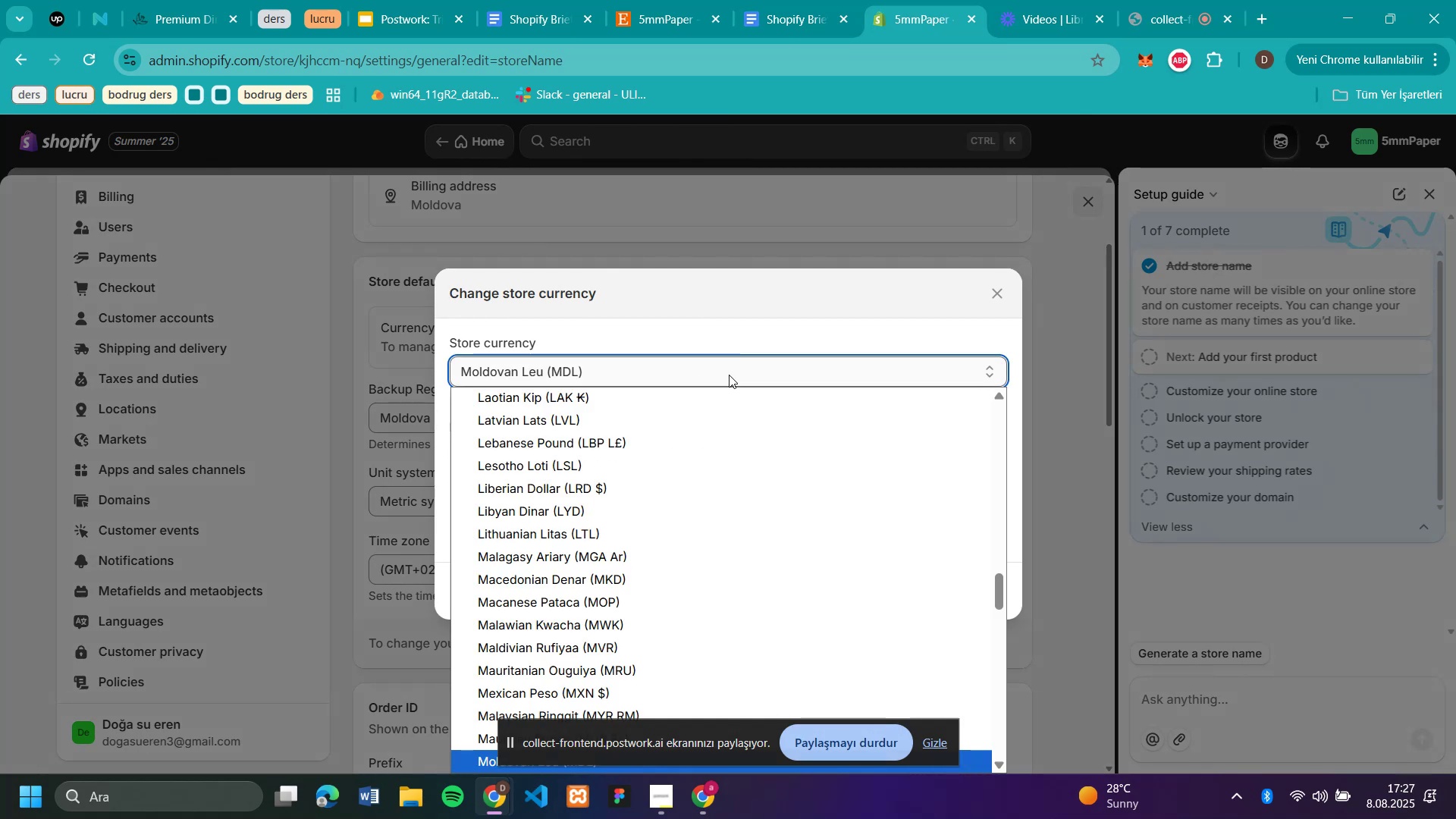 
scroll: coordinate [692, 463], scroll_direction: up, amount: 19.0
 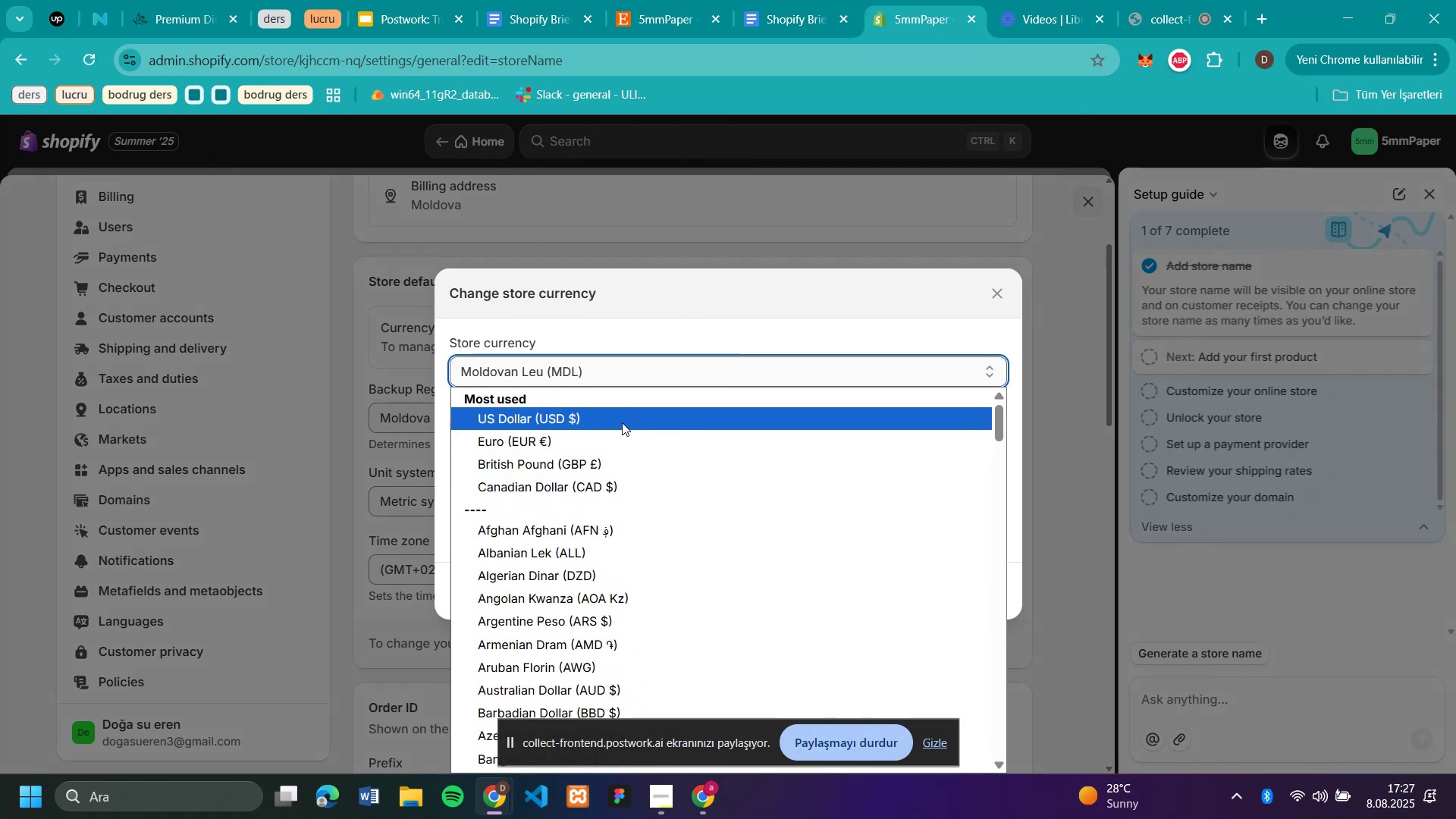 
left_click([622, 422])
 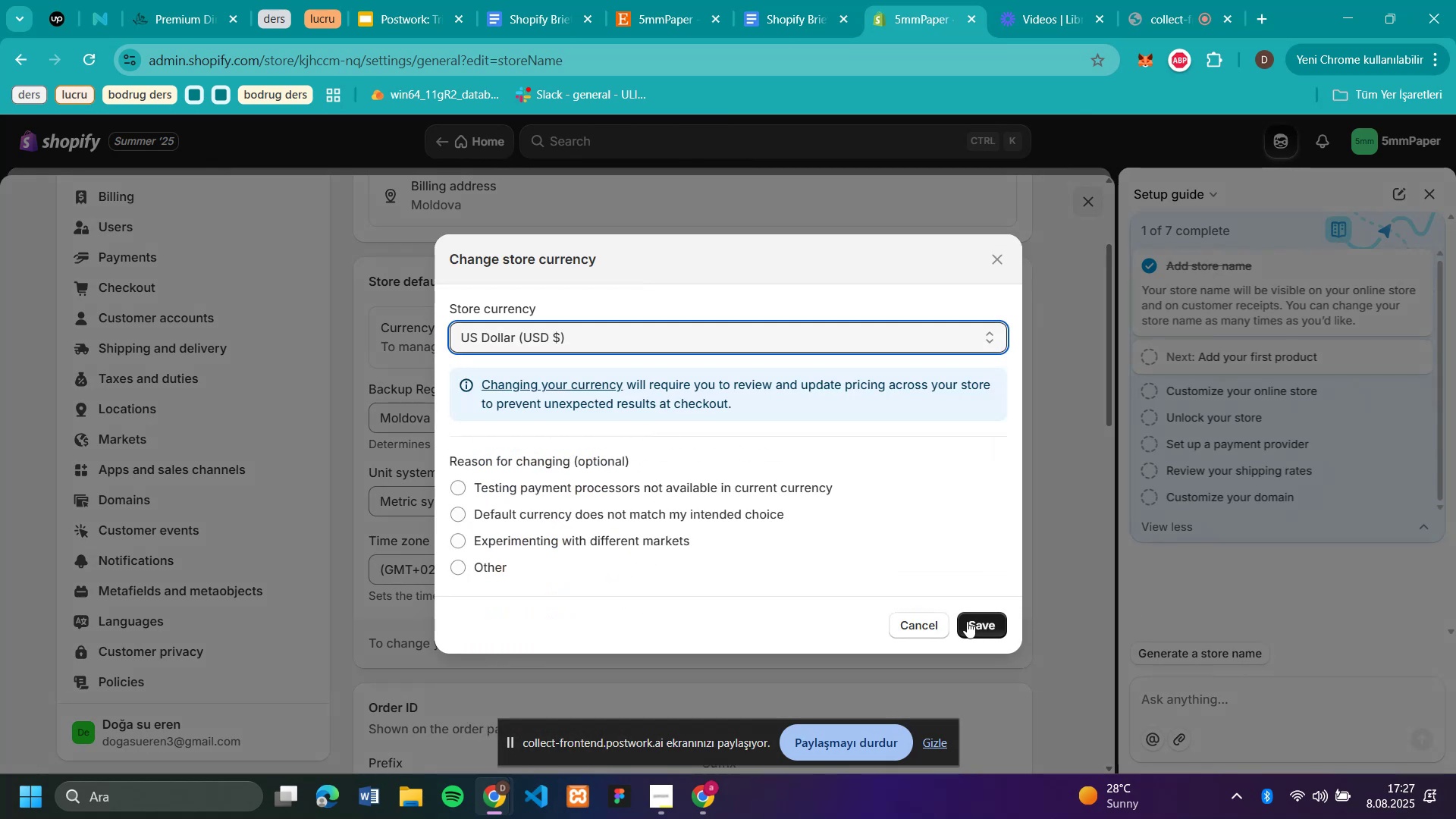 
left_click([984, 620])
 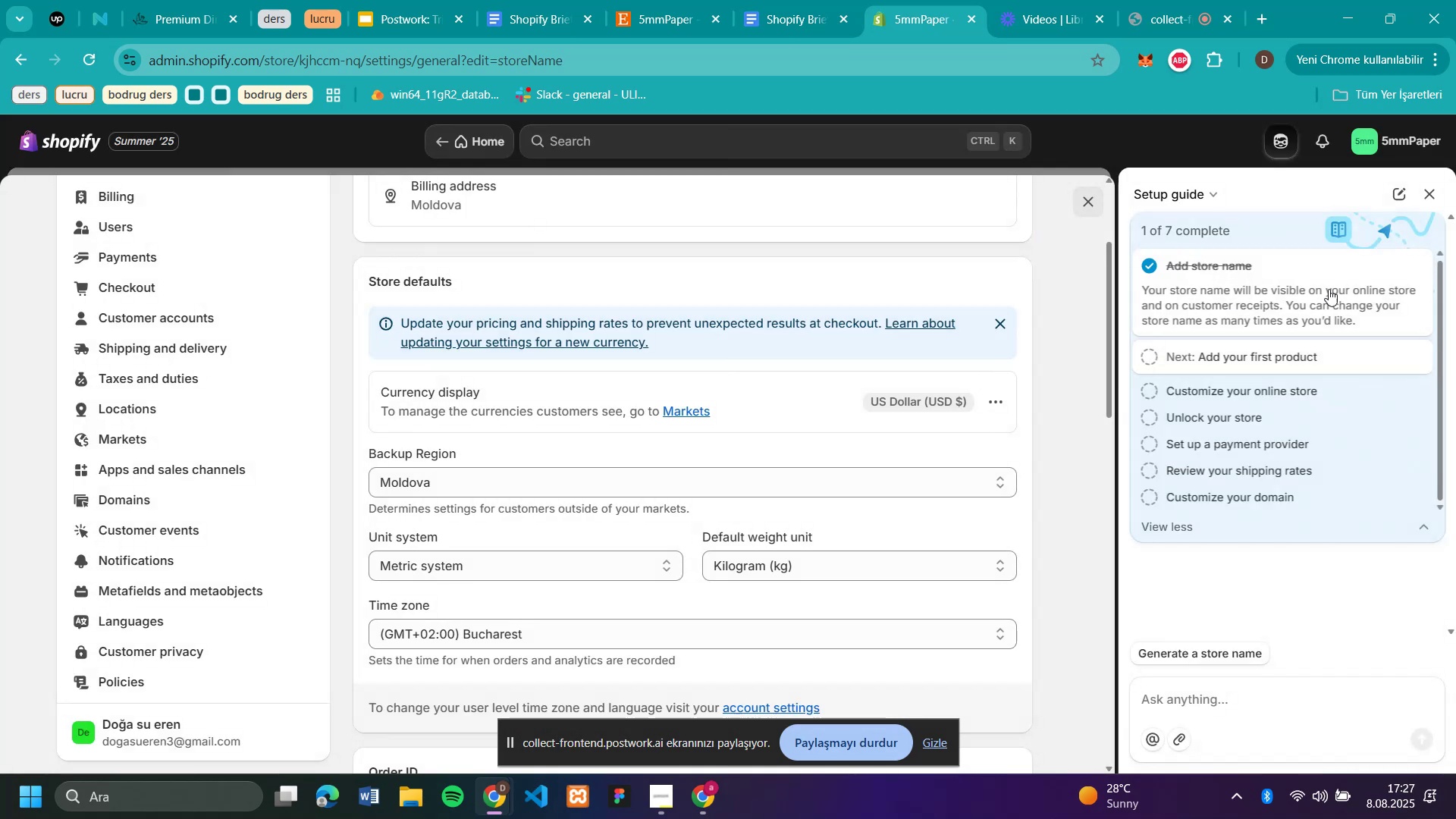 
left_click([1438, 190])
 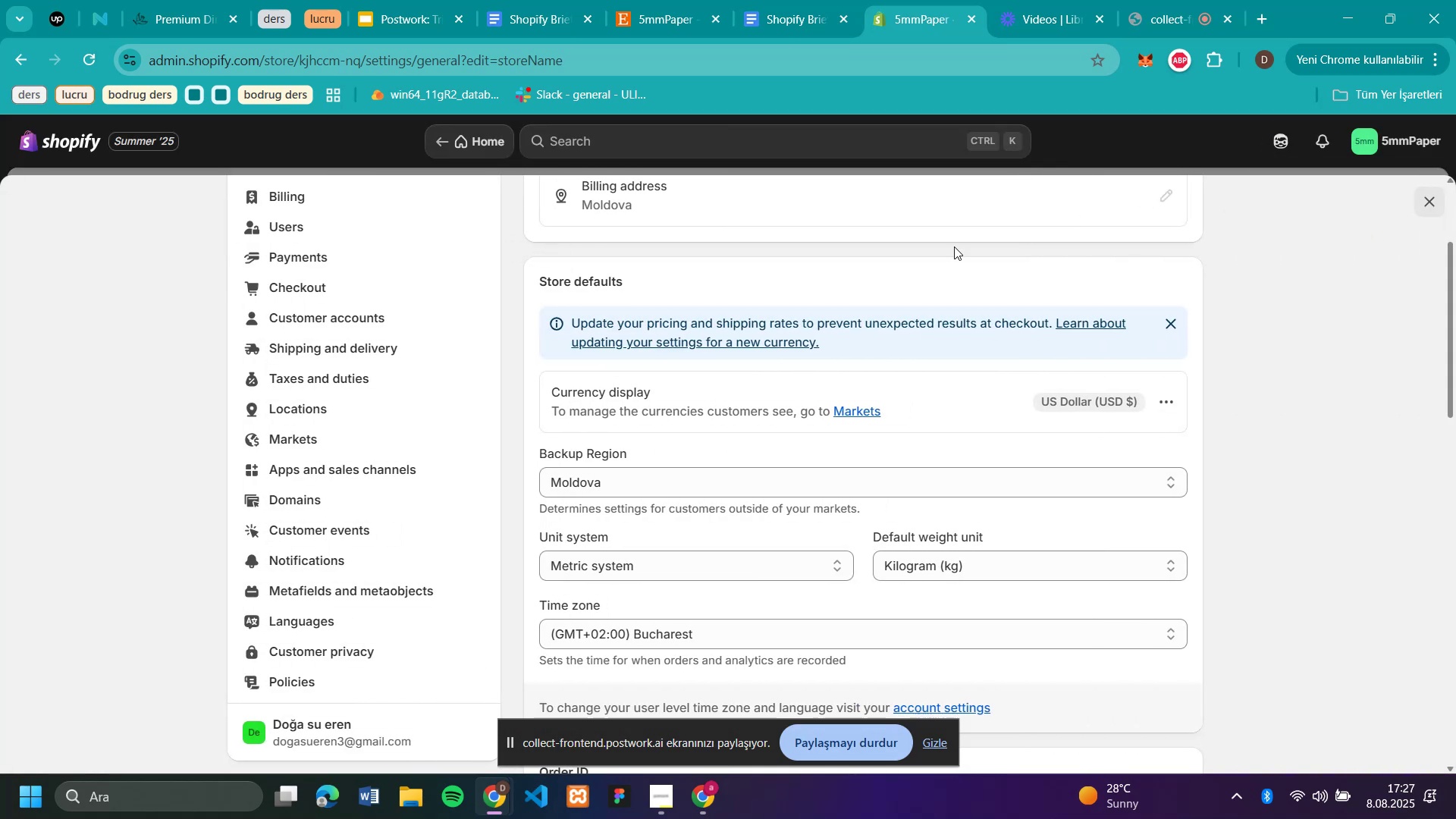 
scroll: coordinate [802, 490], scroll_direction: down, amount: 3.0
 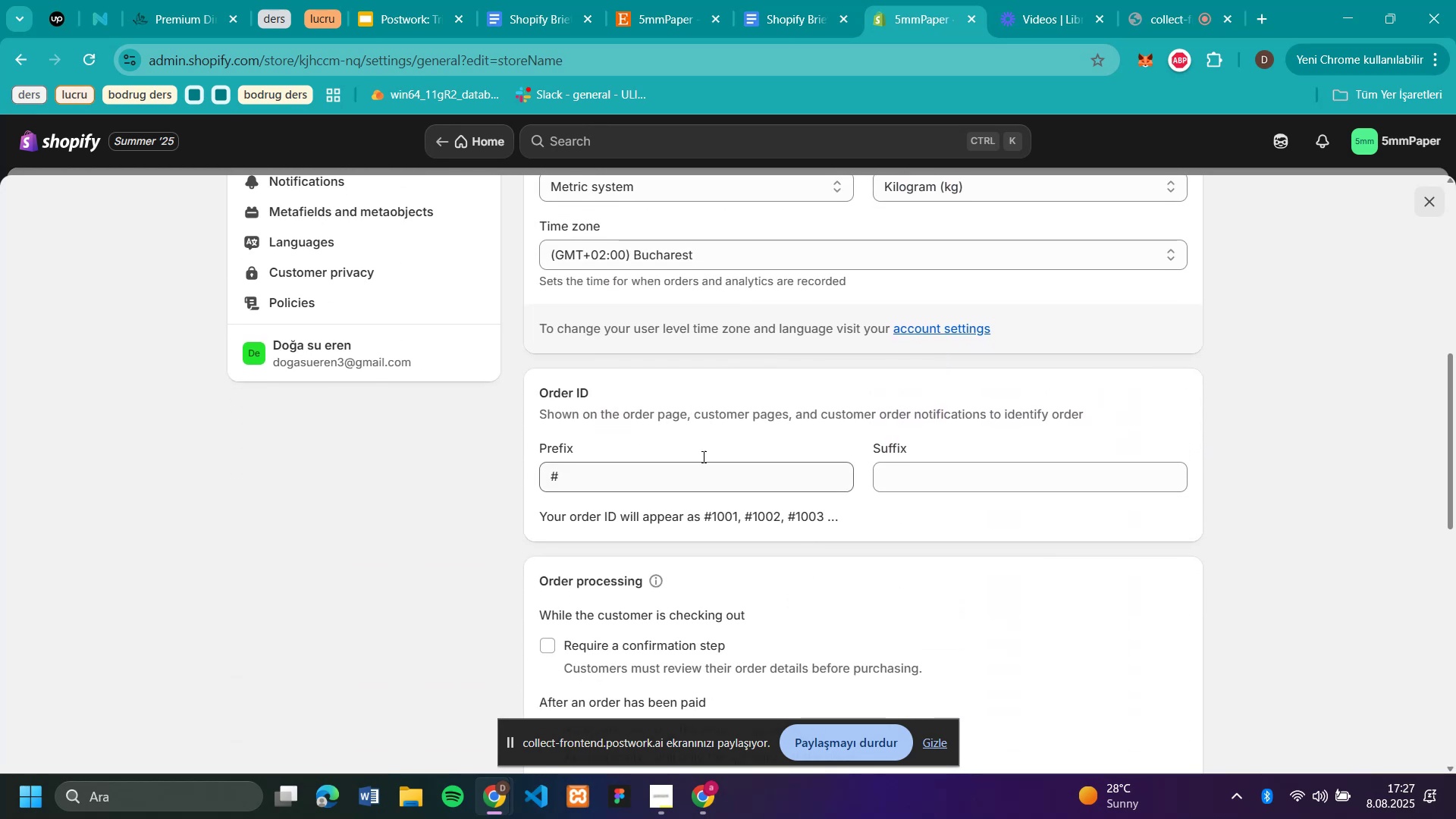 
scroll: coordinate [353, 343], scroll_direction: up, amount: 15.0
 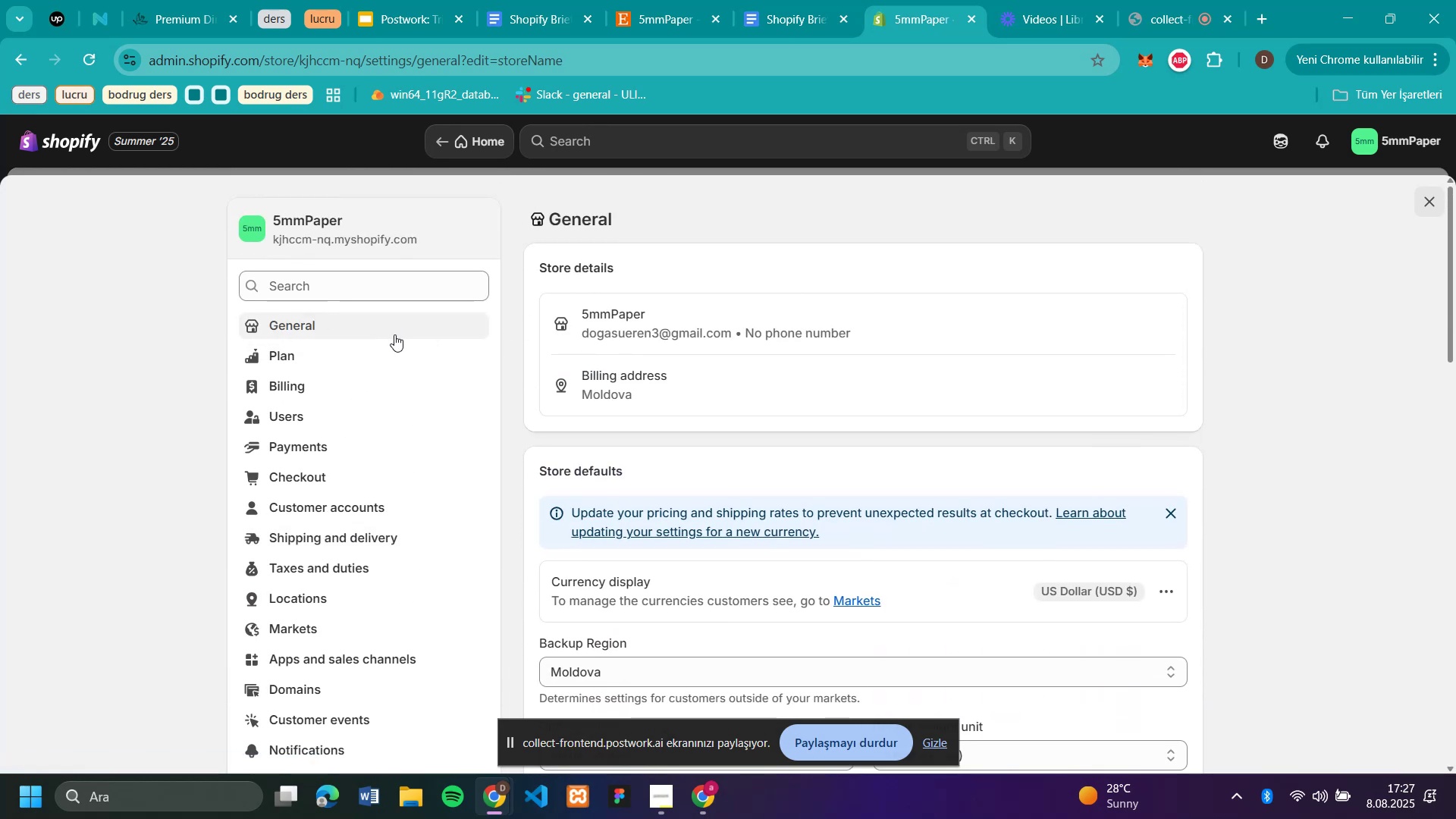 
scroll: coordinate [372, 407], scroll_direction: down, amount: 3.0
 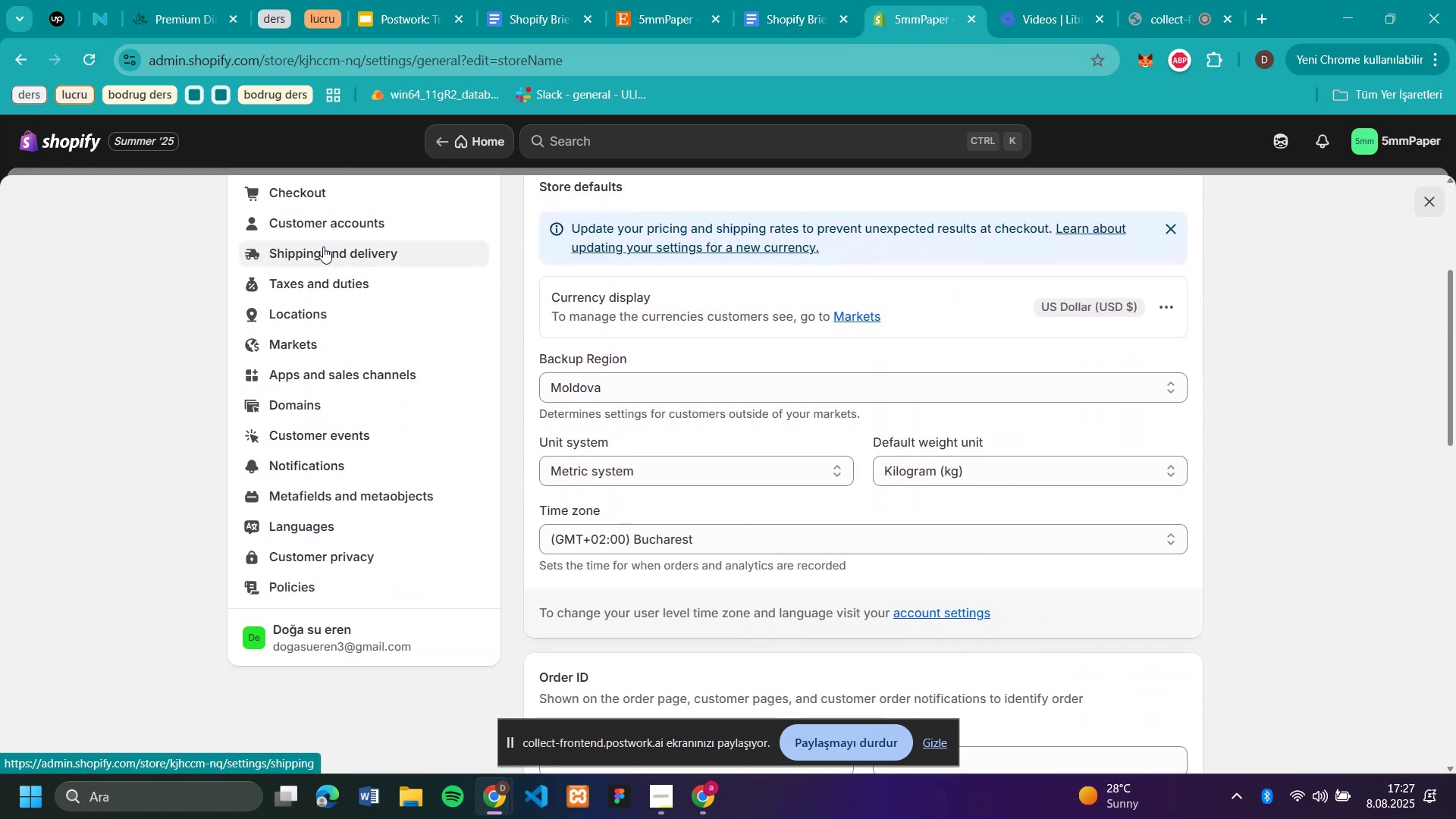 
scroll: coordinate [348, 320], scroll_direction: up, amount: 3.0
 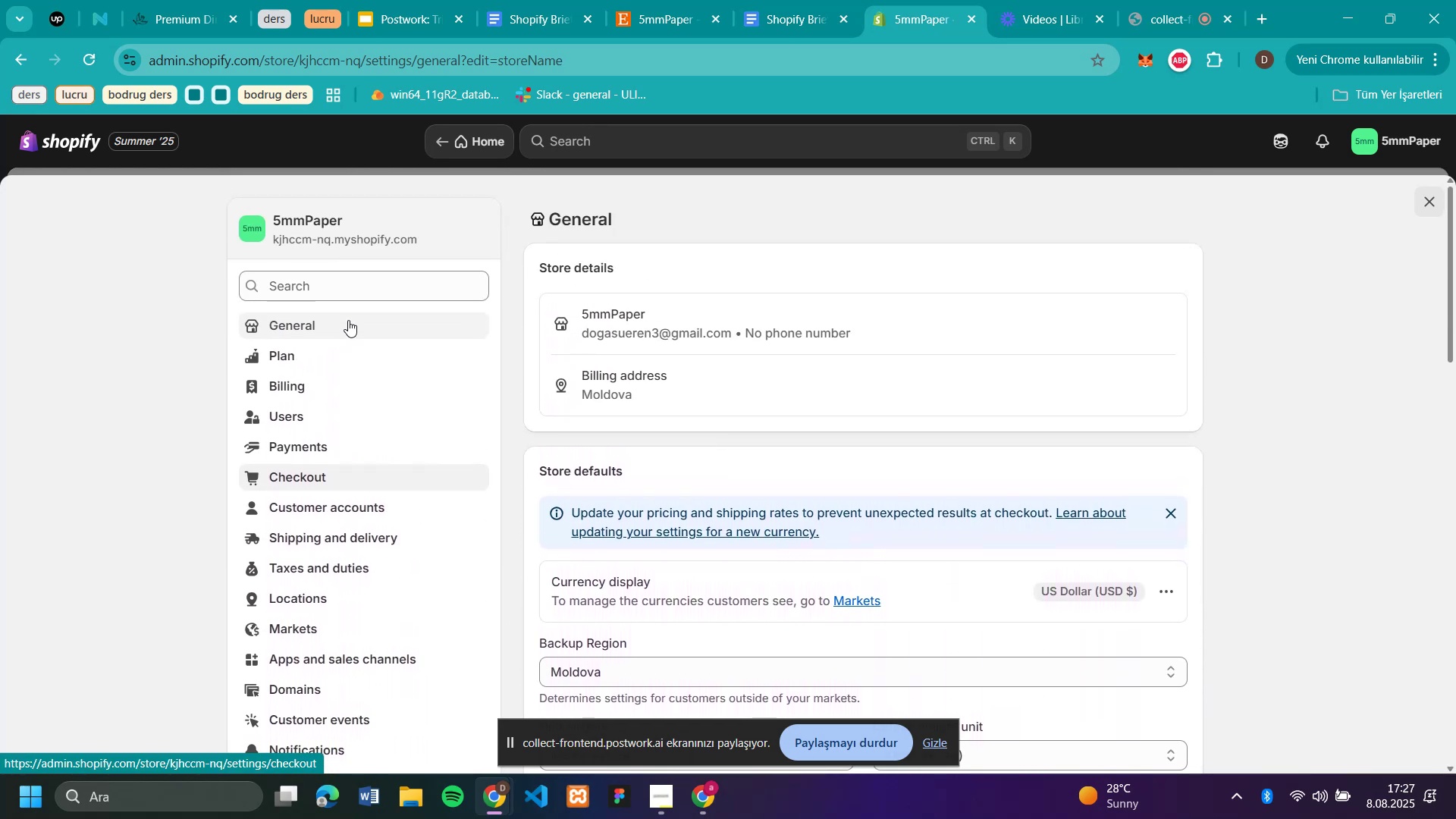 
scroll: coordinate [348, 320], scroll_direction: down, amount: 3.0
 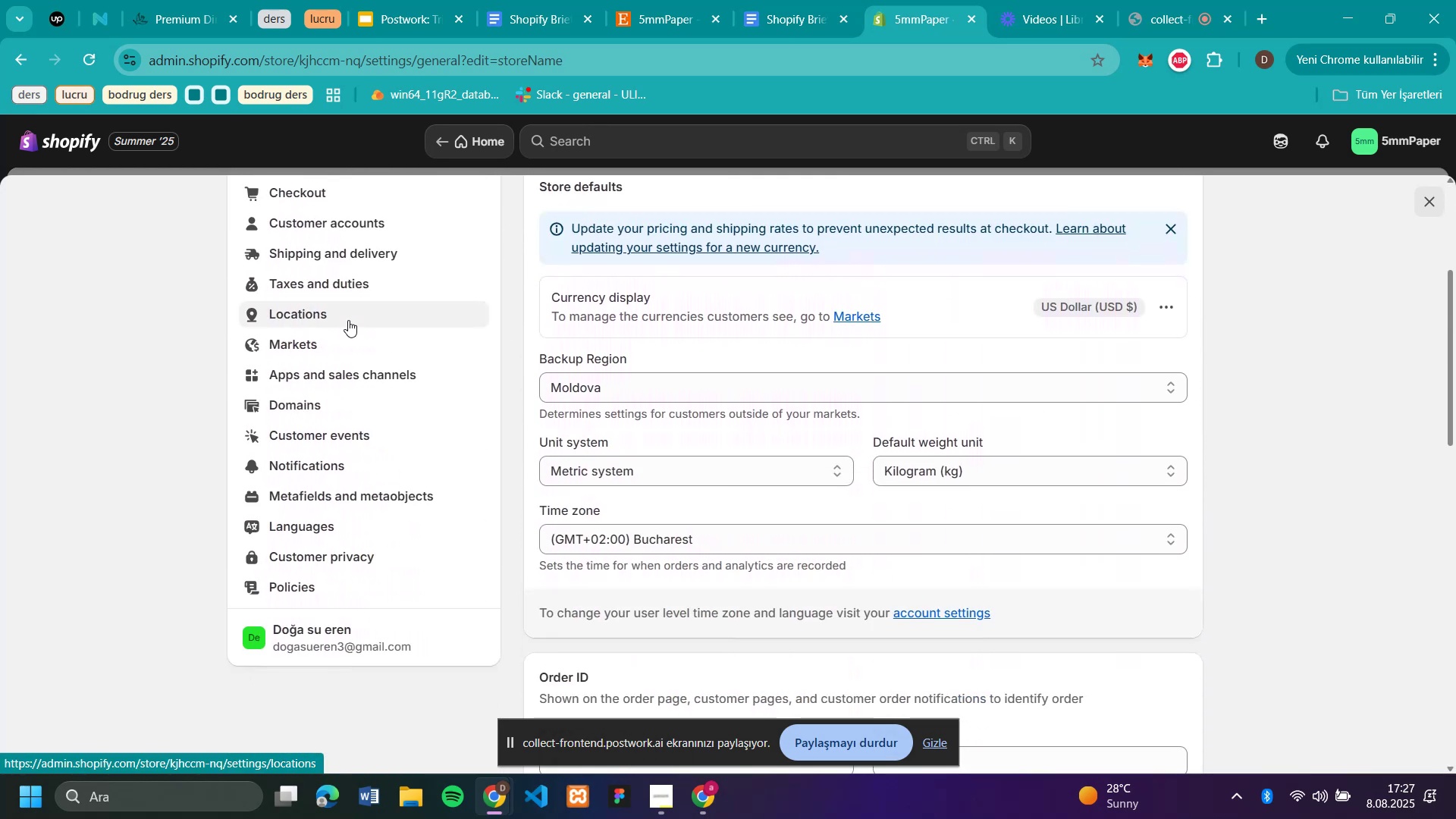 
scroll: coordinate [348, 320], scroll_direction: up, amount: 4.0
 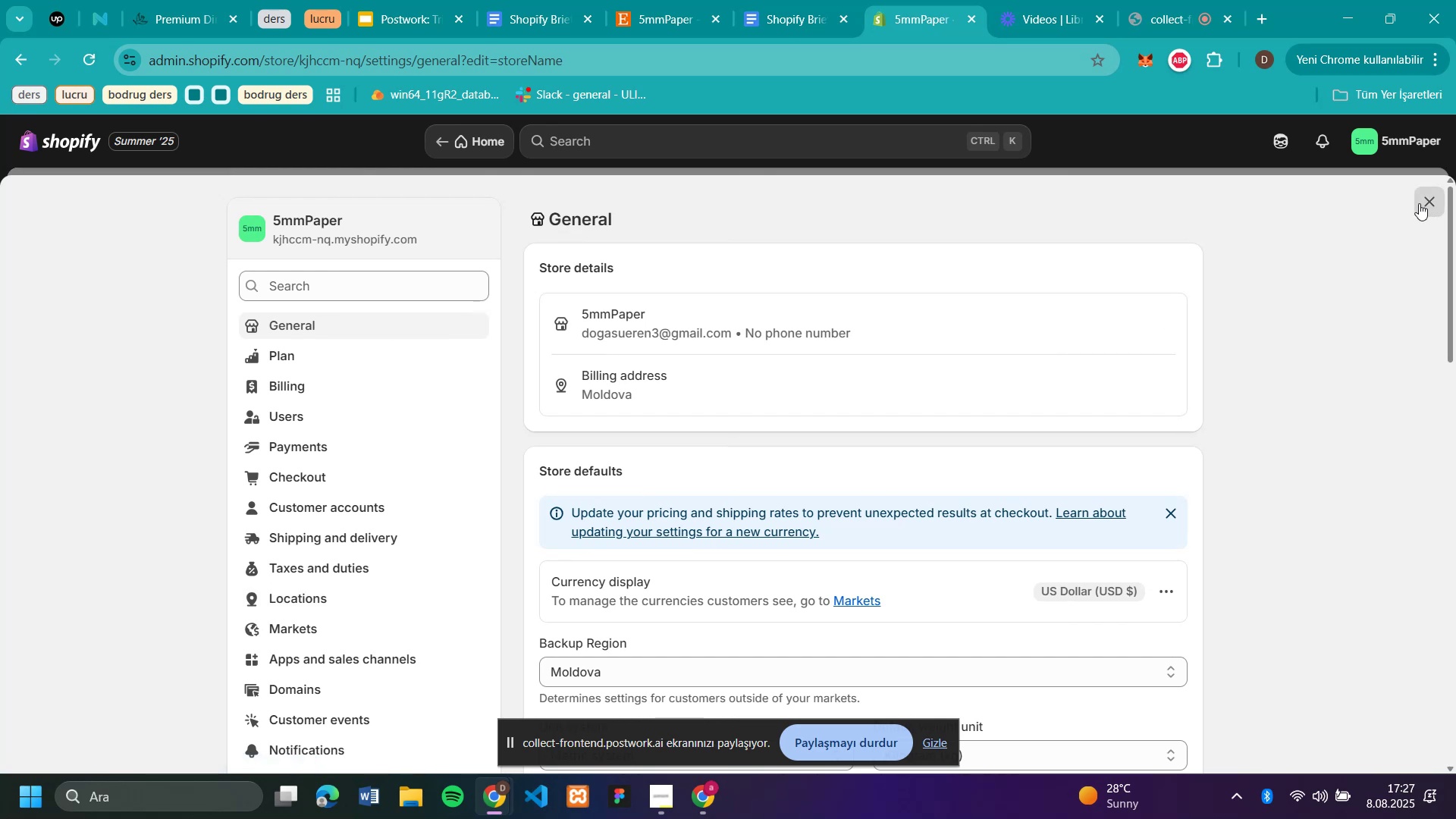 
left_click([1418, 202])
 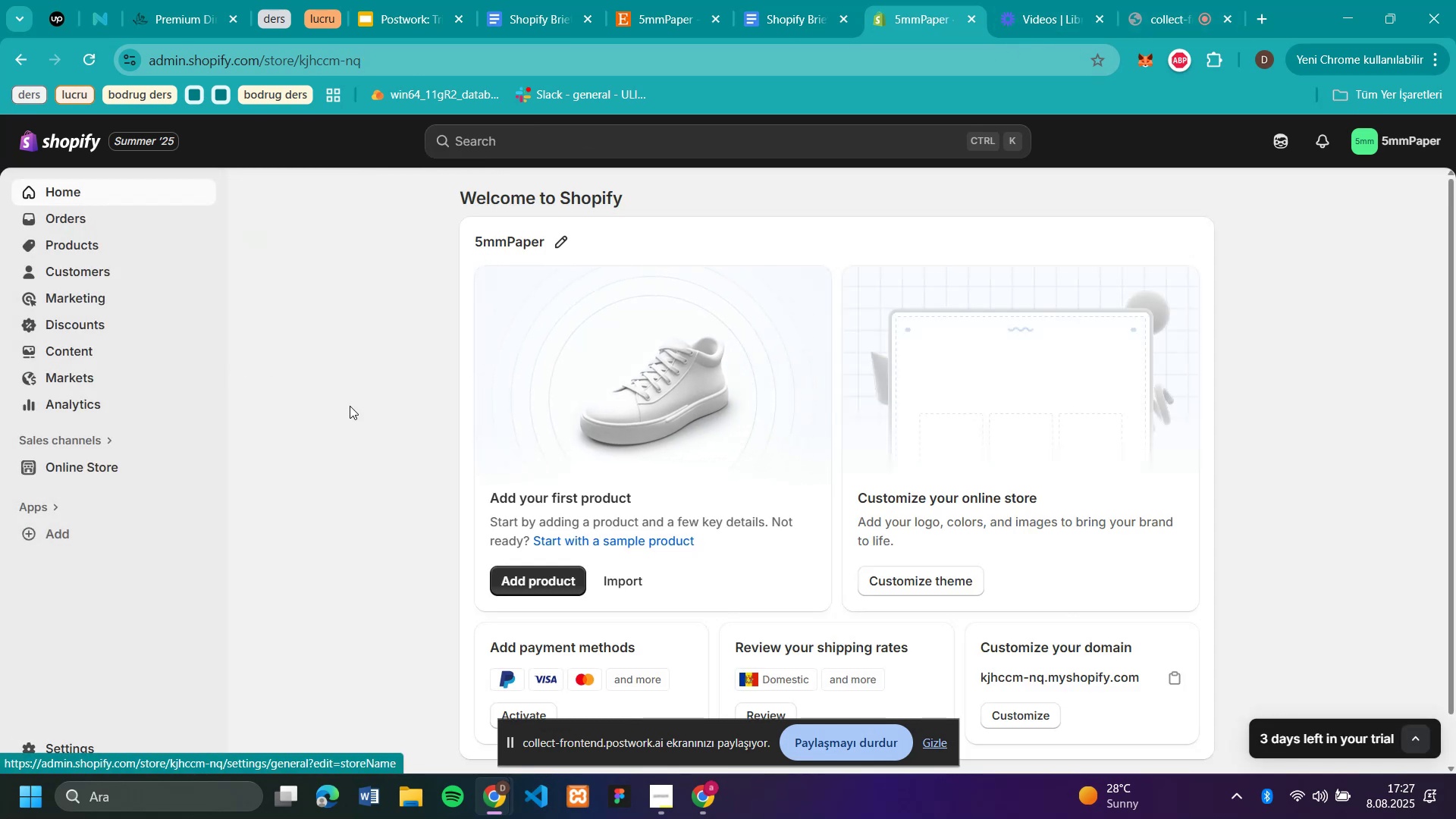 
left_click([67, 465])
 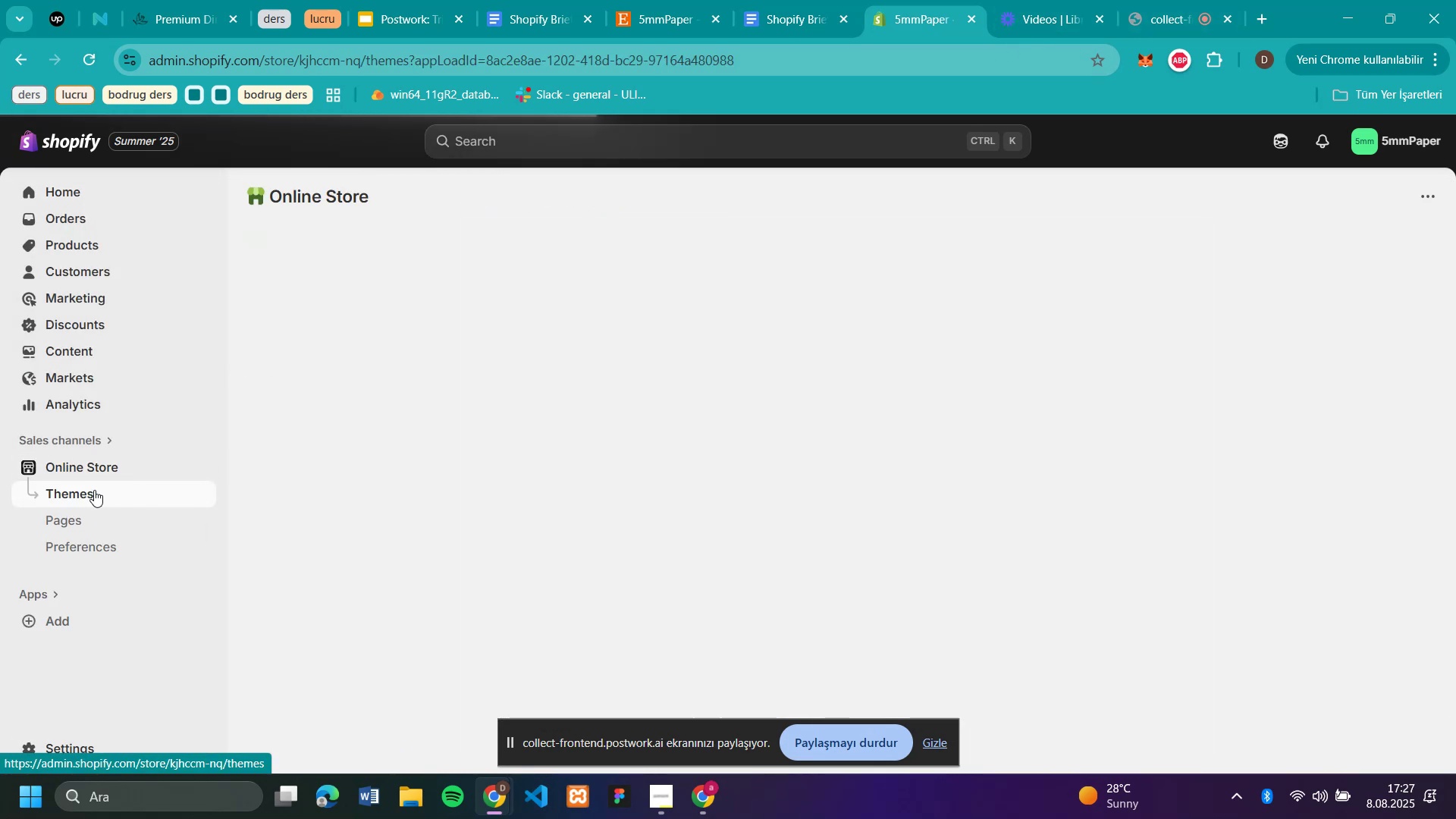 
left_click([94, 490])
 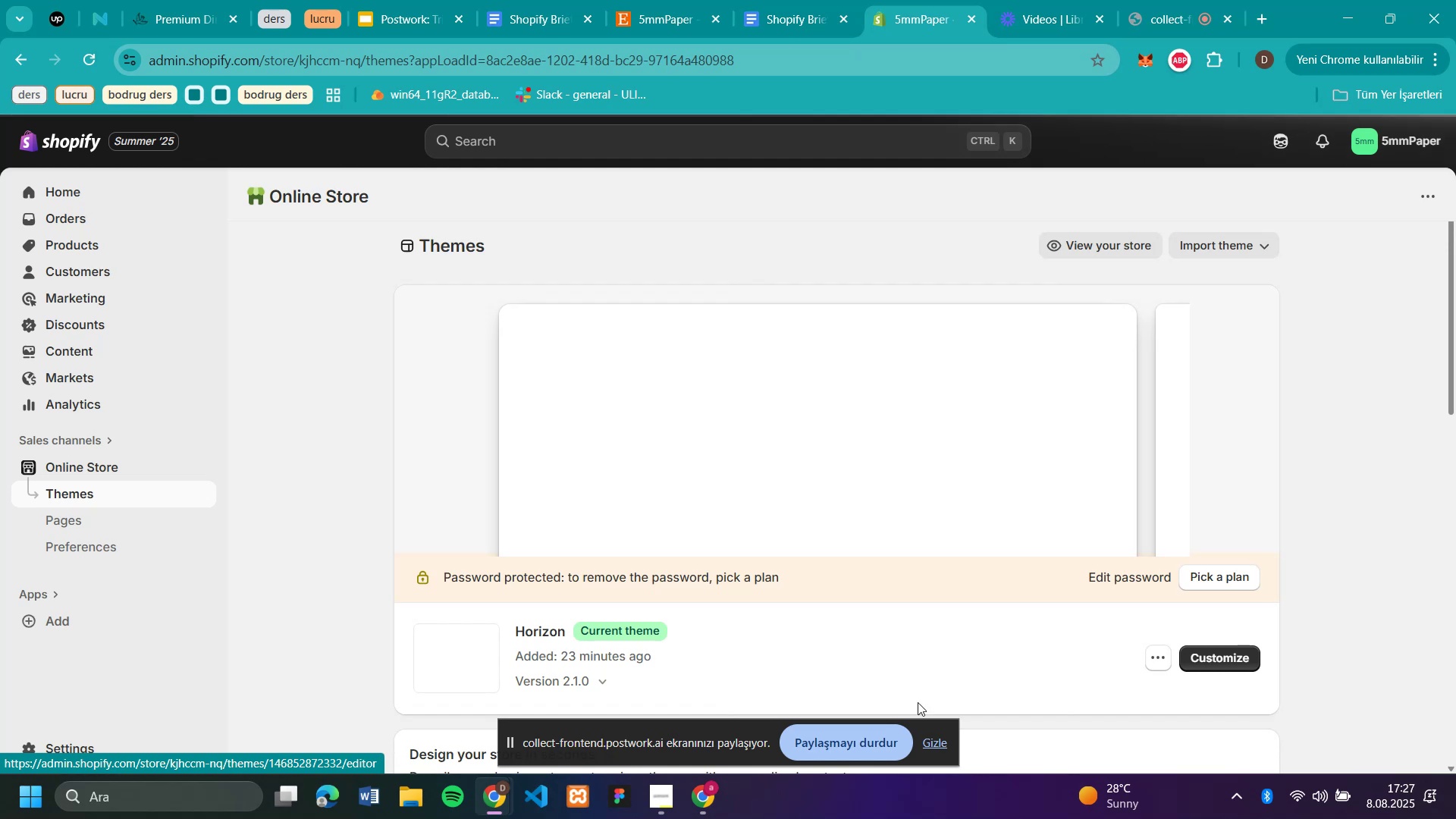 
left_click([945, 735])
 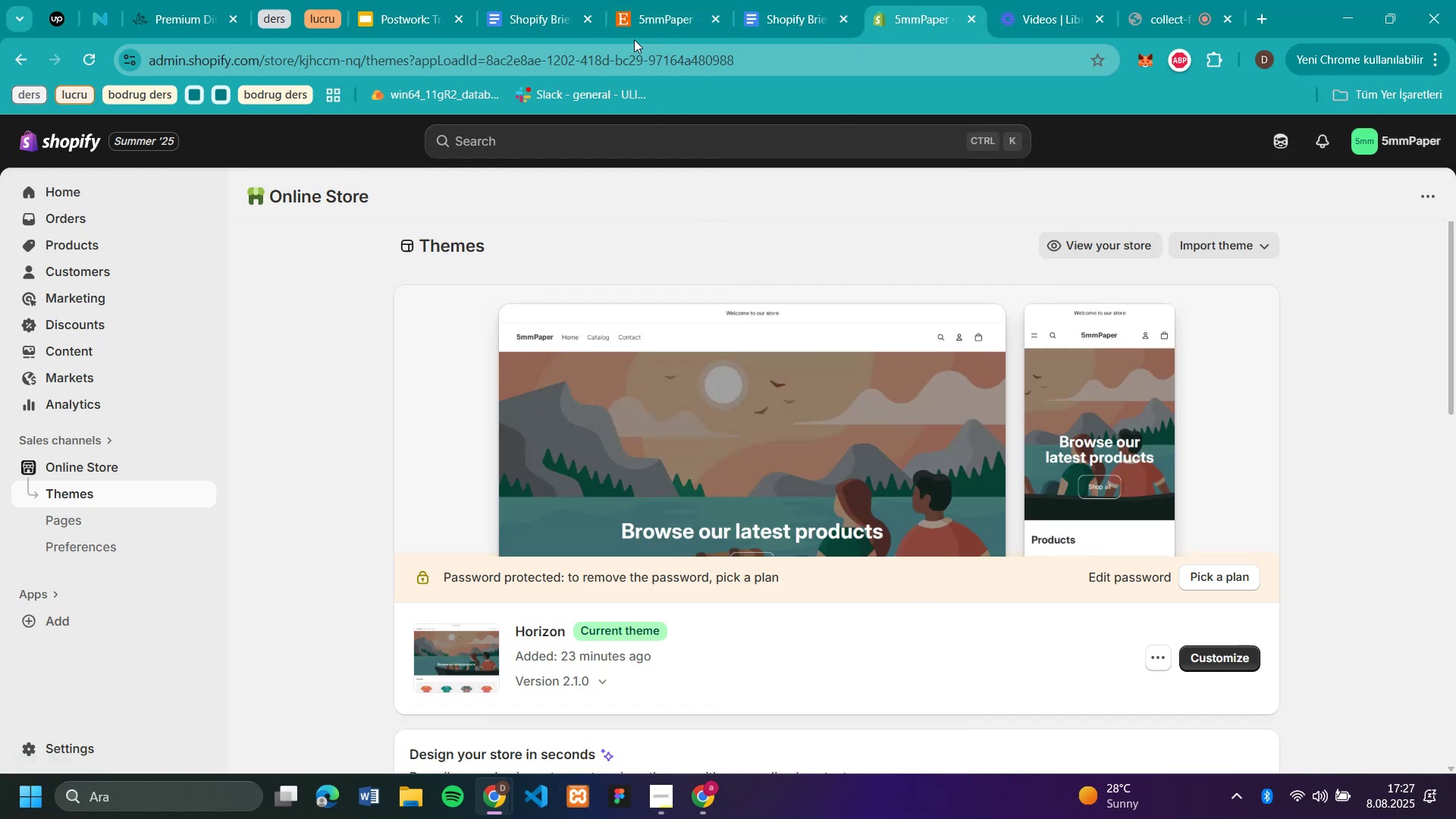 
left_click([653, 14])
 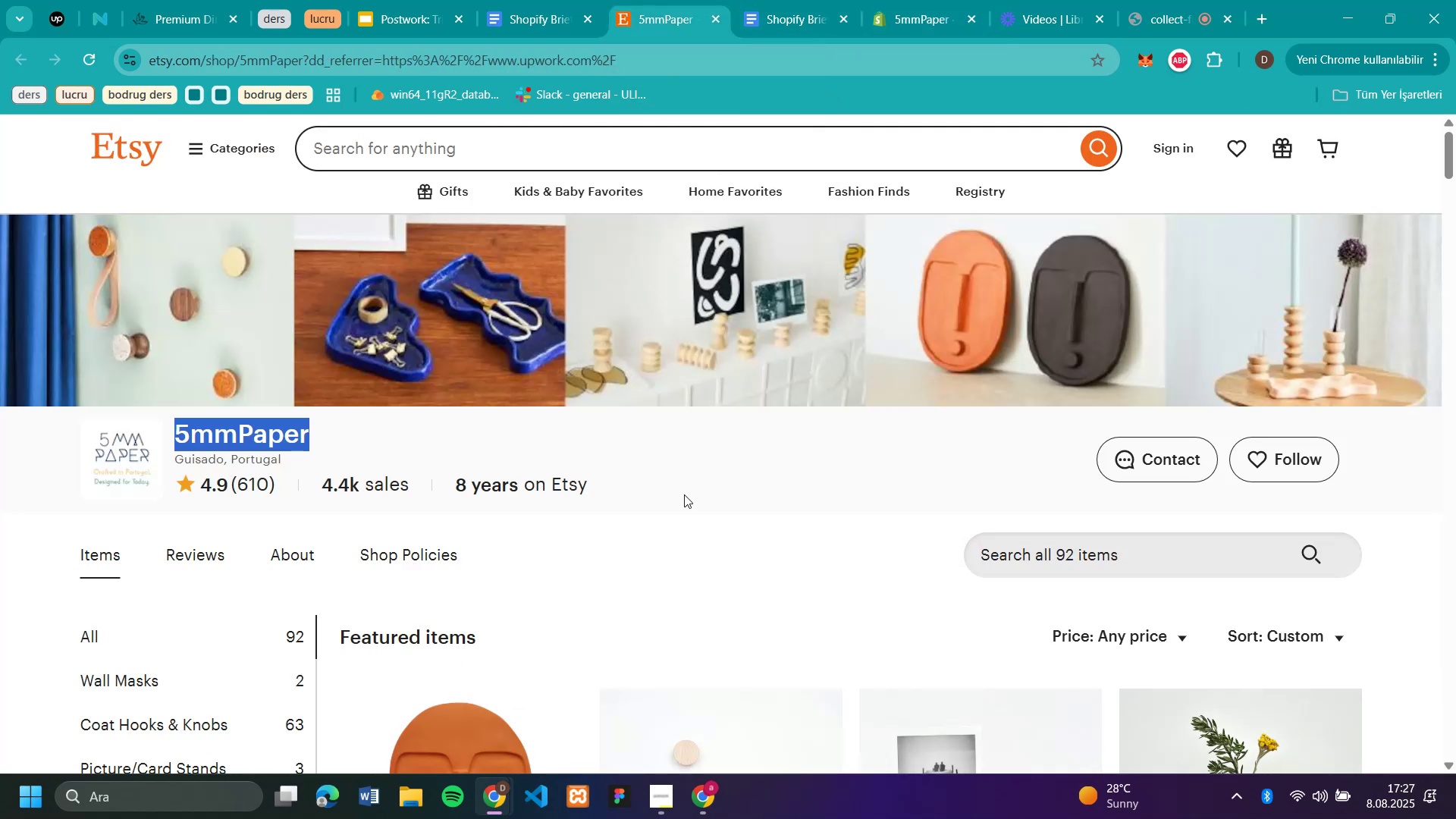 
scroll: coordinate [620, 321], scroll_direction: up, amount: 5.0
 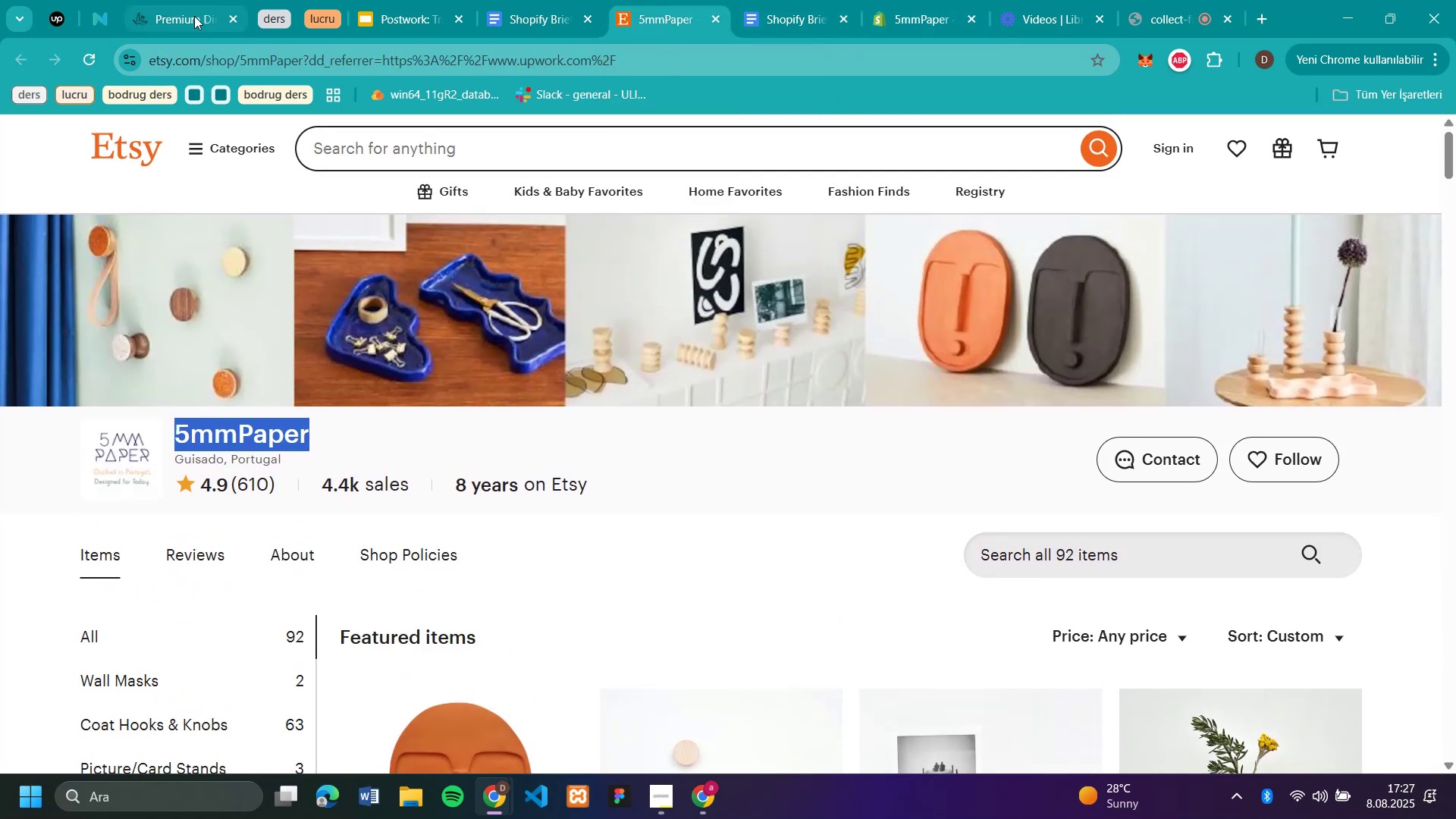 
left_click([162, 26])
 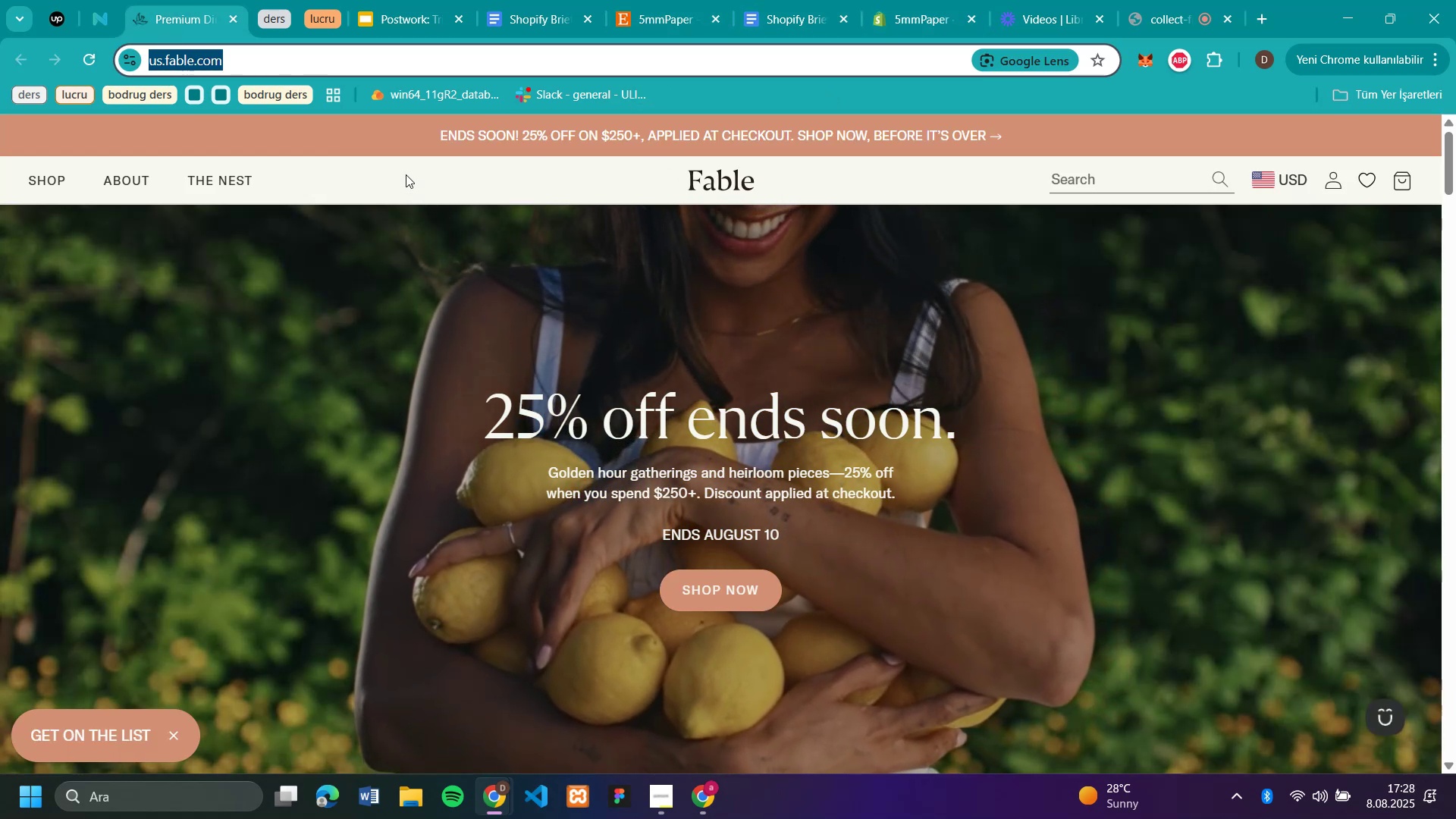 
left_click([381, 133])
 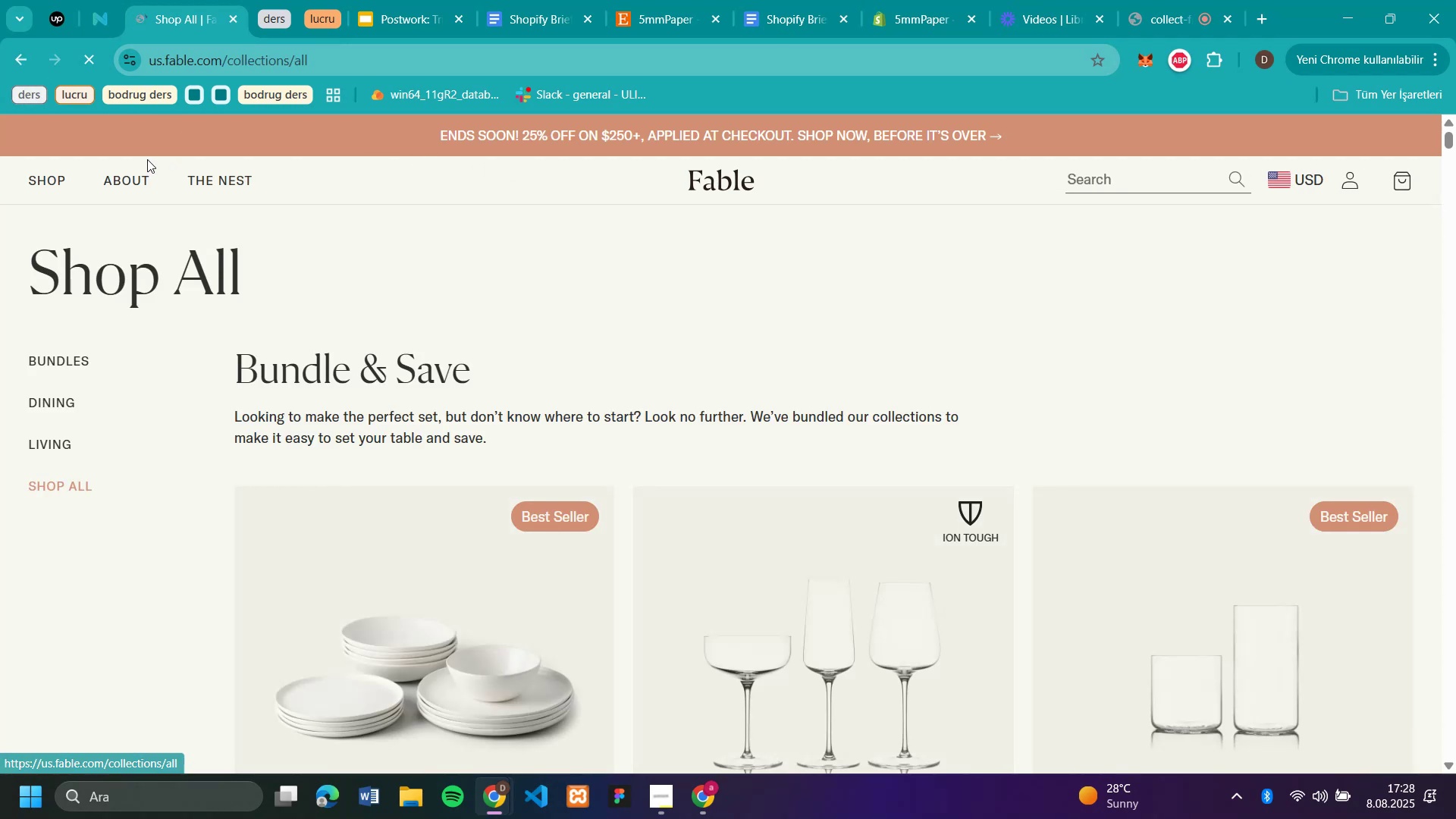 
left_click([717, 180])
 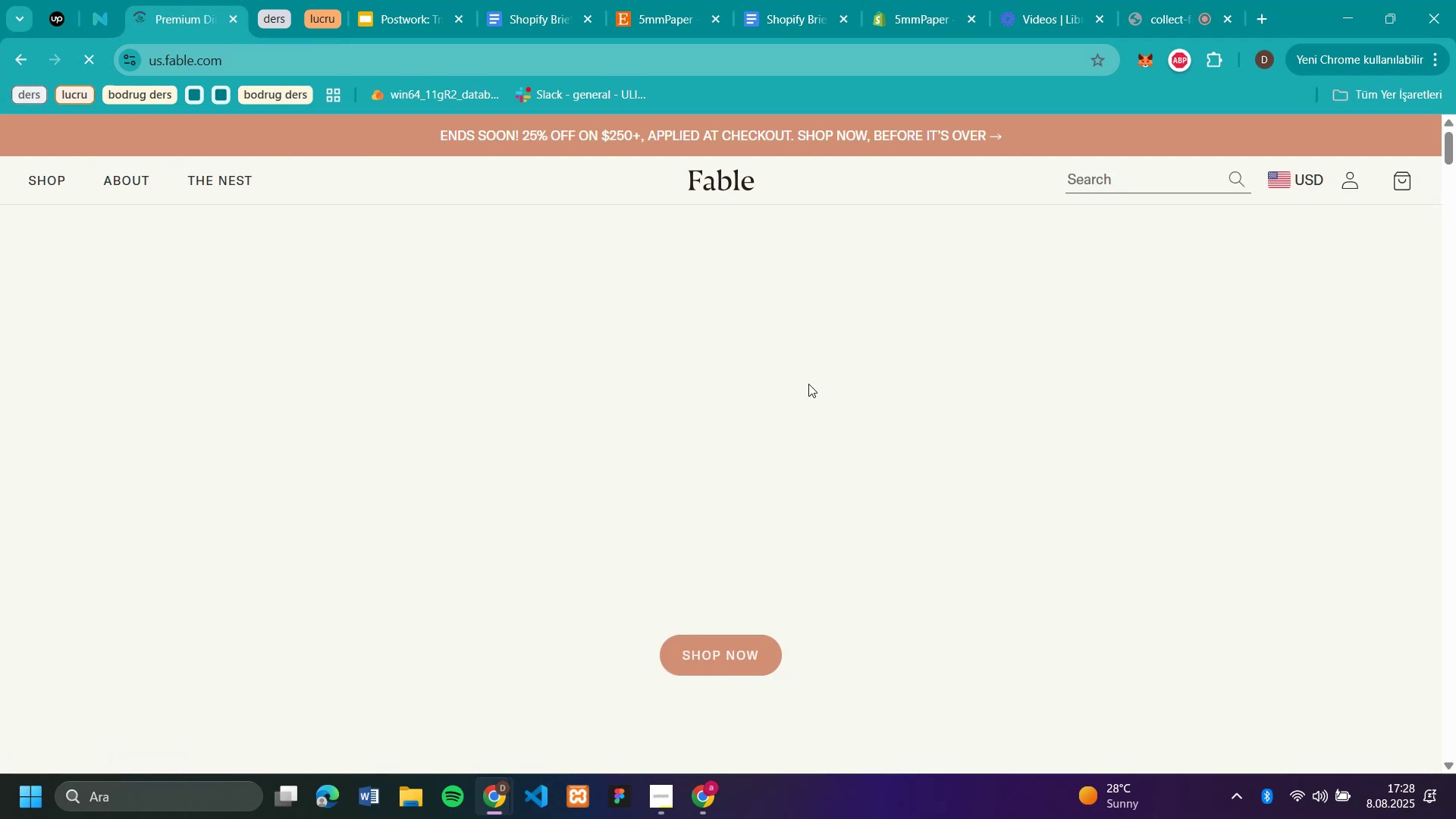 
scroll: coordinate [751, 0], scroll_direction: up, amount: 6.0
 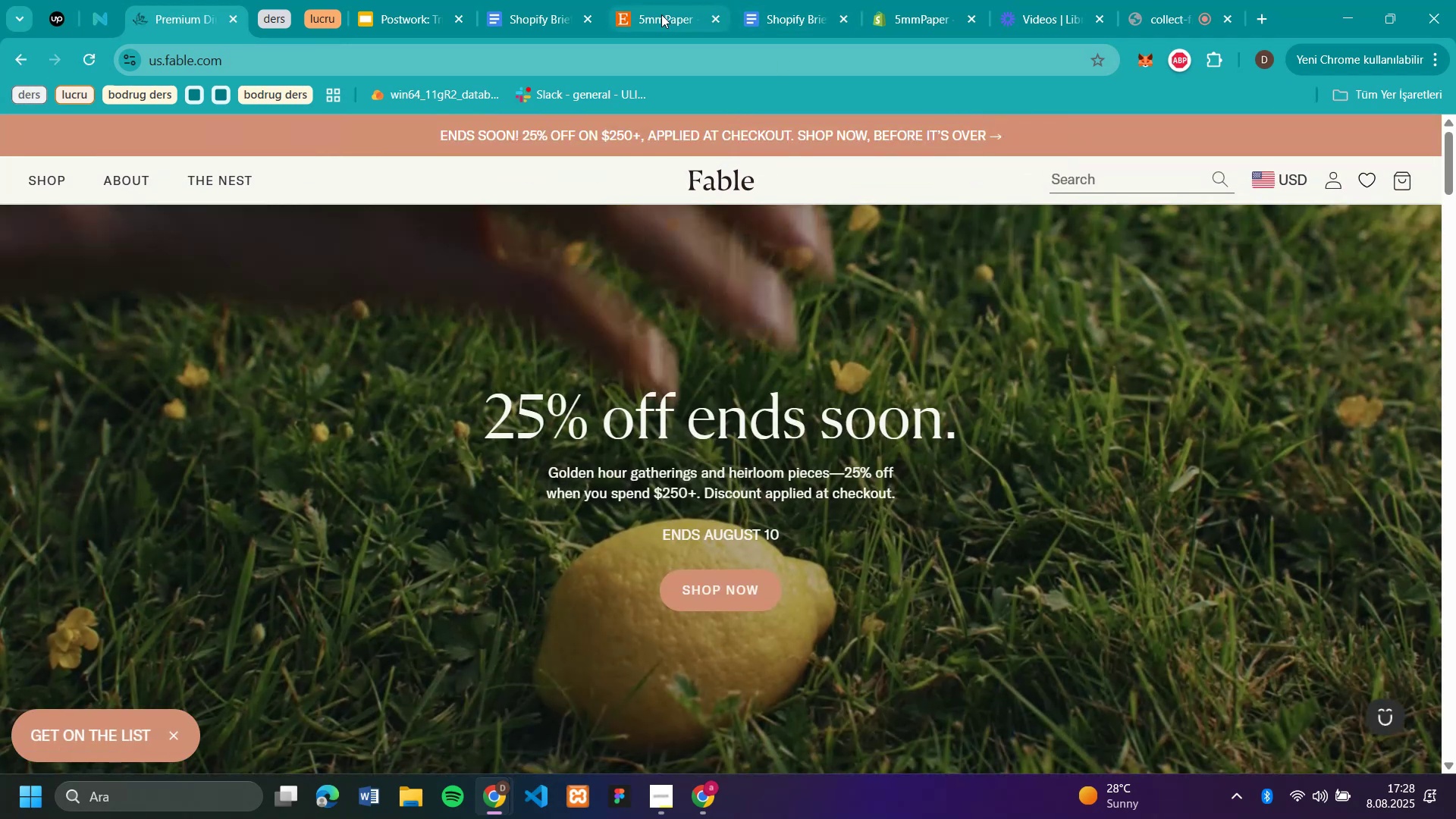 
left_click([649, 27])
 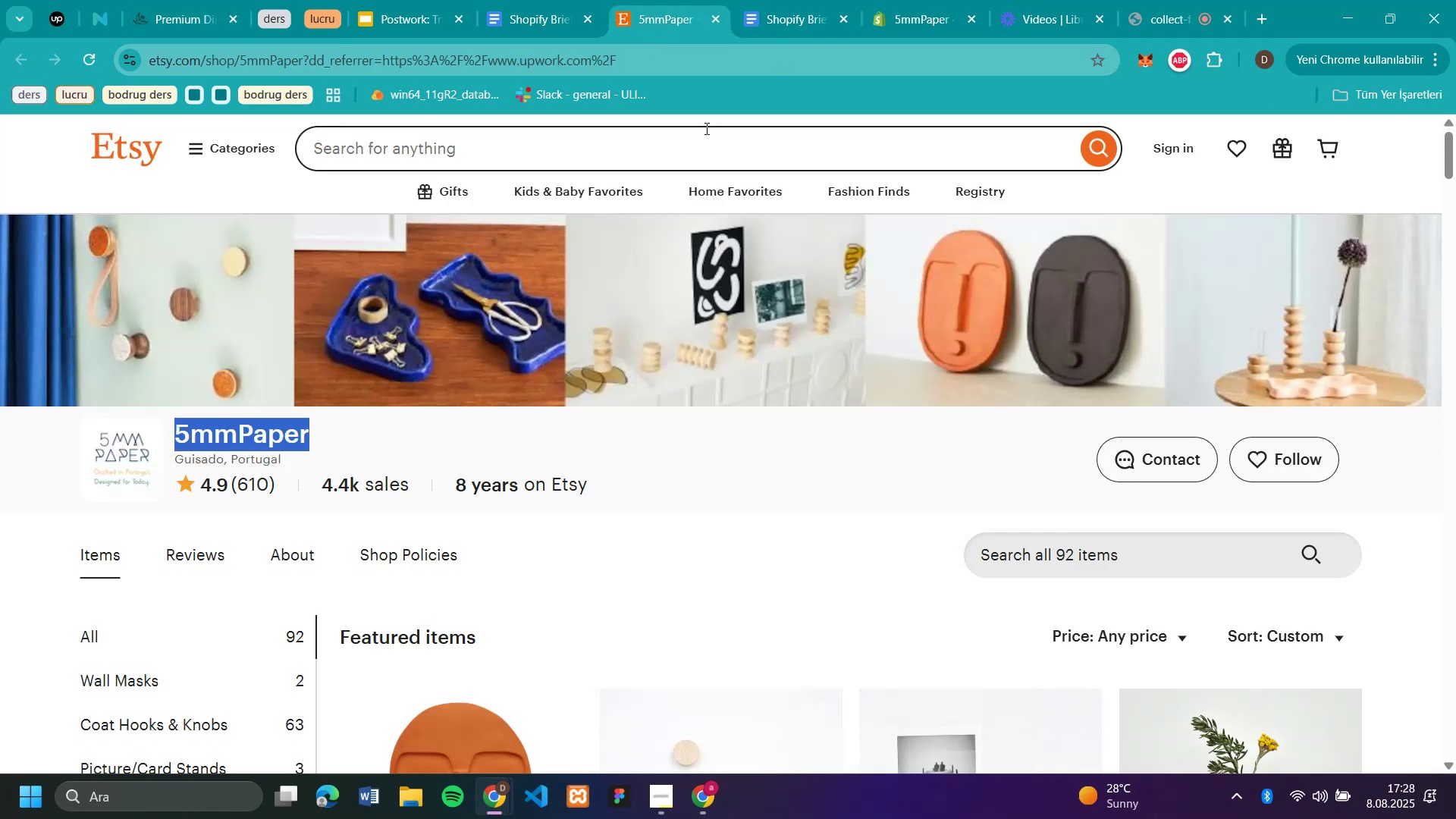 
scroll: coordinate [824, 551], scroll_direction: down, amount: 5.0
 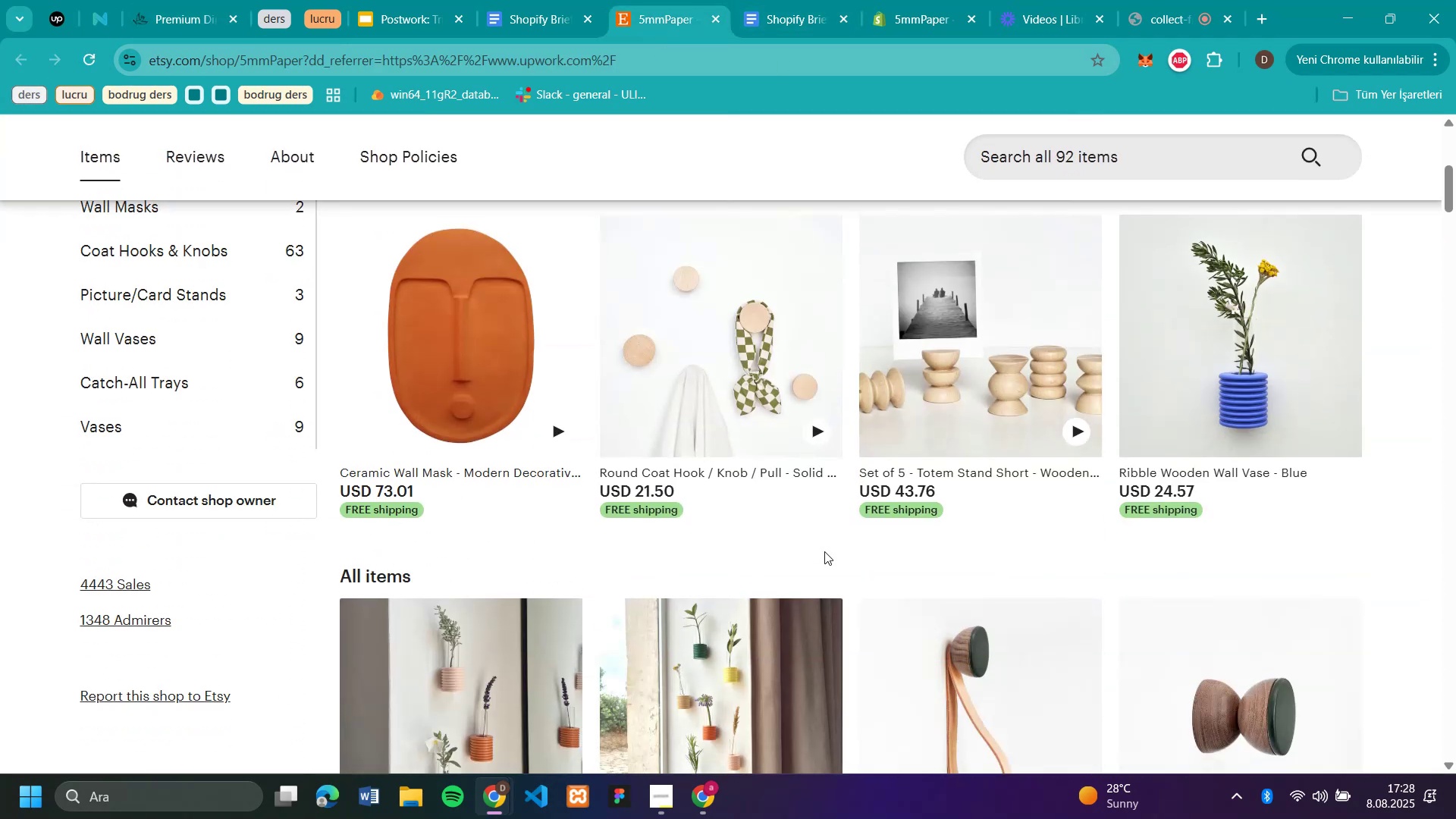 
scroll: coordinate [856, 128], scroll_direction: none, amount: 0.0
 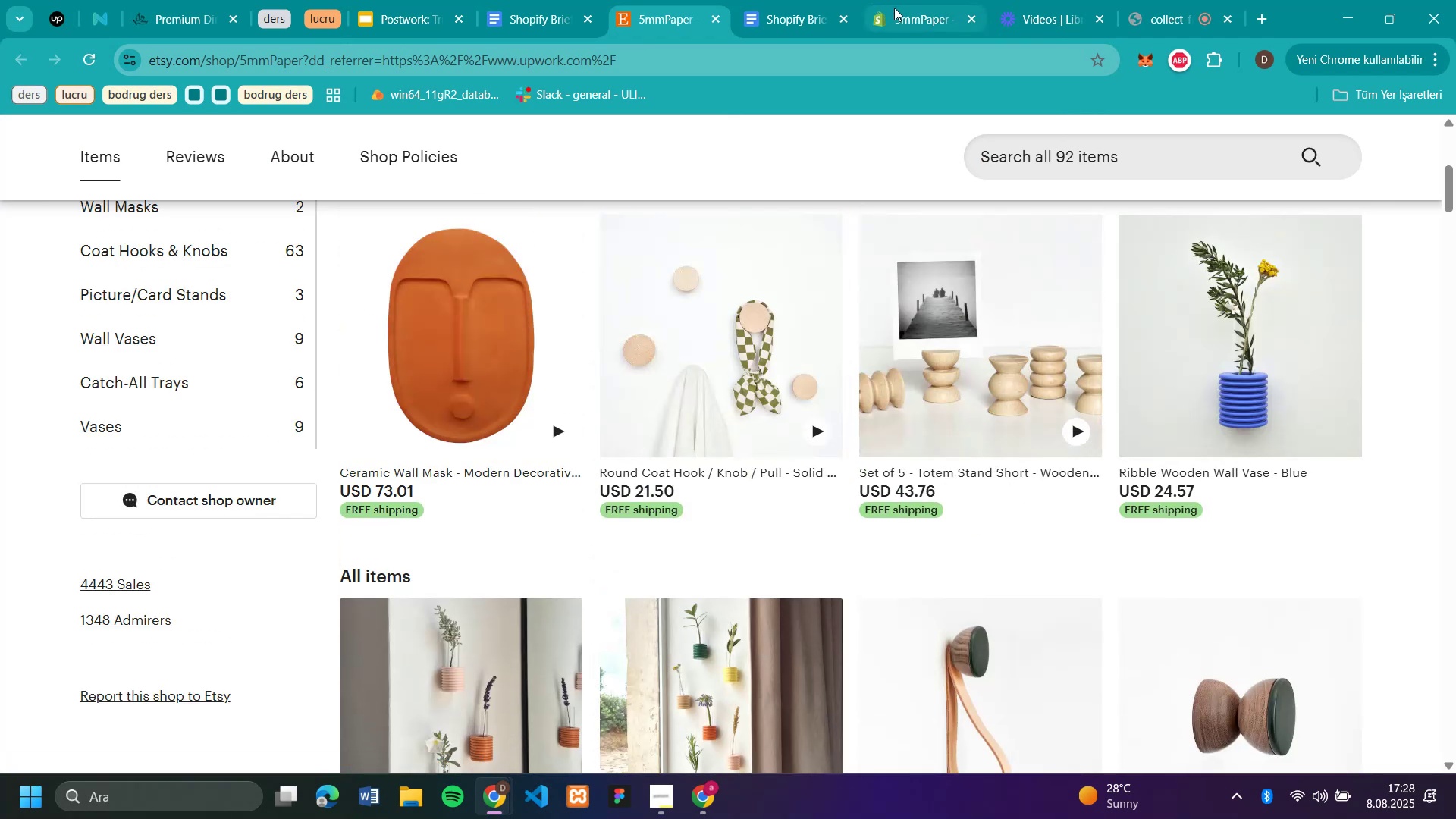 
left_click([905, 18])
 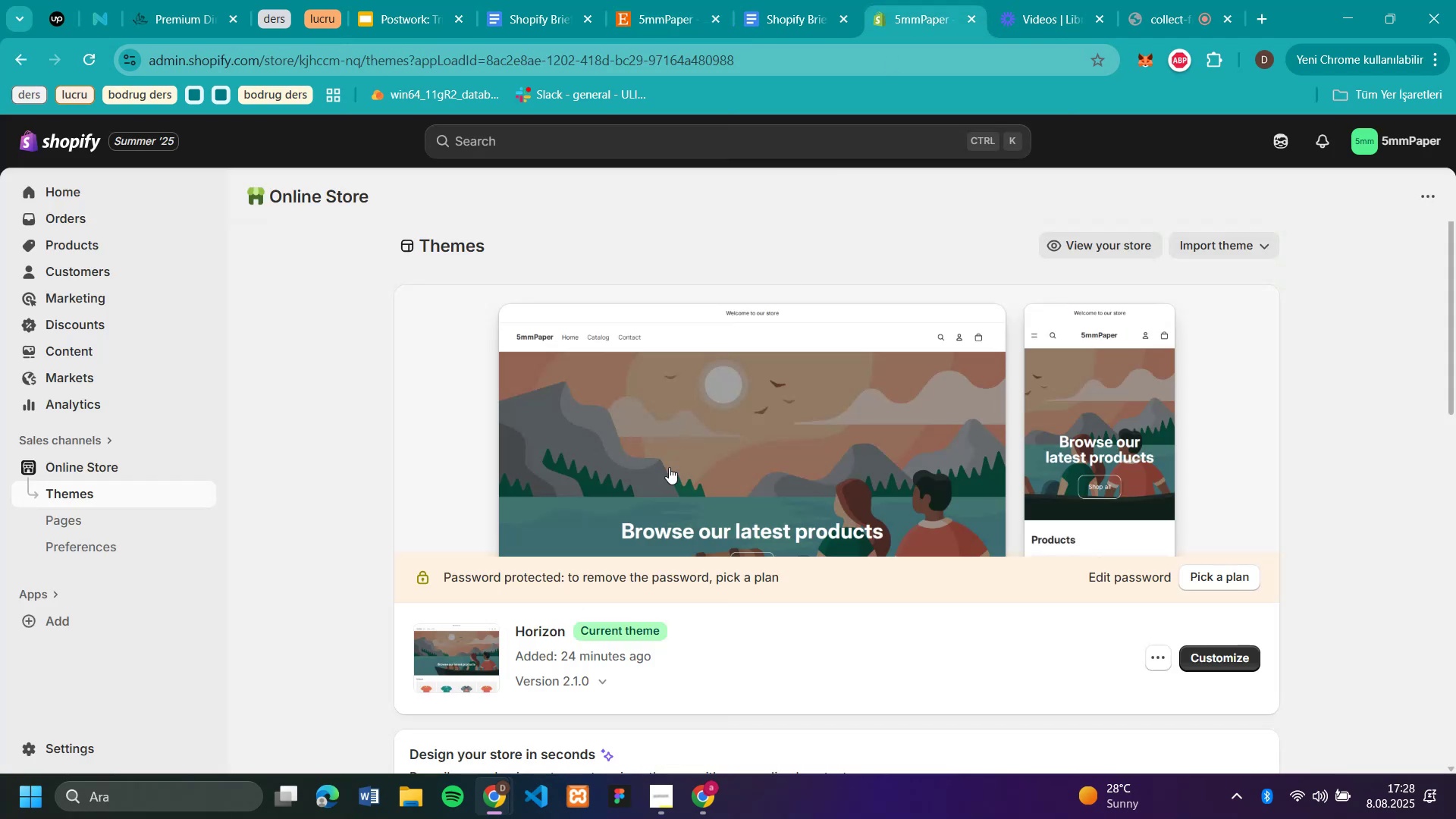 
scroll: coordinate [1049, 490], scroll_direction: down, amount: 12.0
 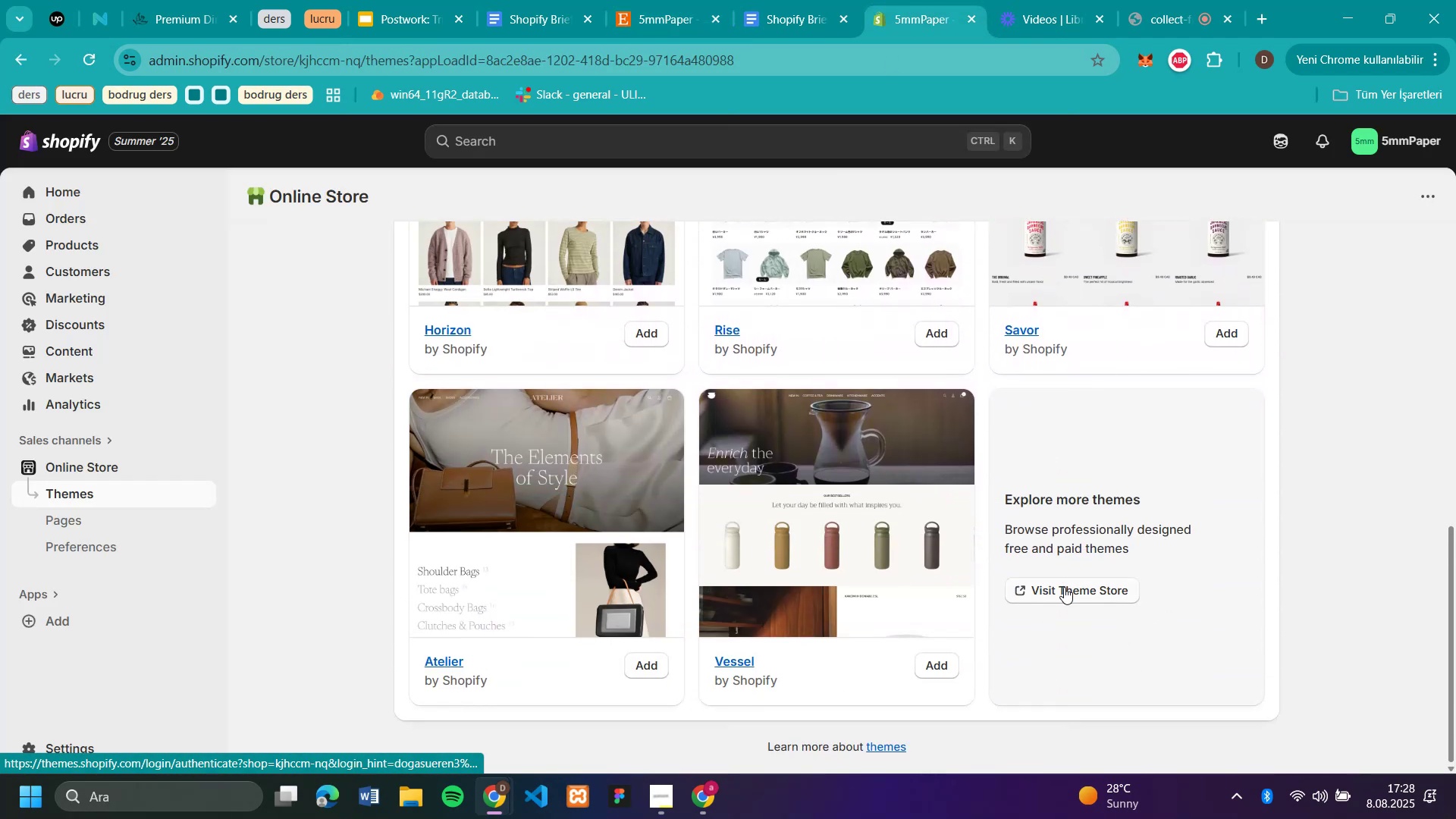 
left_click([1064, 592])
 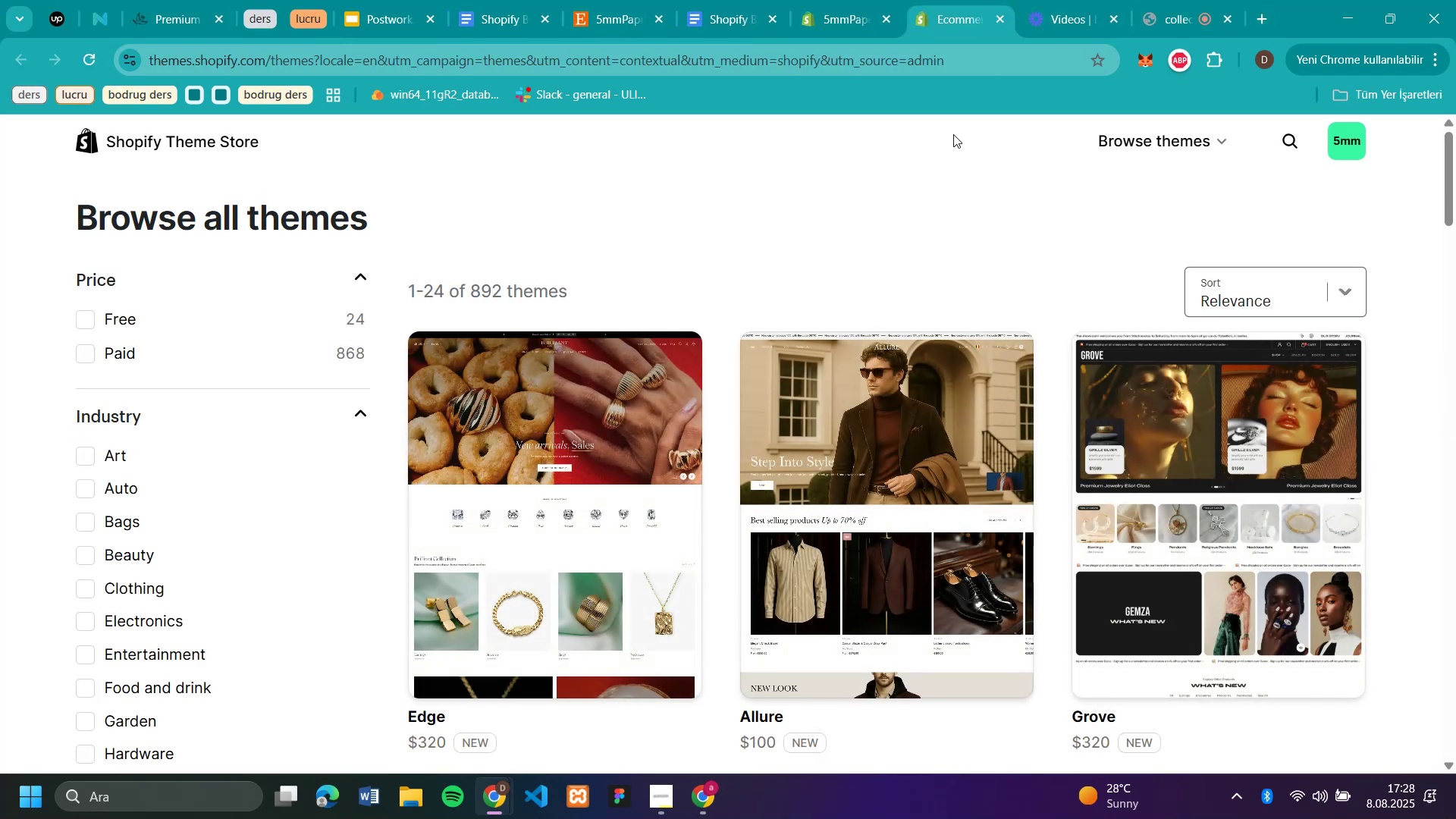 
wait(5.04)
 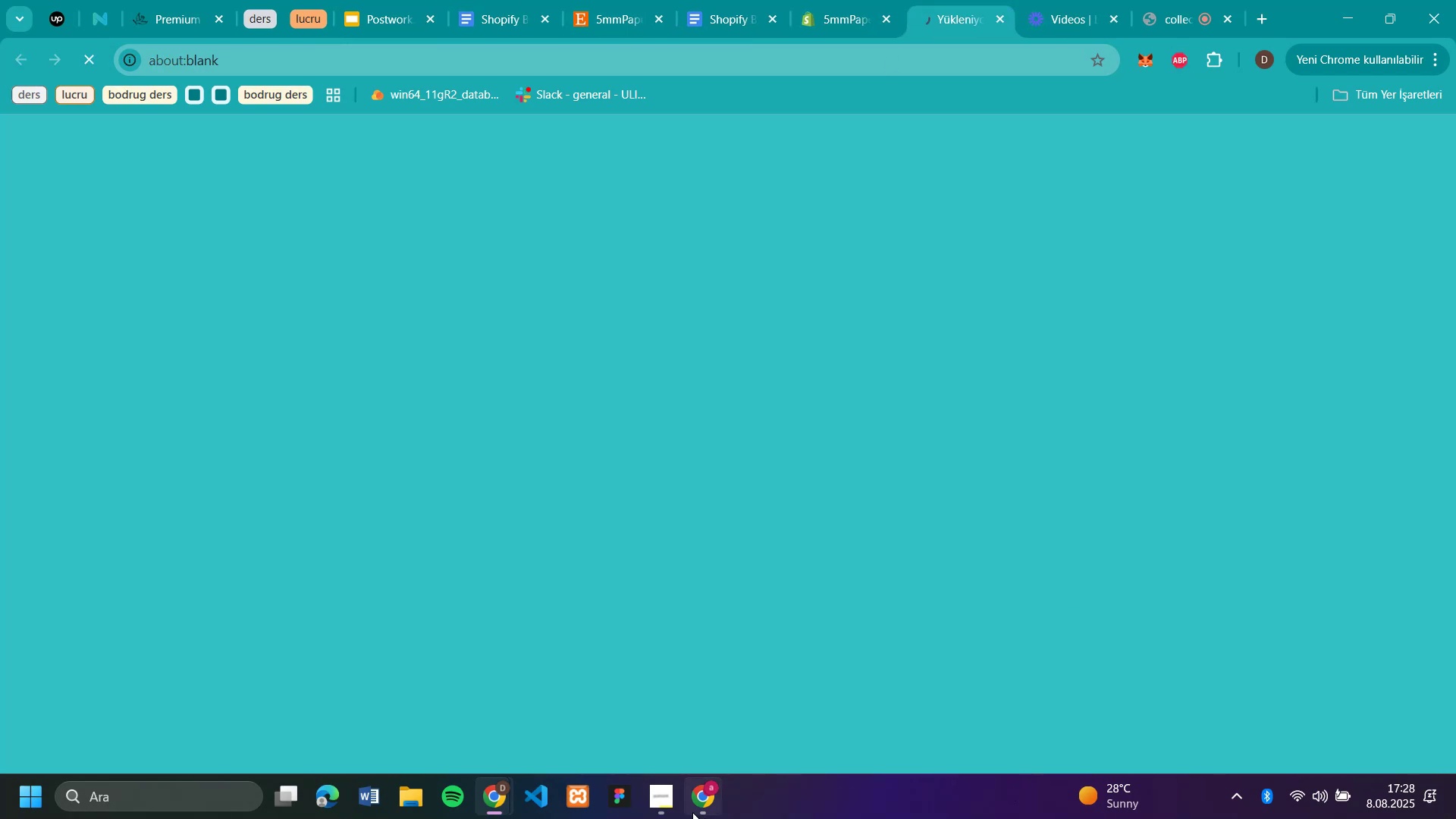 
left_click([88, 325])
 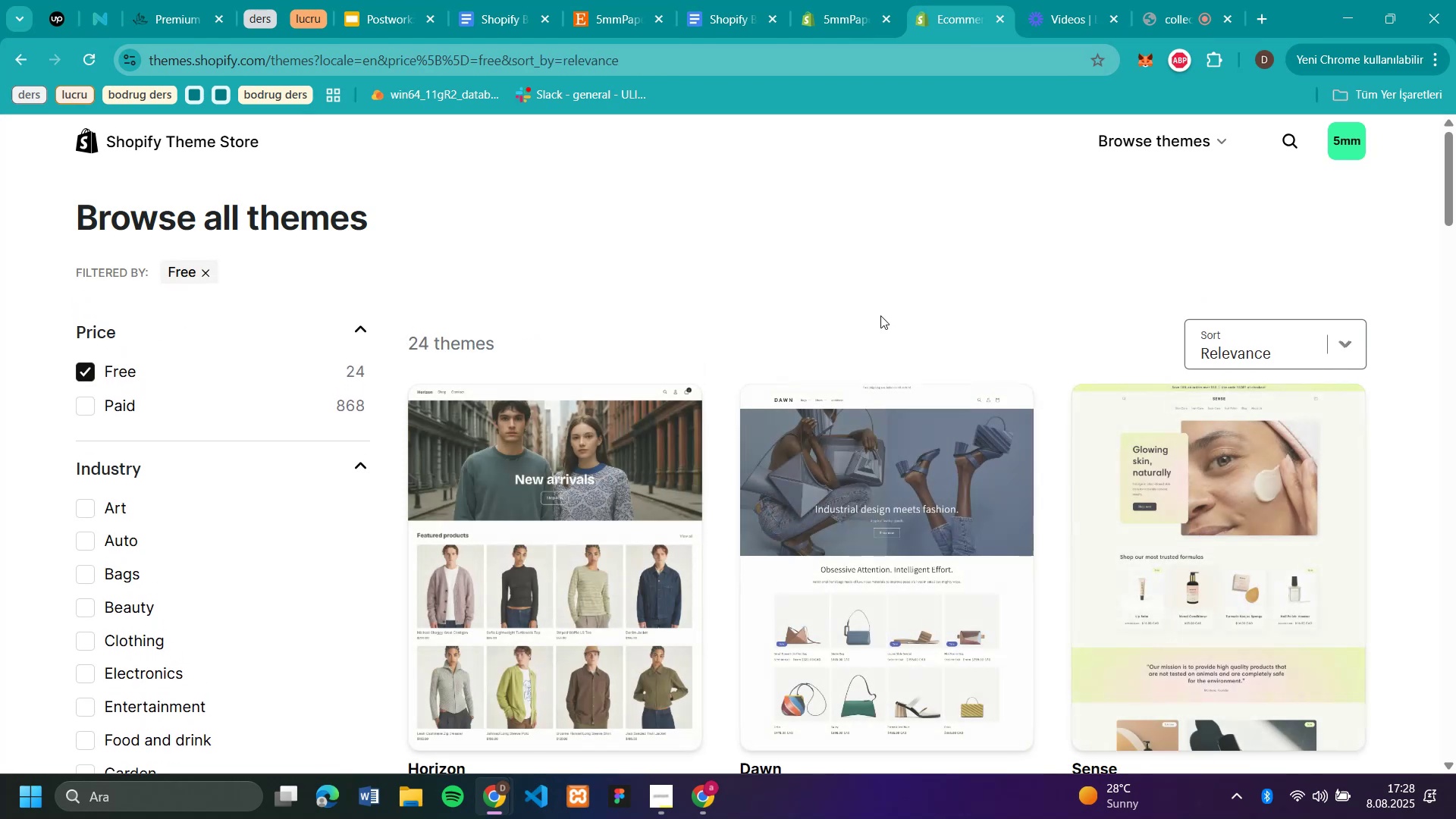 
scroll: coordinate [1394, 403], scroll_direction: down, amount: 11.0
 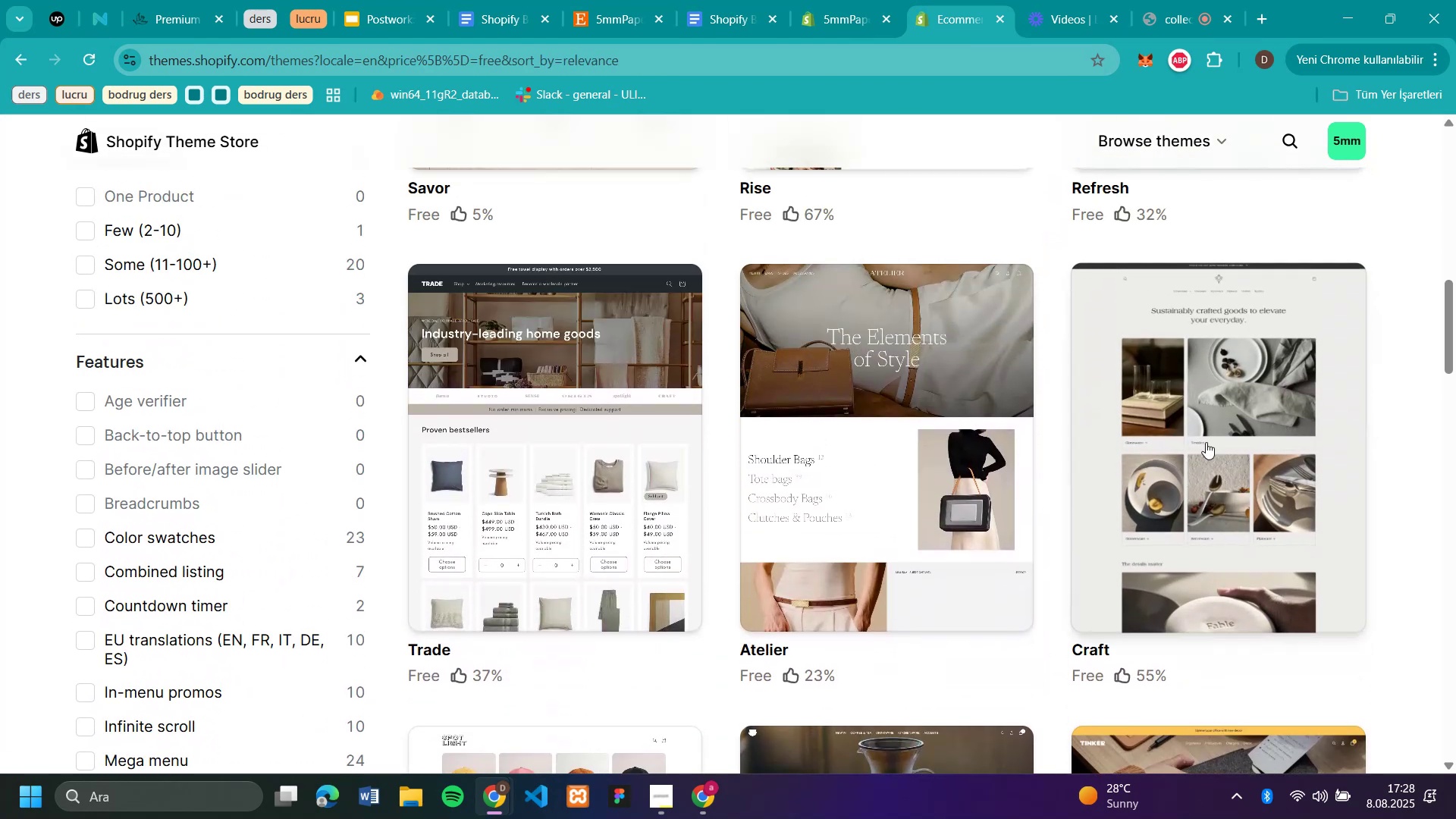 
left_click([1183, 441])
 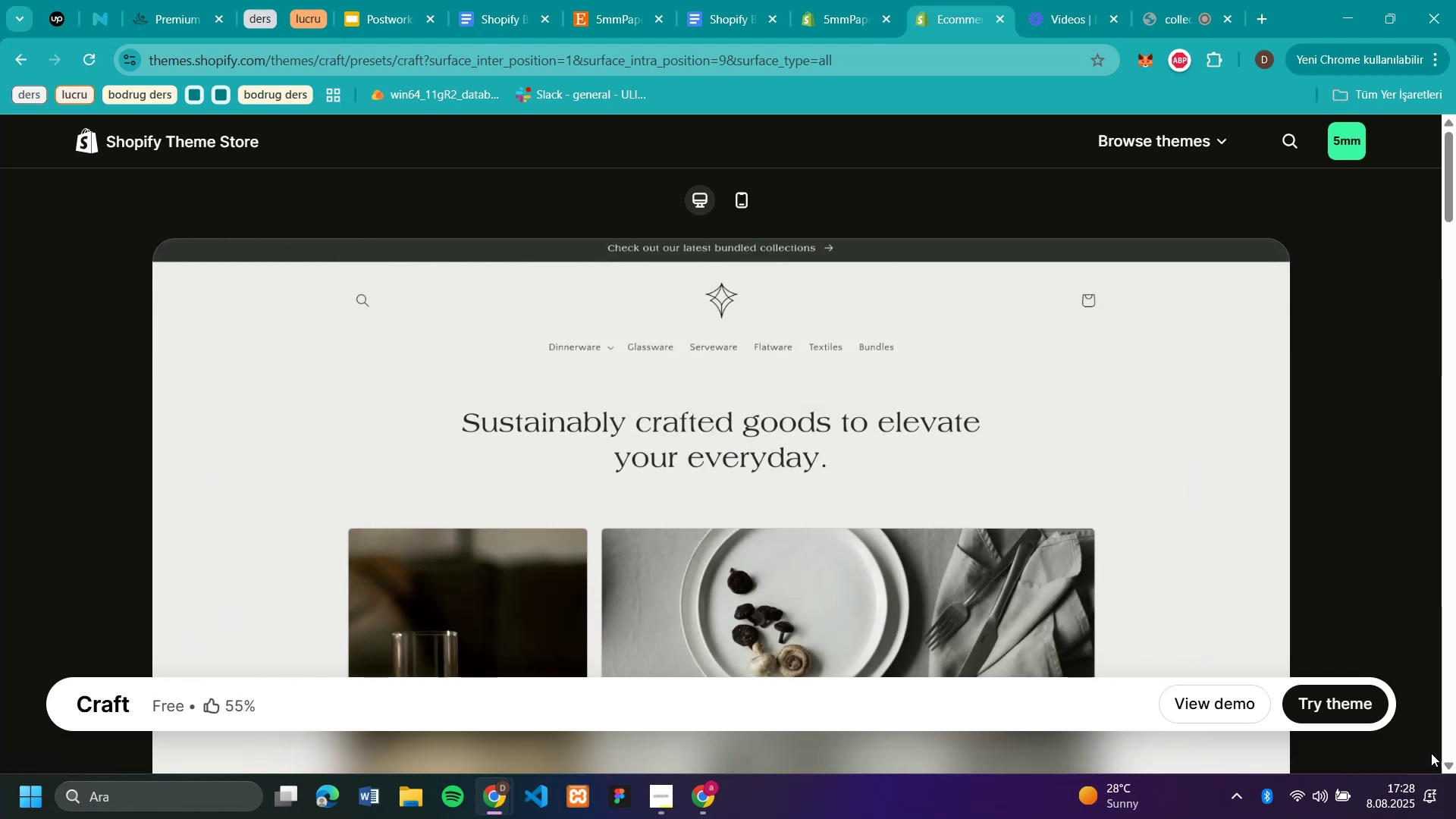 
left_click([1332, 709])
 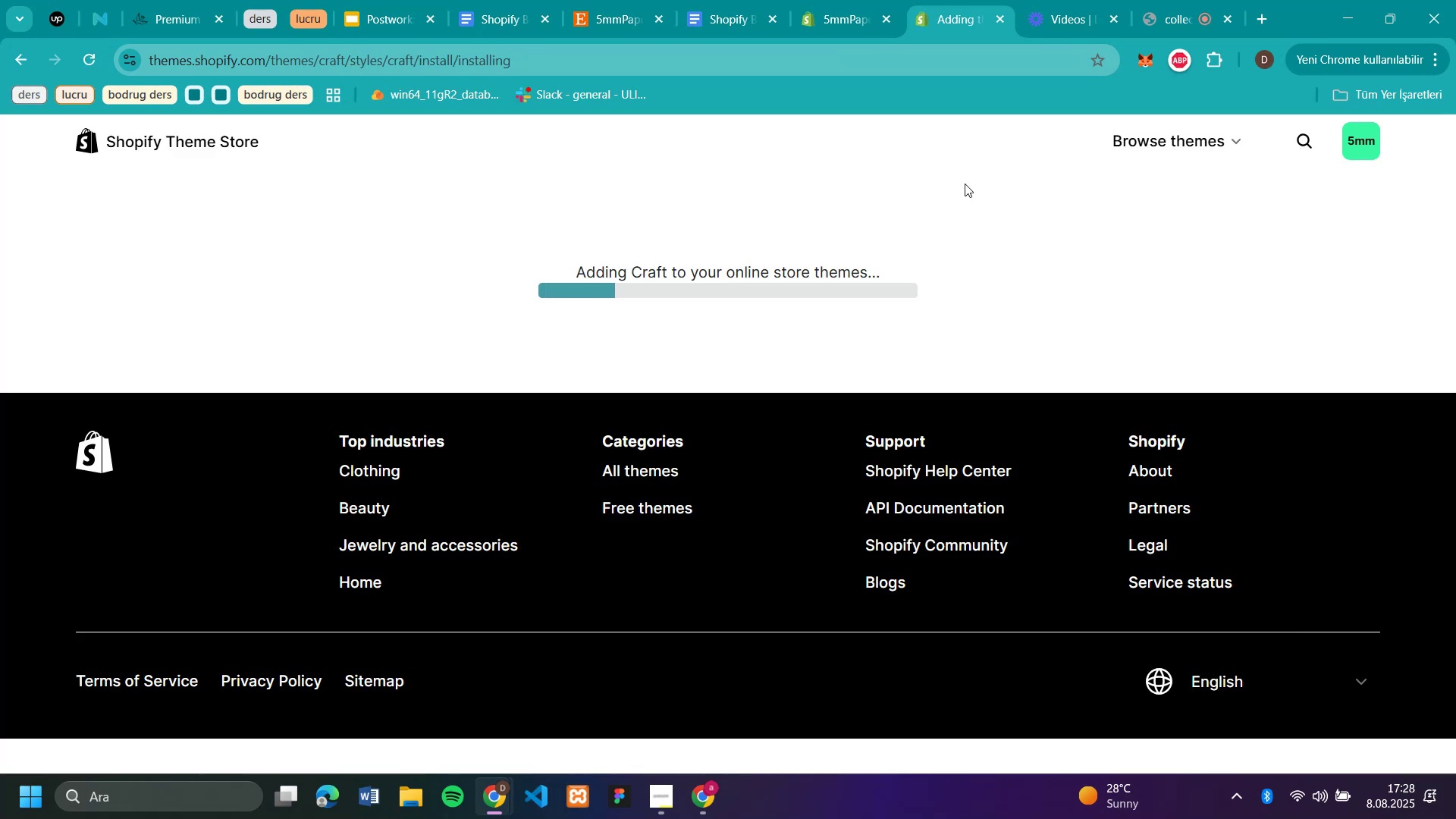 
left_click([852, 23])
 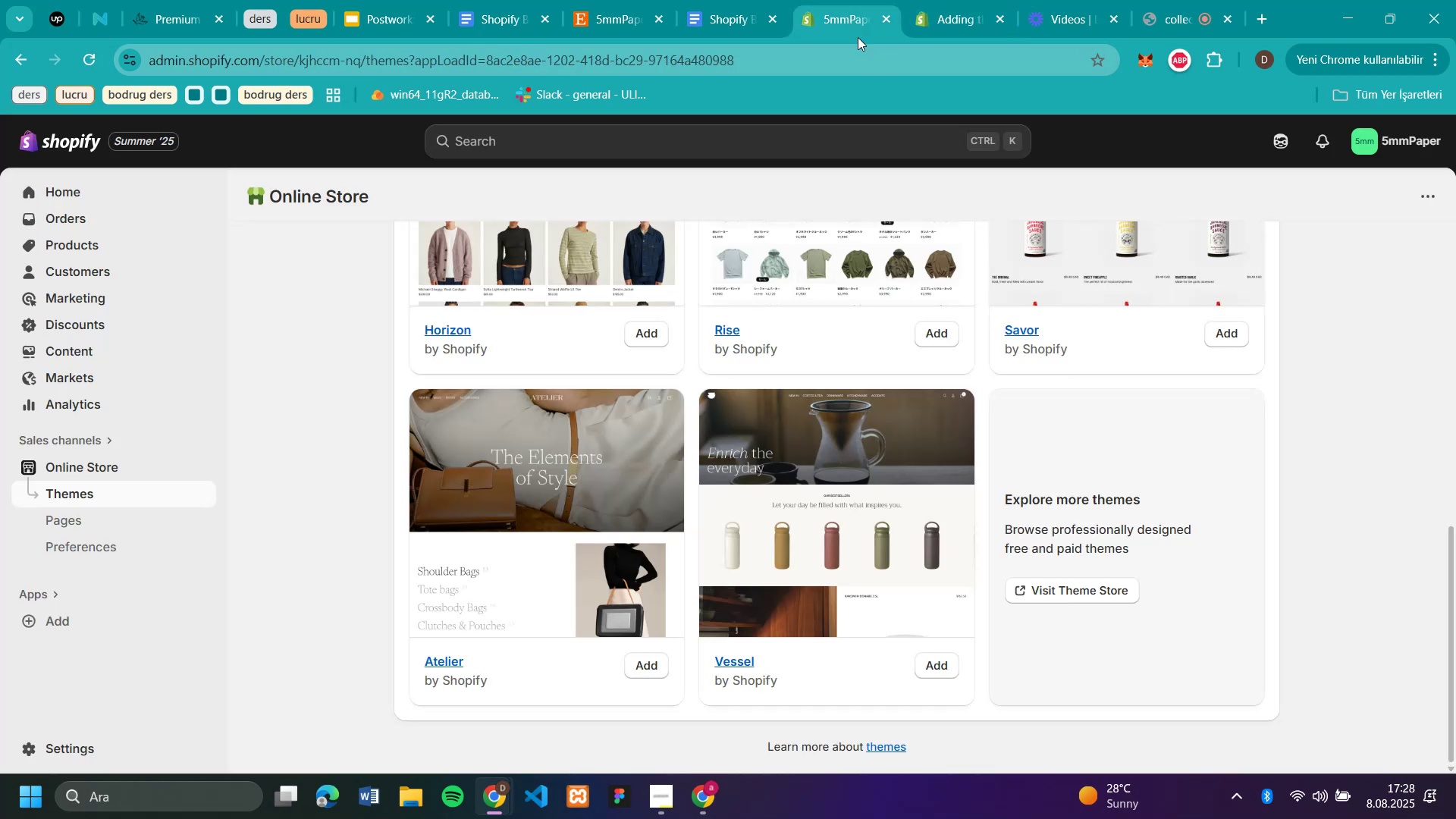 
scroll: coordinate [938, 304], scroll_direction: up, amount: 13.0
 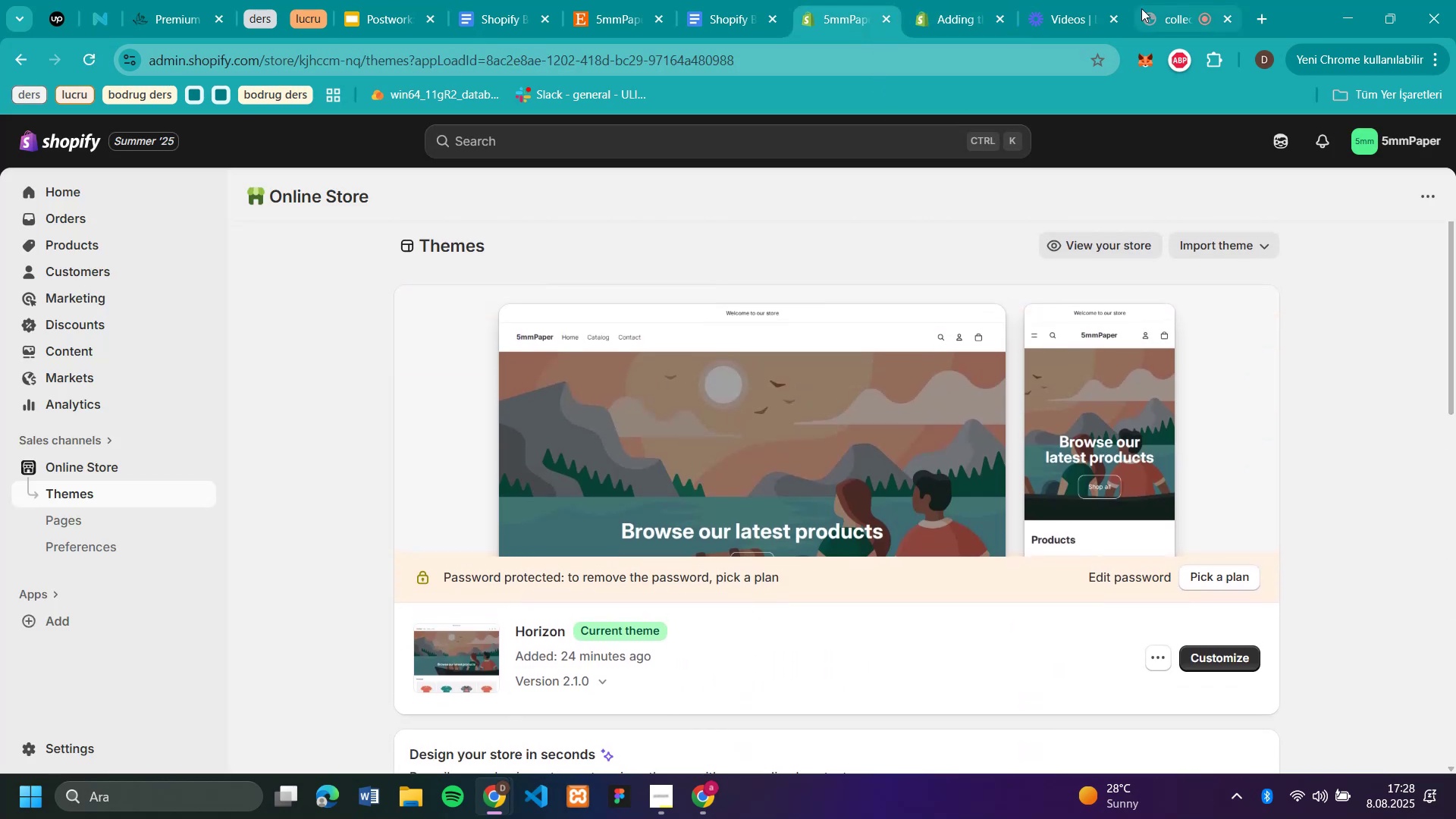 
left_click([946, 20])
 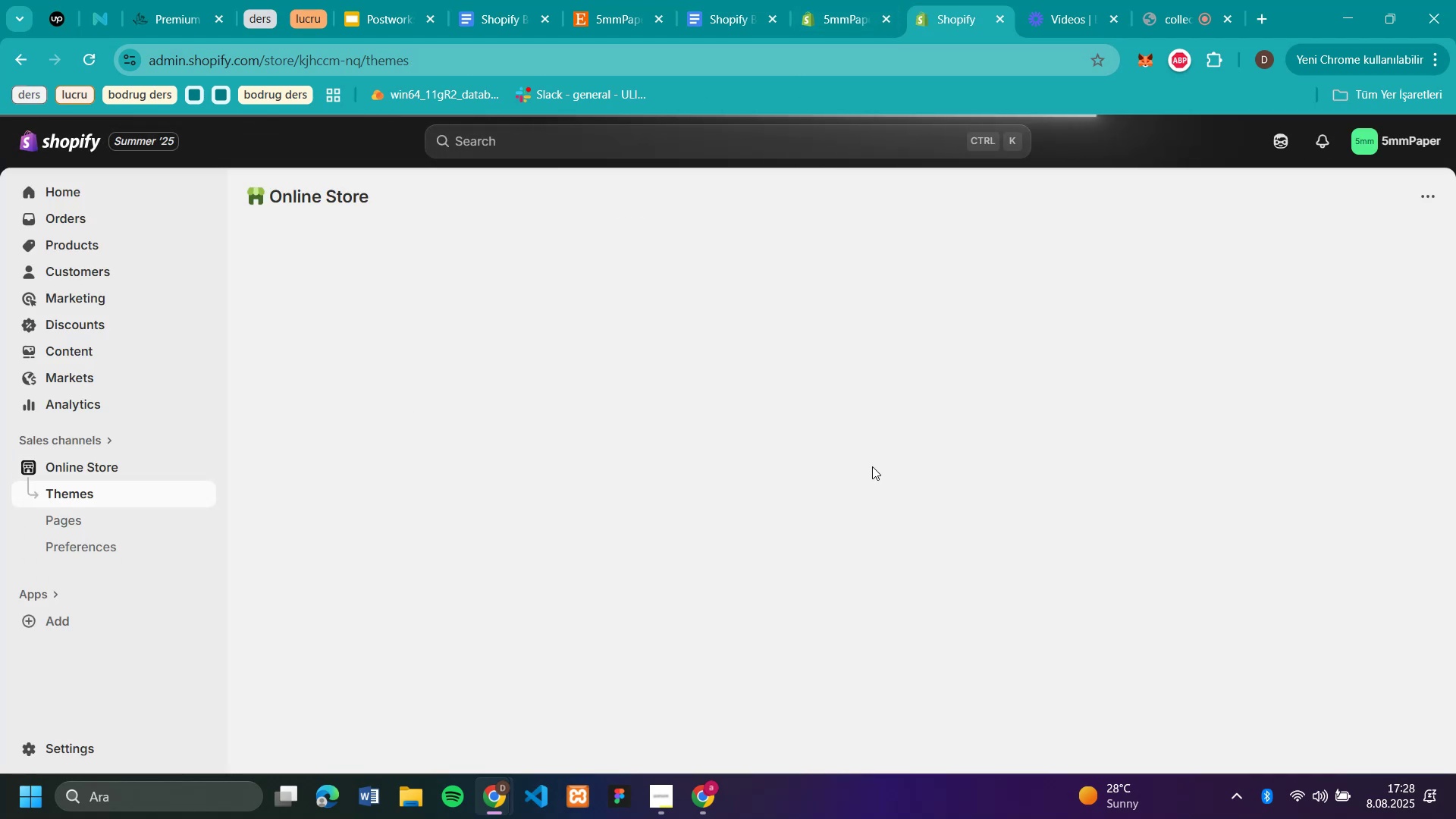 
wait(7.13)
 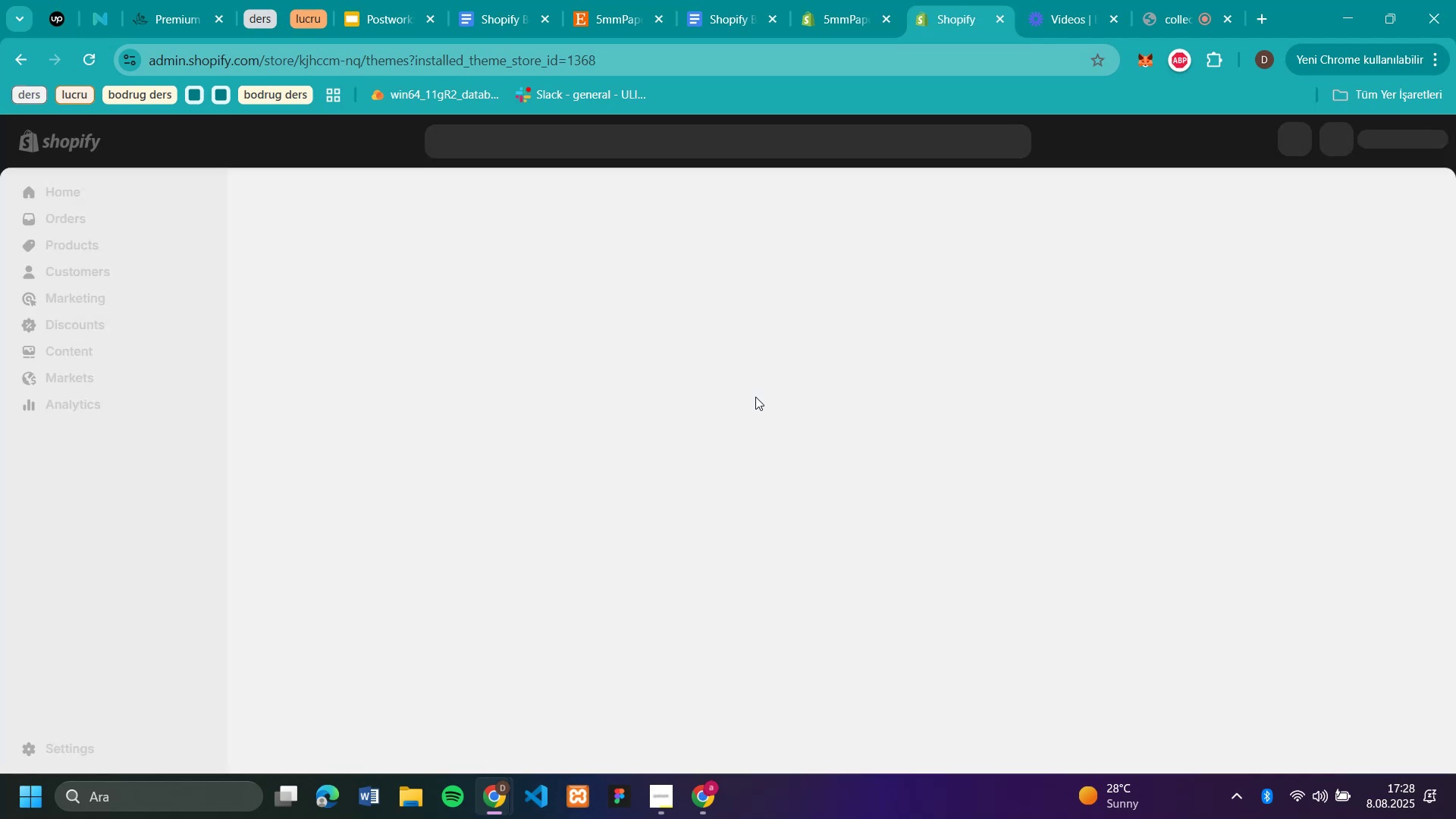 
scroll: coordinate [1324, 458], scroll_direction: down, amount: 4.0
 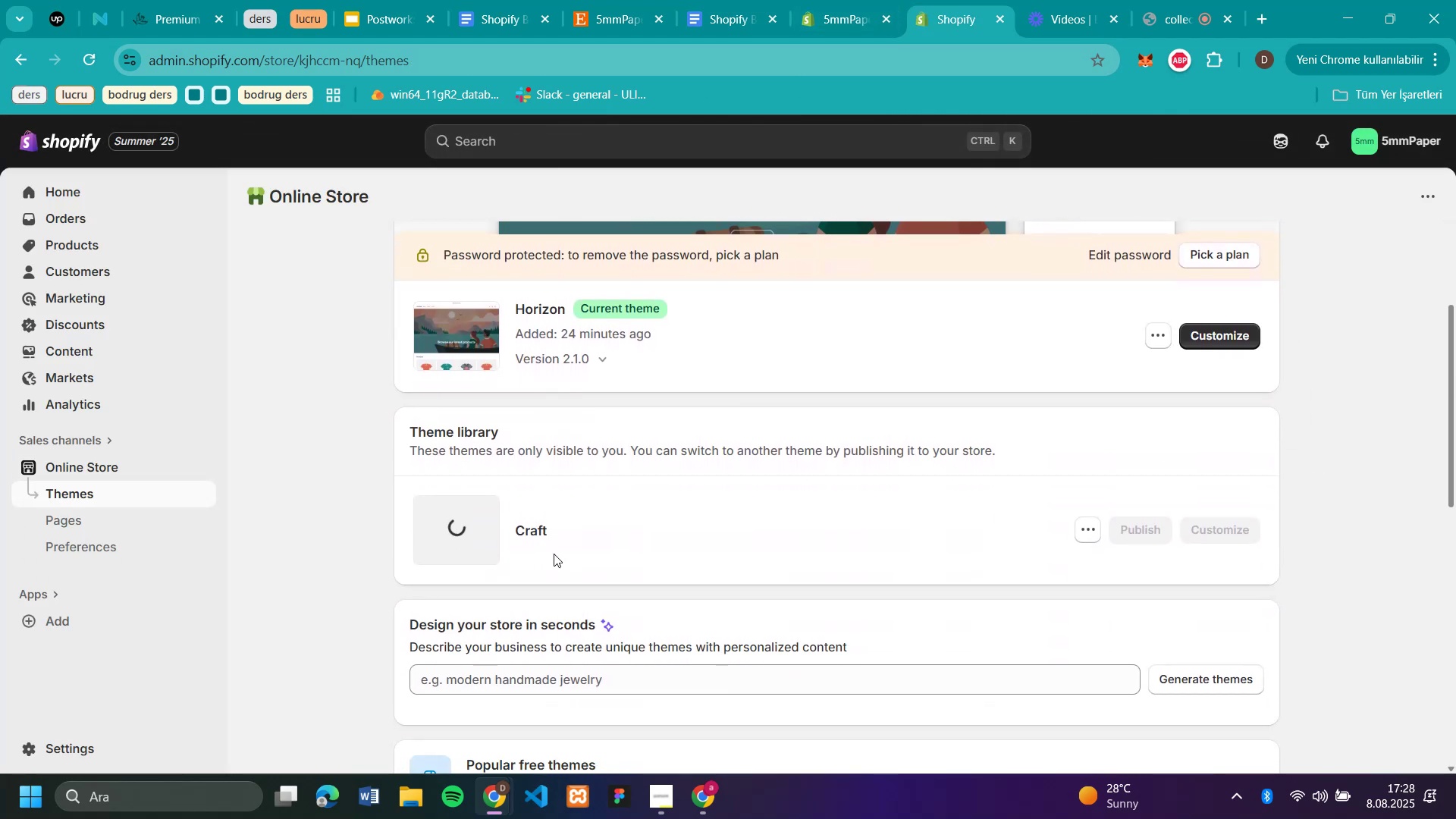 
left_click([661, 796])
 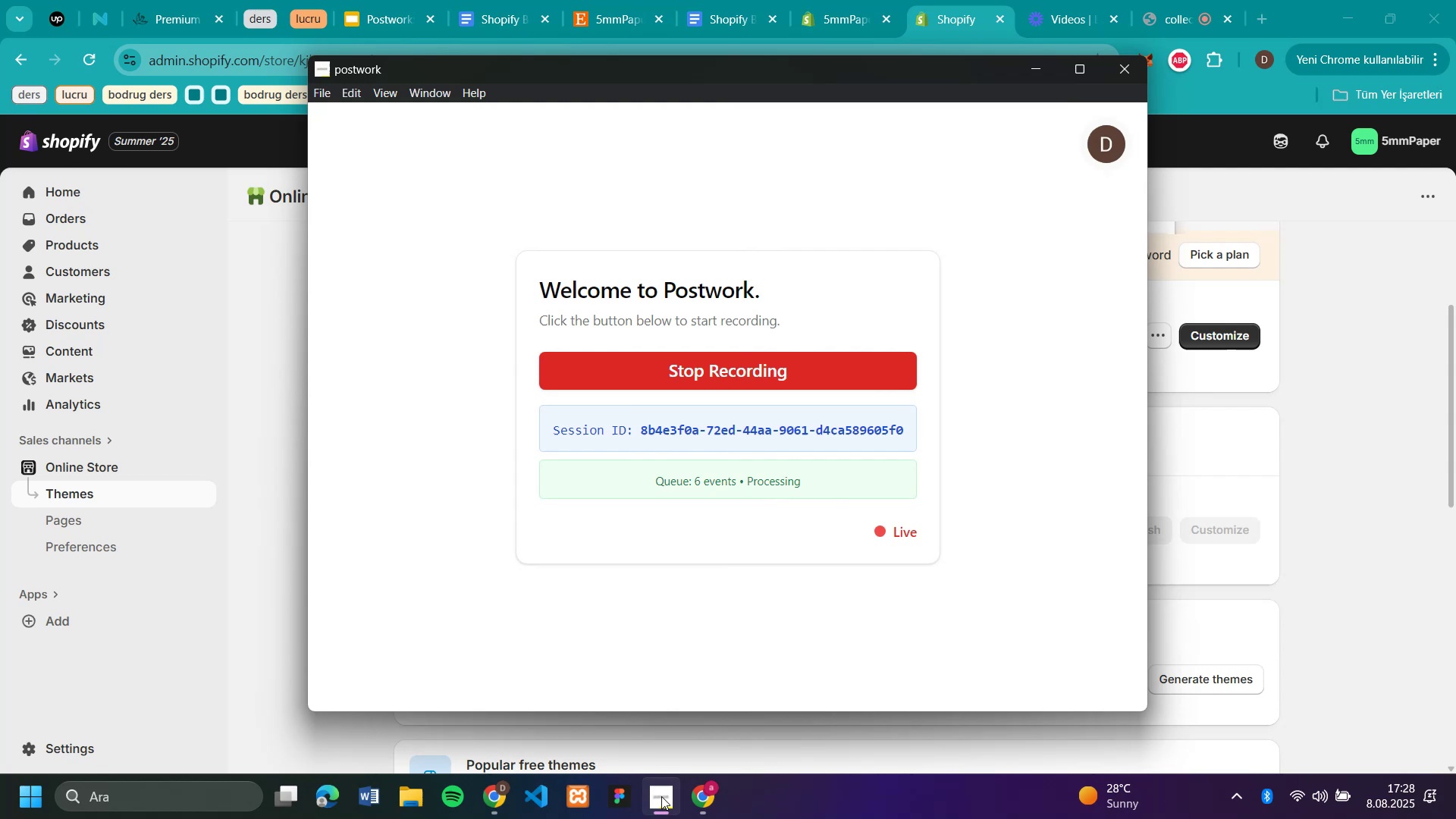 
left_click([661, 796])
 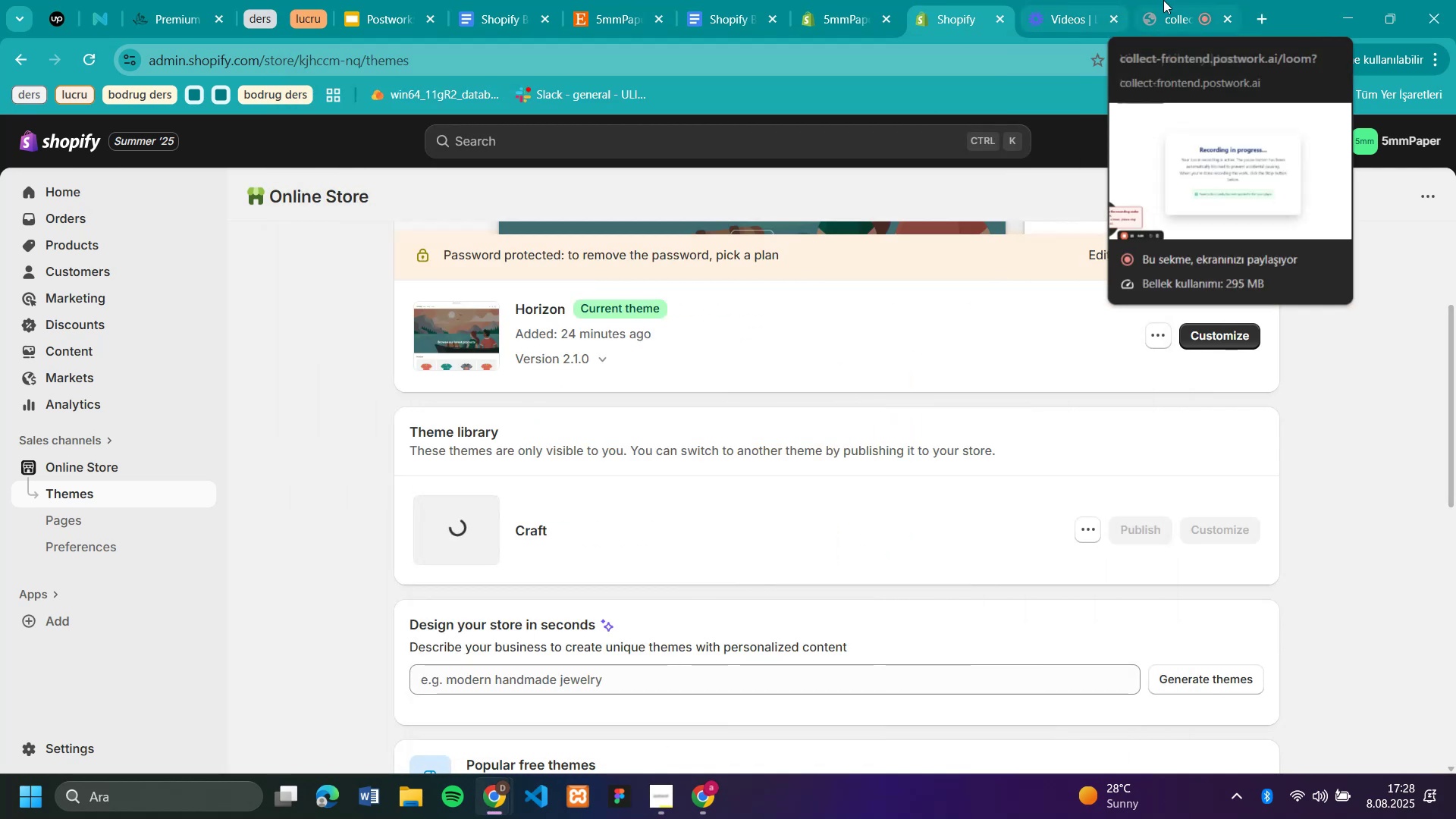 
left_click([1149, 22])
 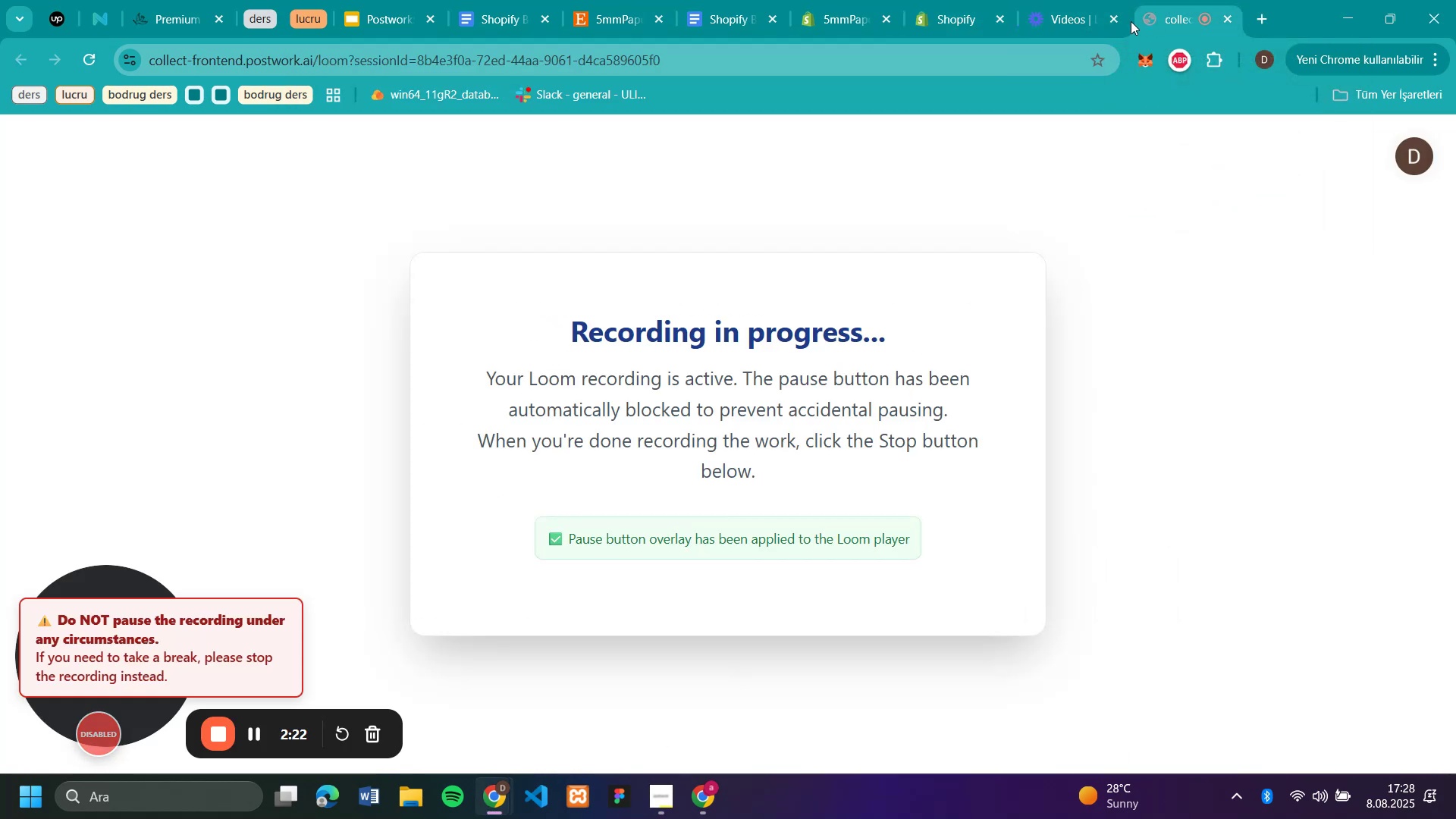 
mouse_move([1085, 12])
 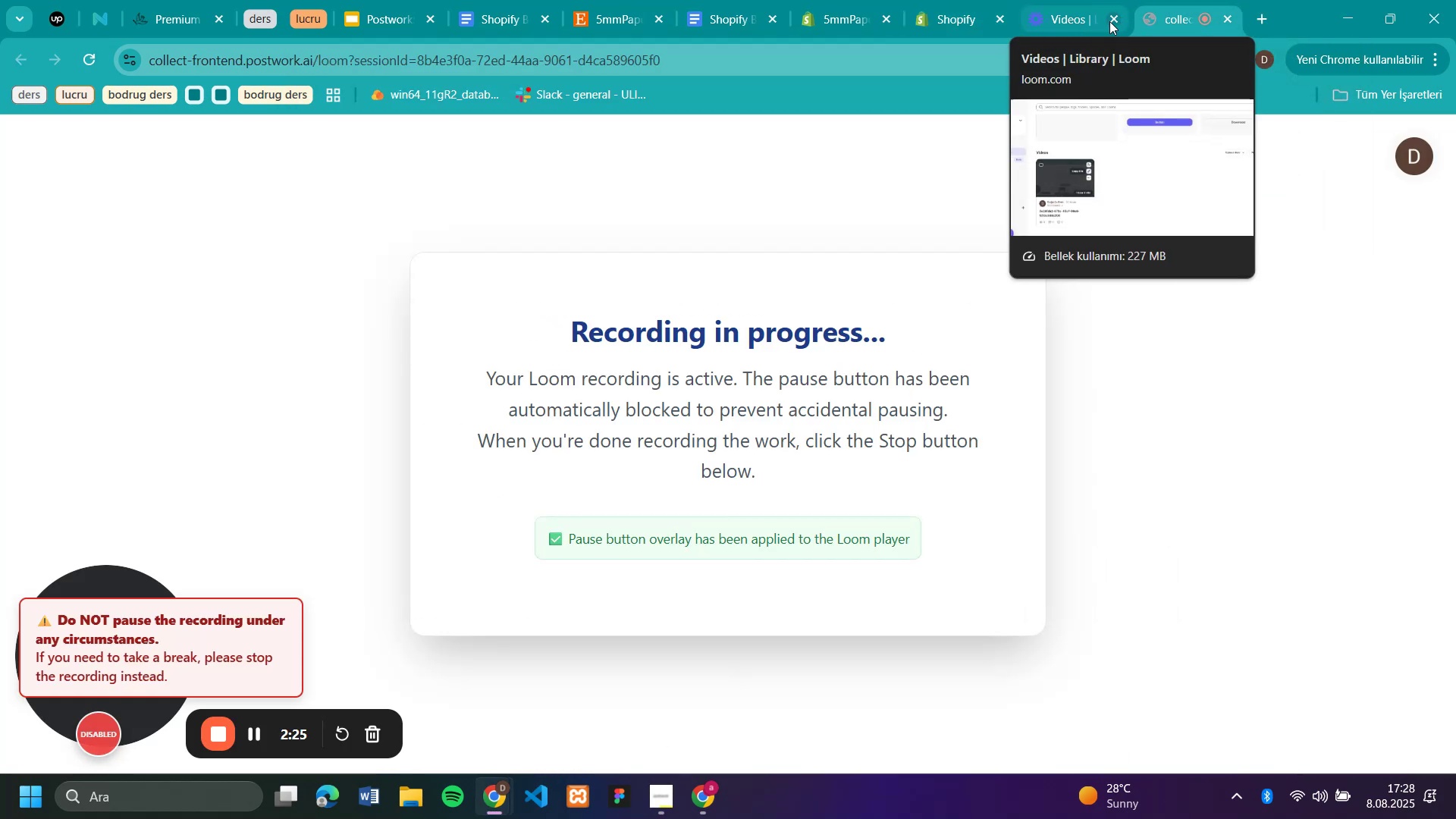 
left_click([1109, 21])
 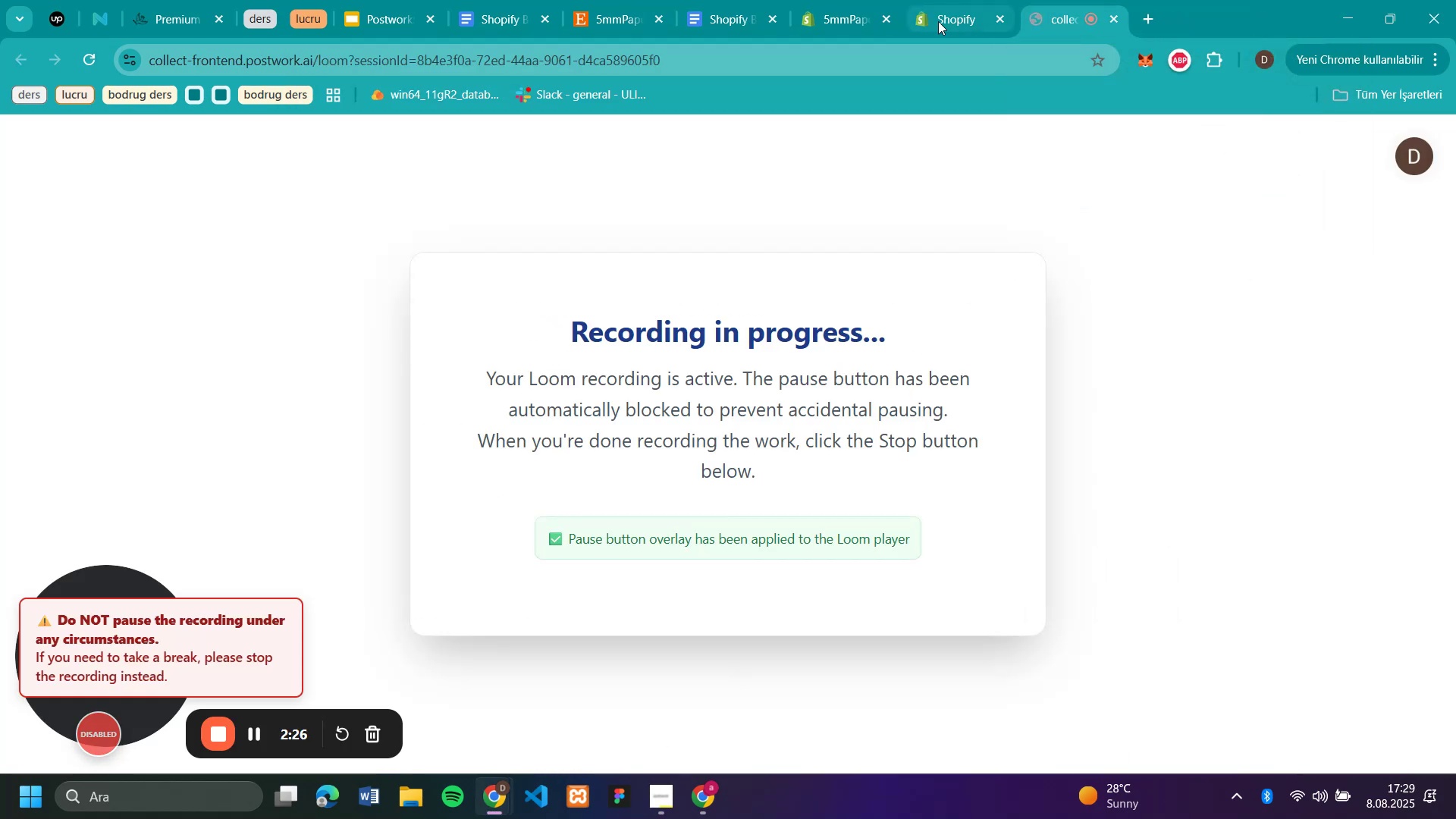 
left_click([940, 21])
 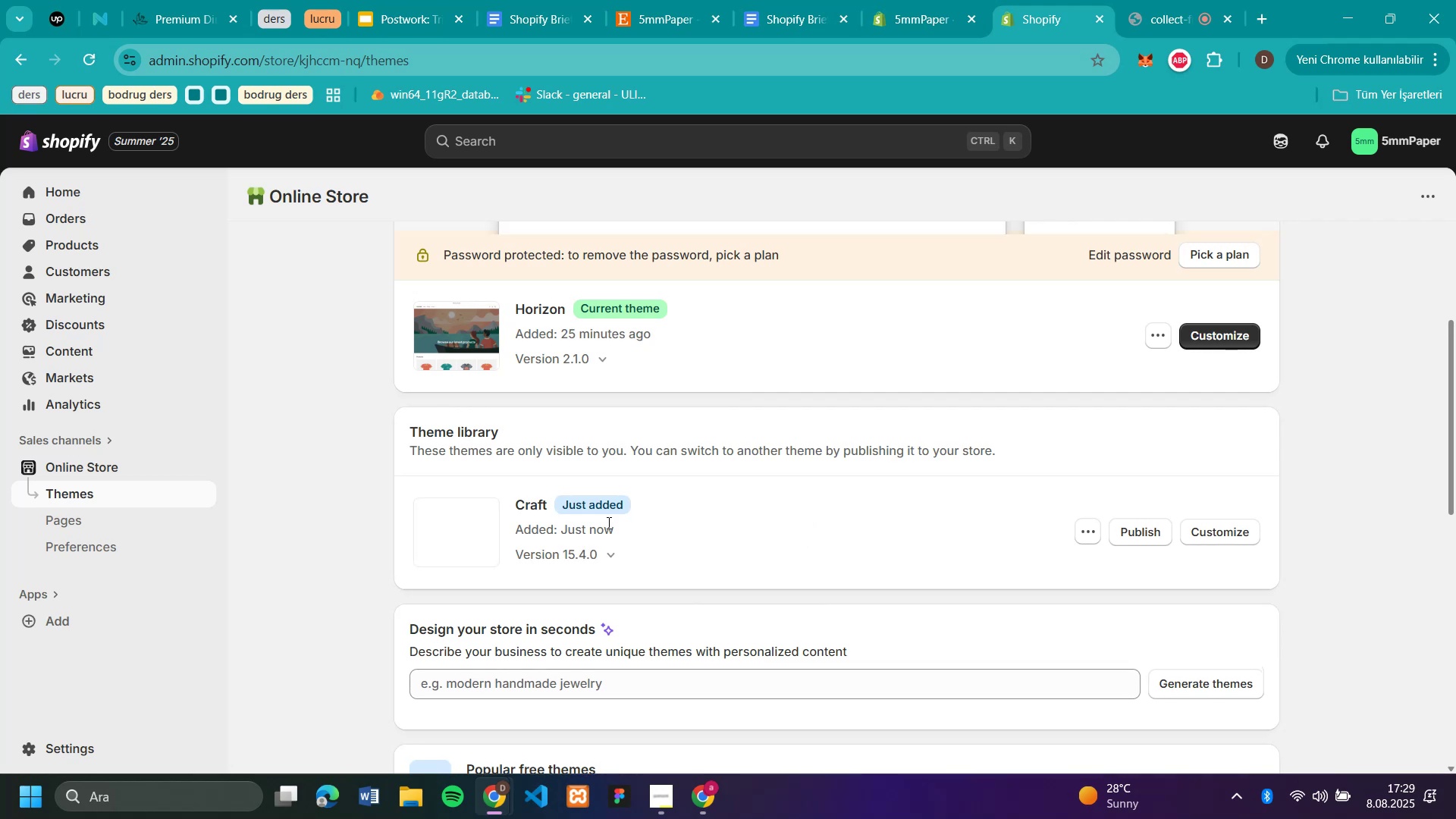 
wait(6.66)
 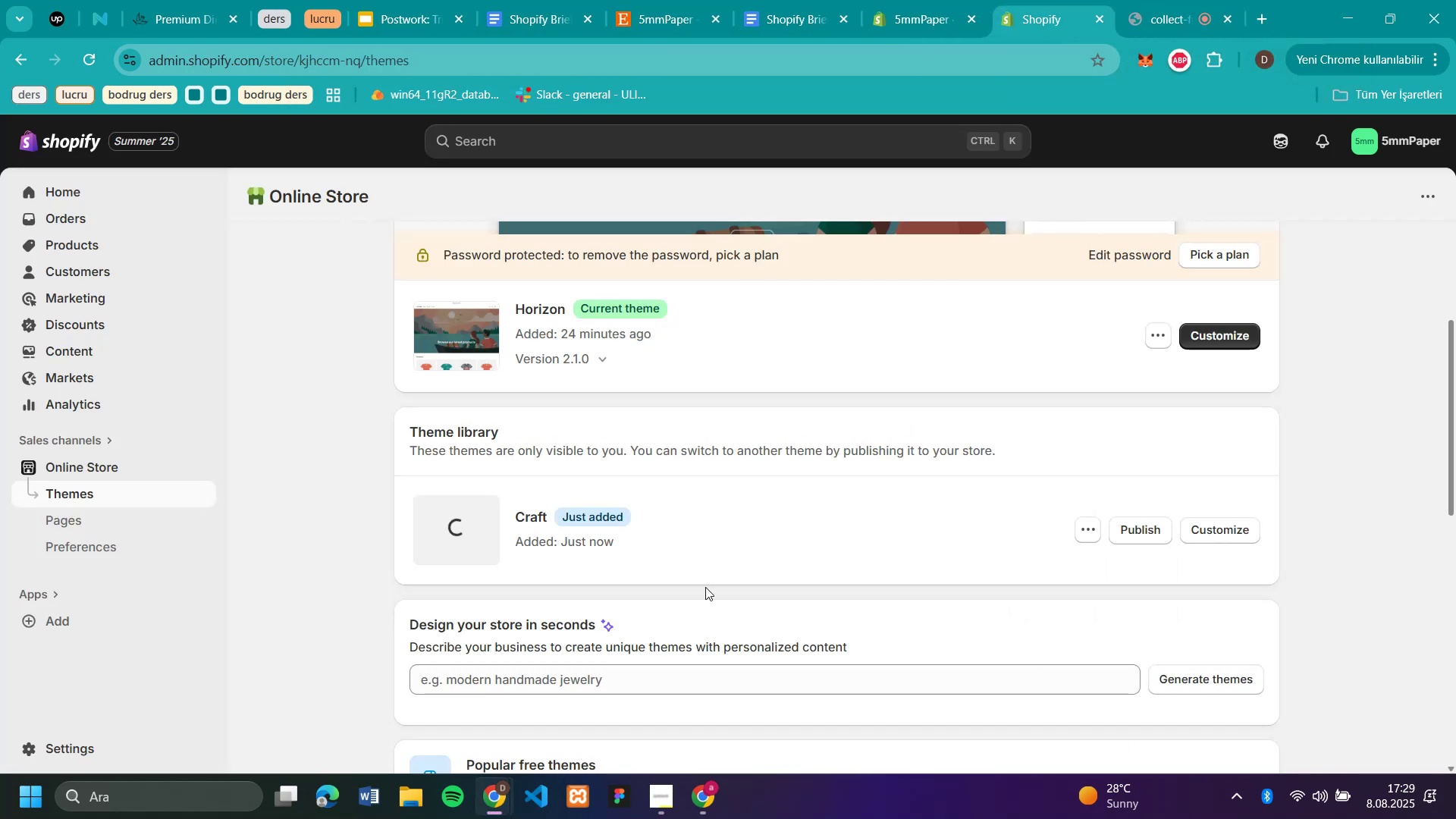 
left_click([1157, 542])
 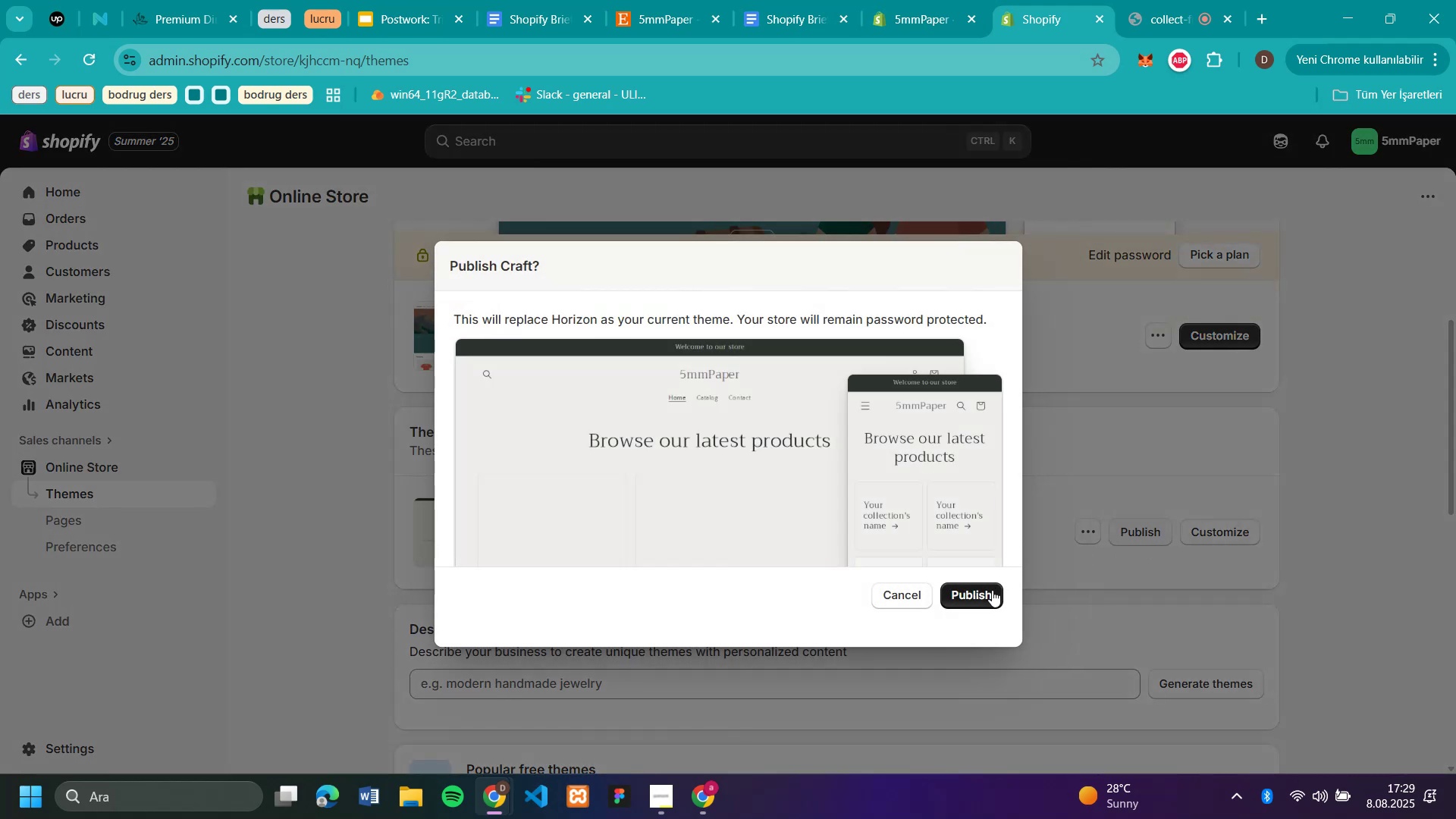 
left_click([992, 590])
 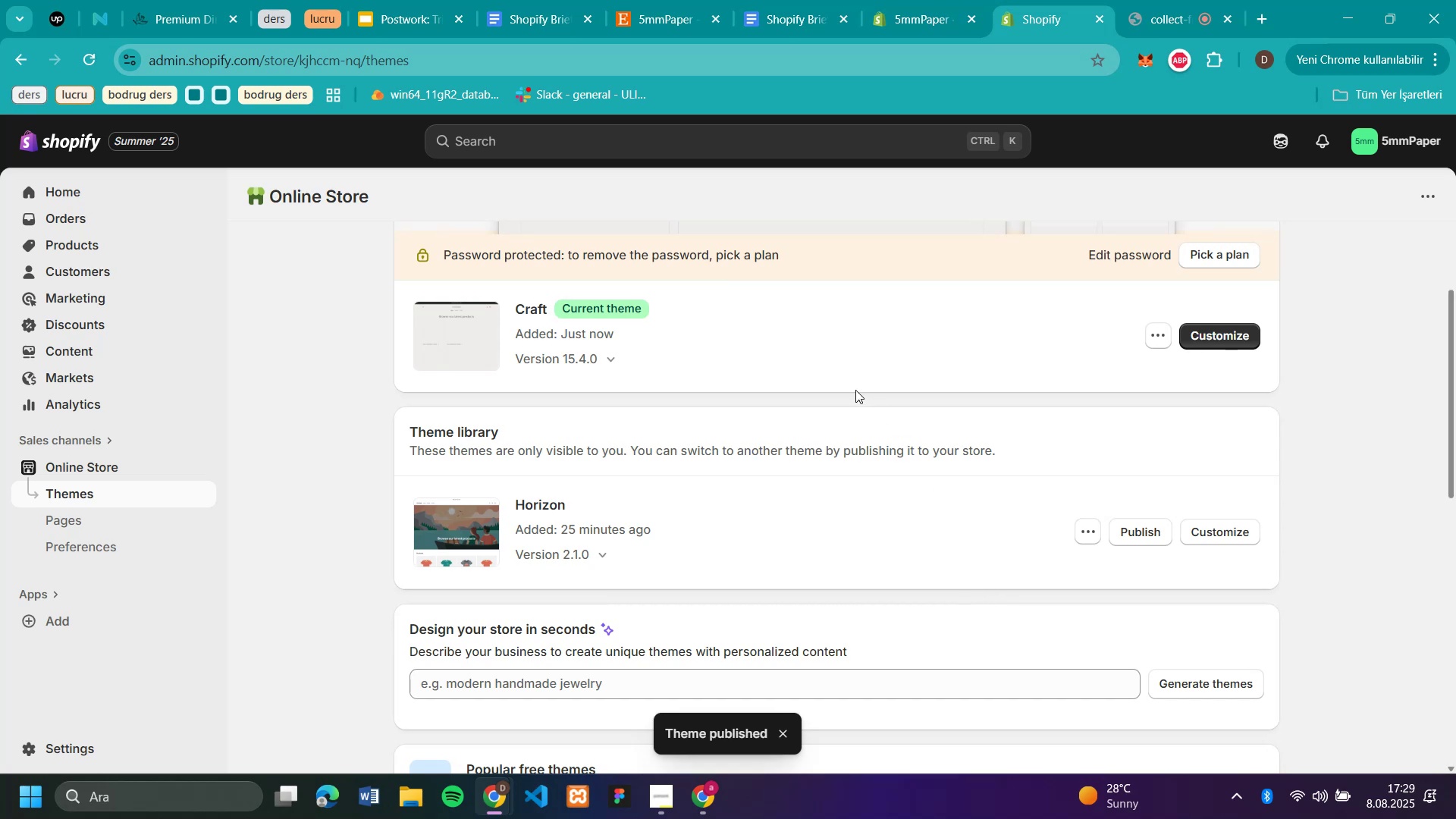 
wait(6.98)
 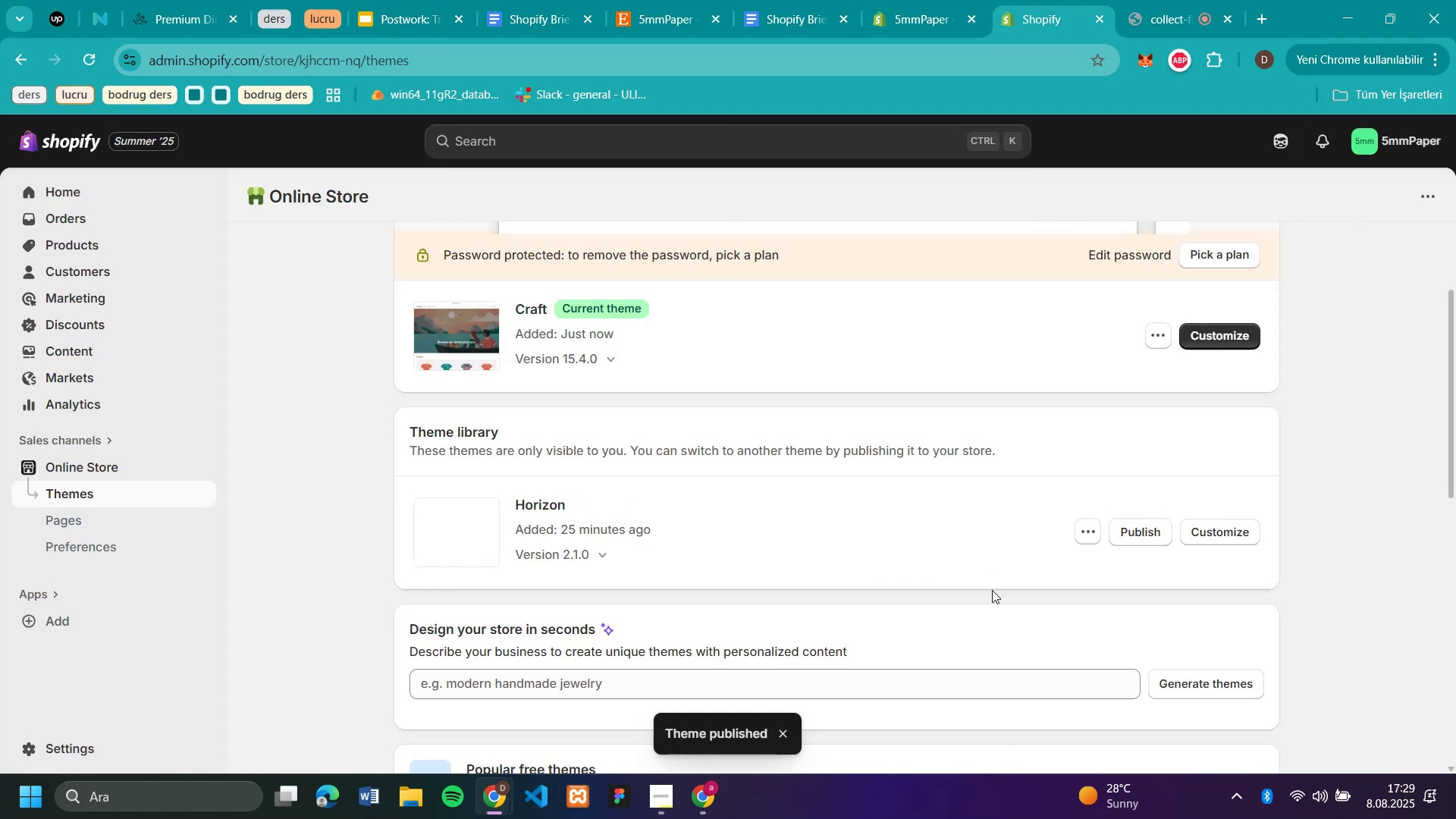 
scroll: coordinate [904, 389], scroll_direction: up, amount: 3.0
 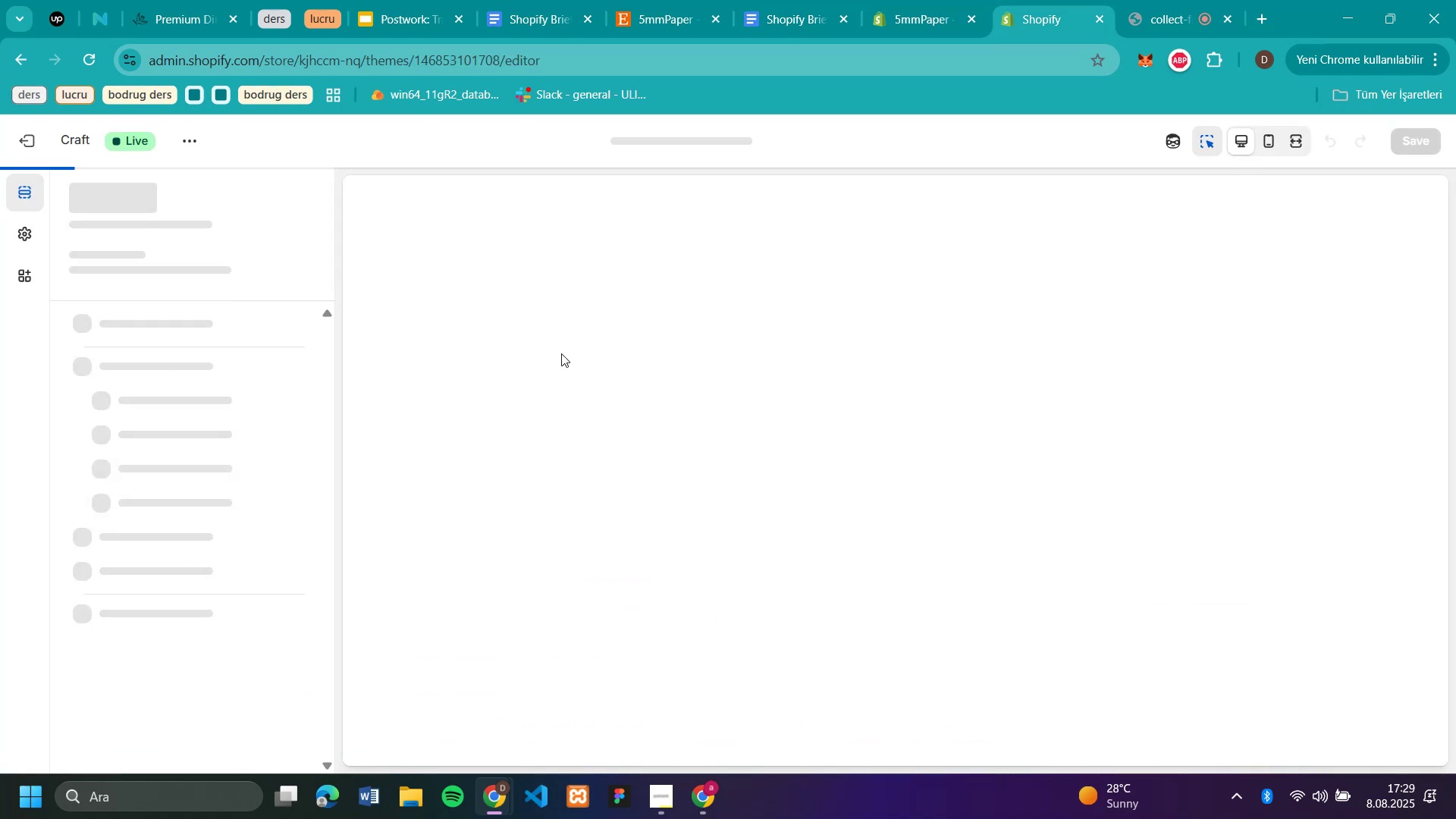 
wait(9.1)
 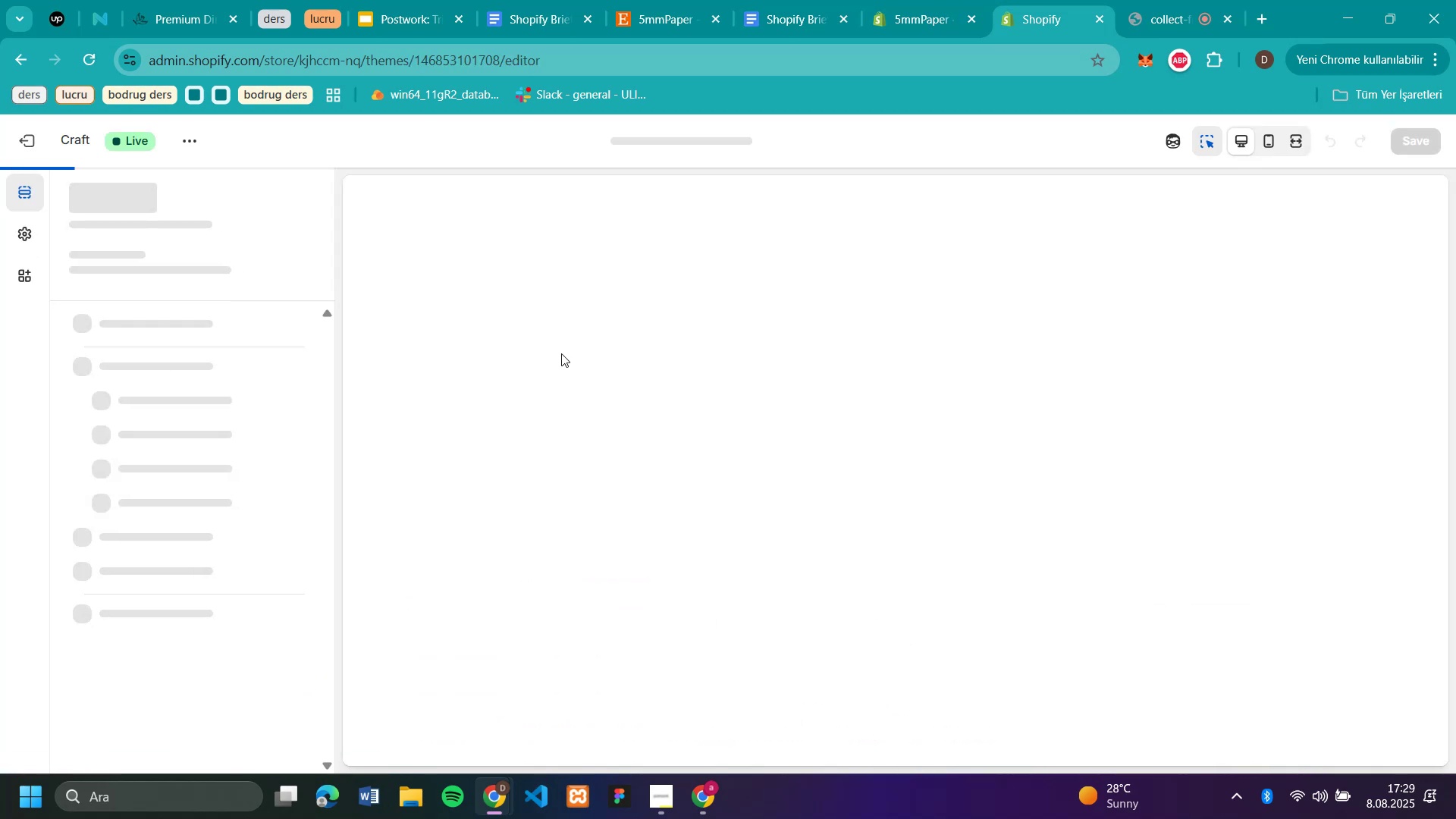 
scroll: coordinate [1069, 498], scroll_direction: none, amount: 0.0
 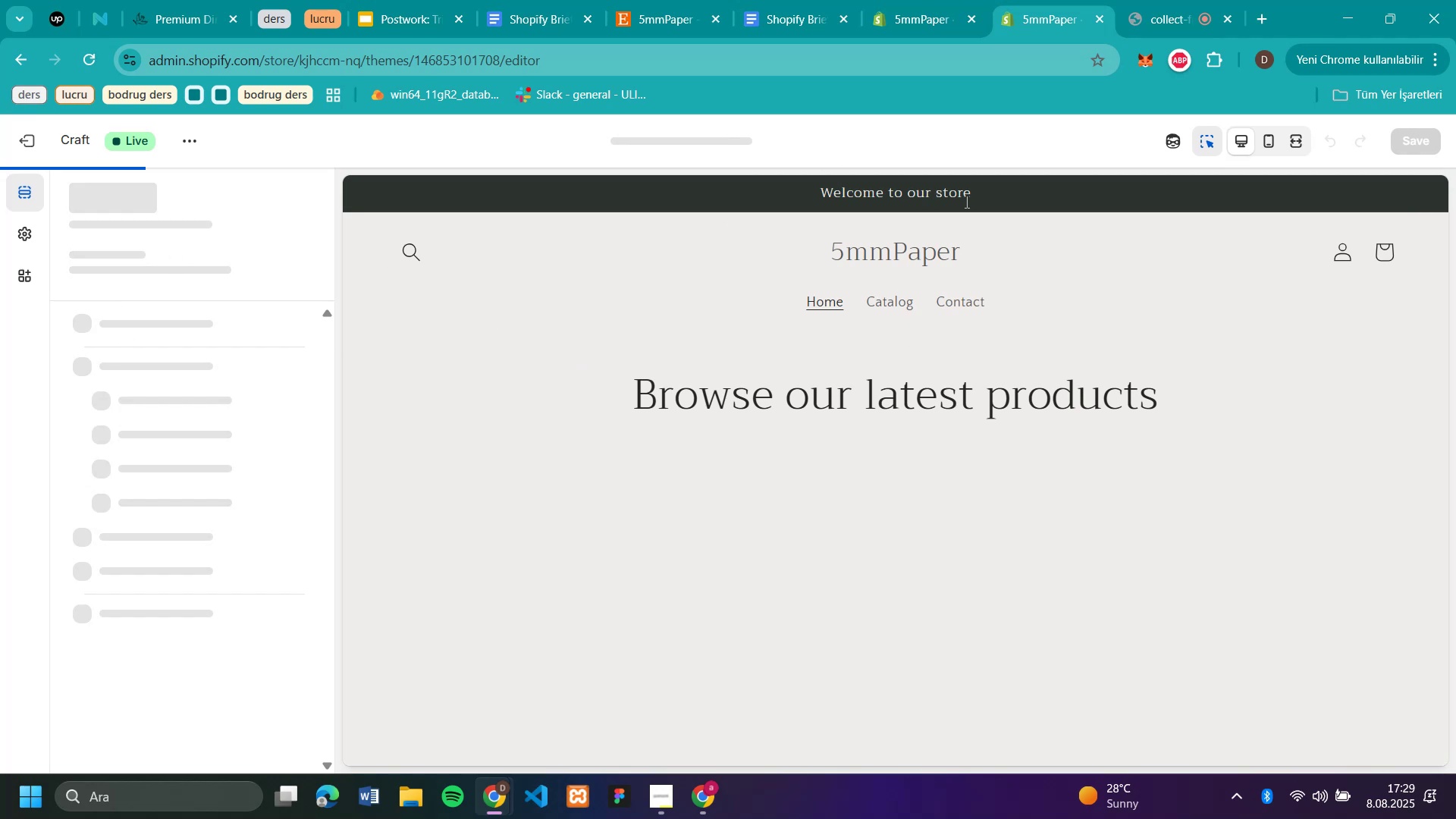 
wait(5.85)
 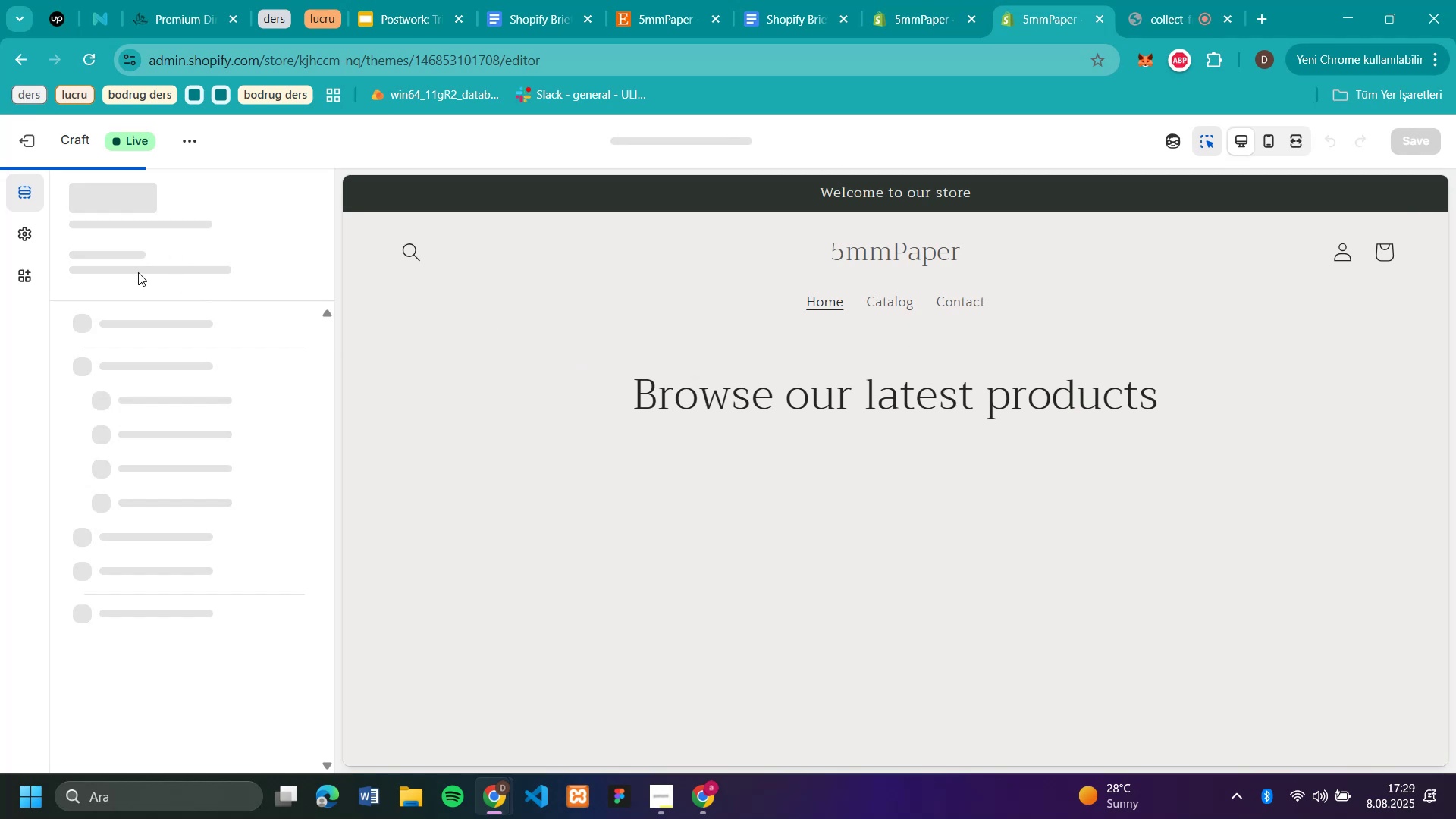 
mouse_move([297, 575])
 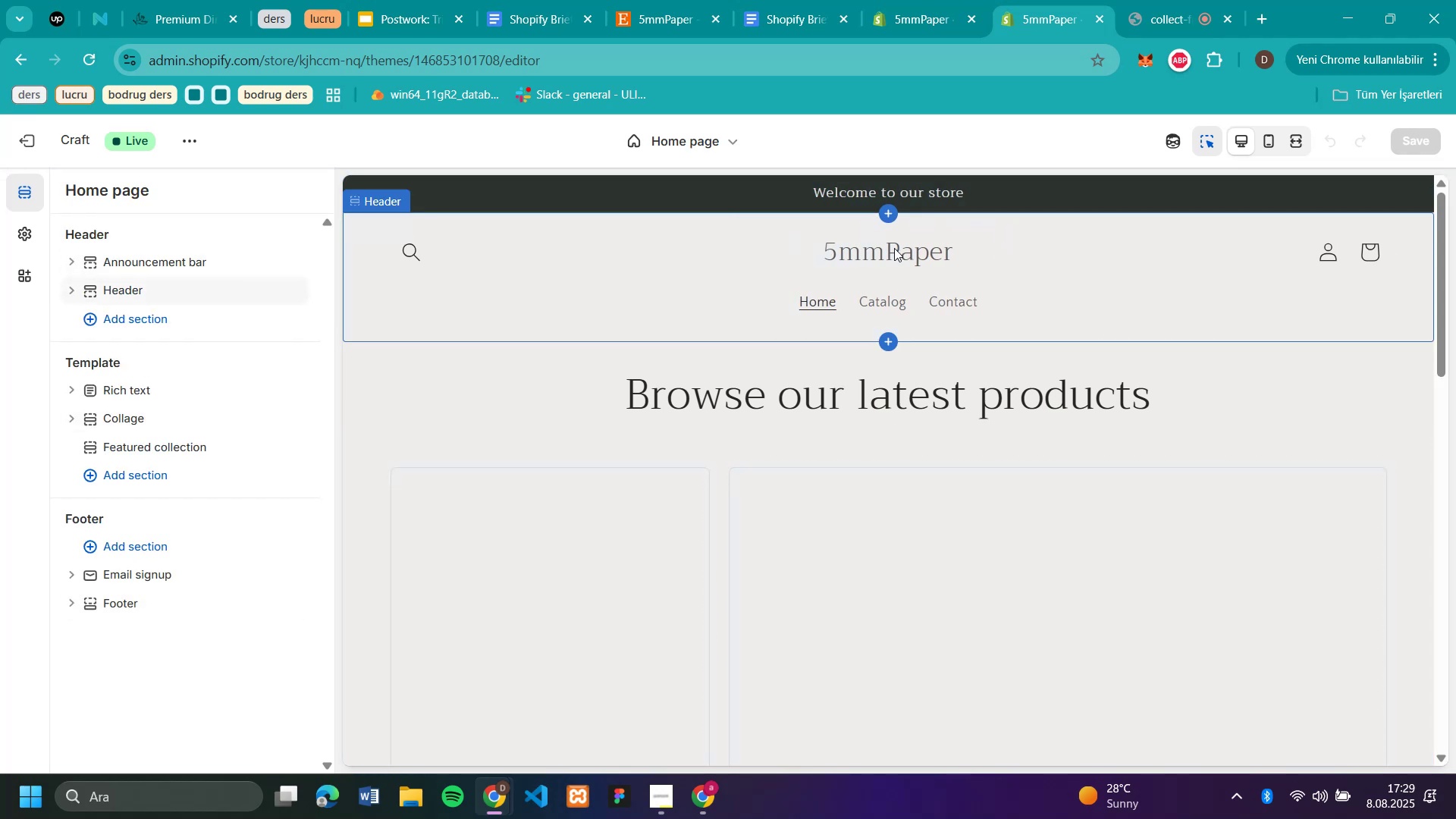 
scroll: coordinate [1025, 457], scroll_direction: down, amount: 23.0
 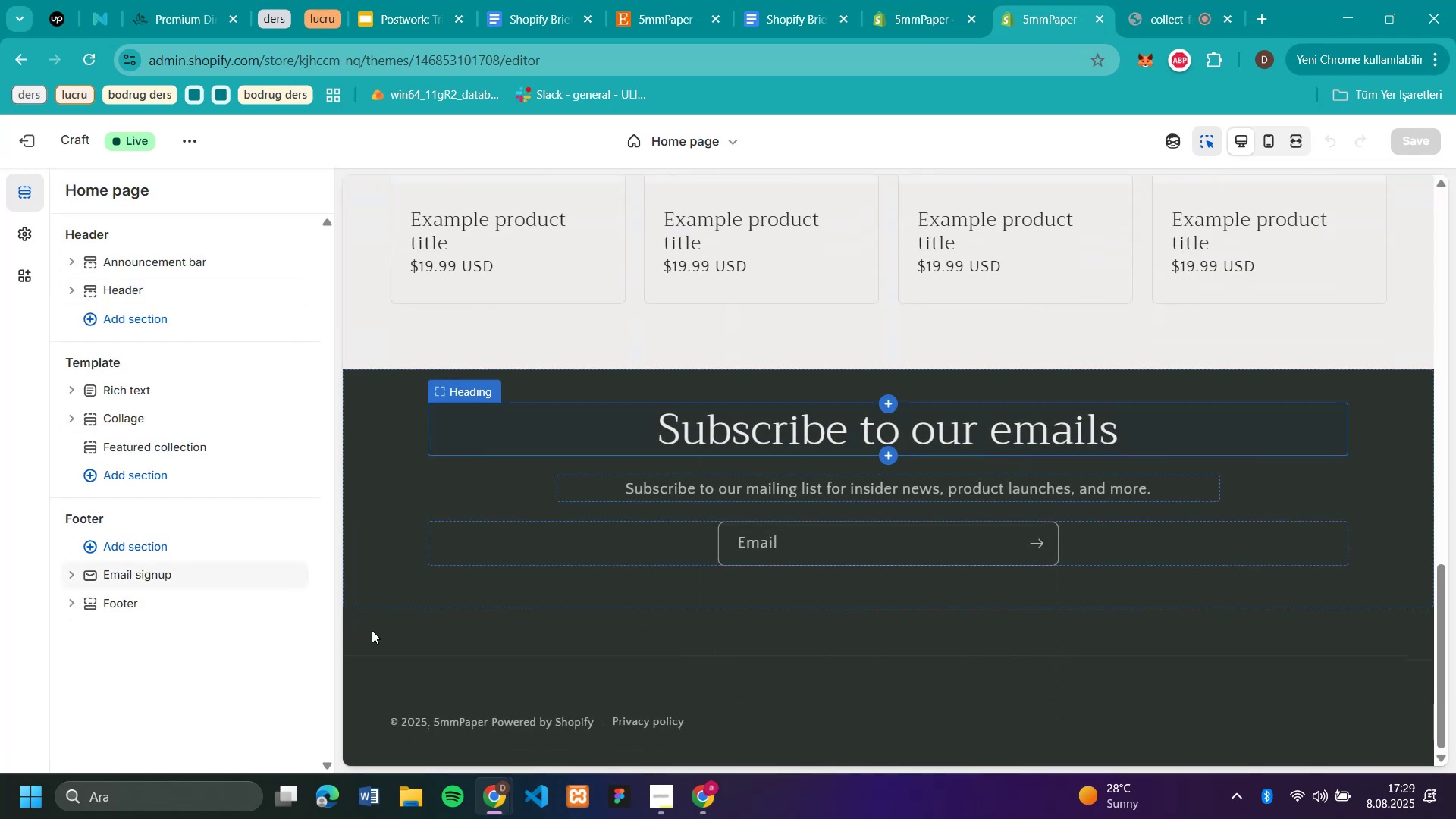 
scroll: coordinate [893, 318], scroll_direction: up, amount: 24.0
 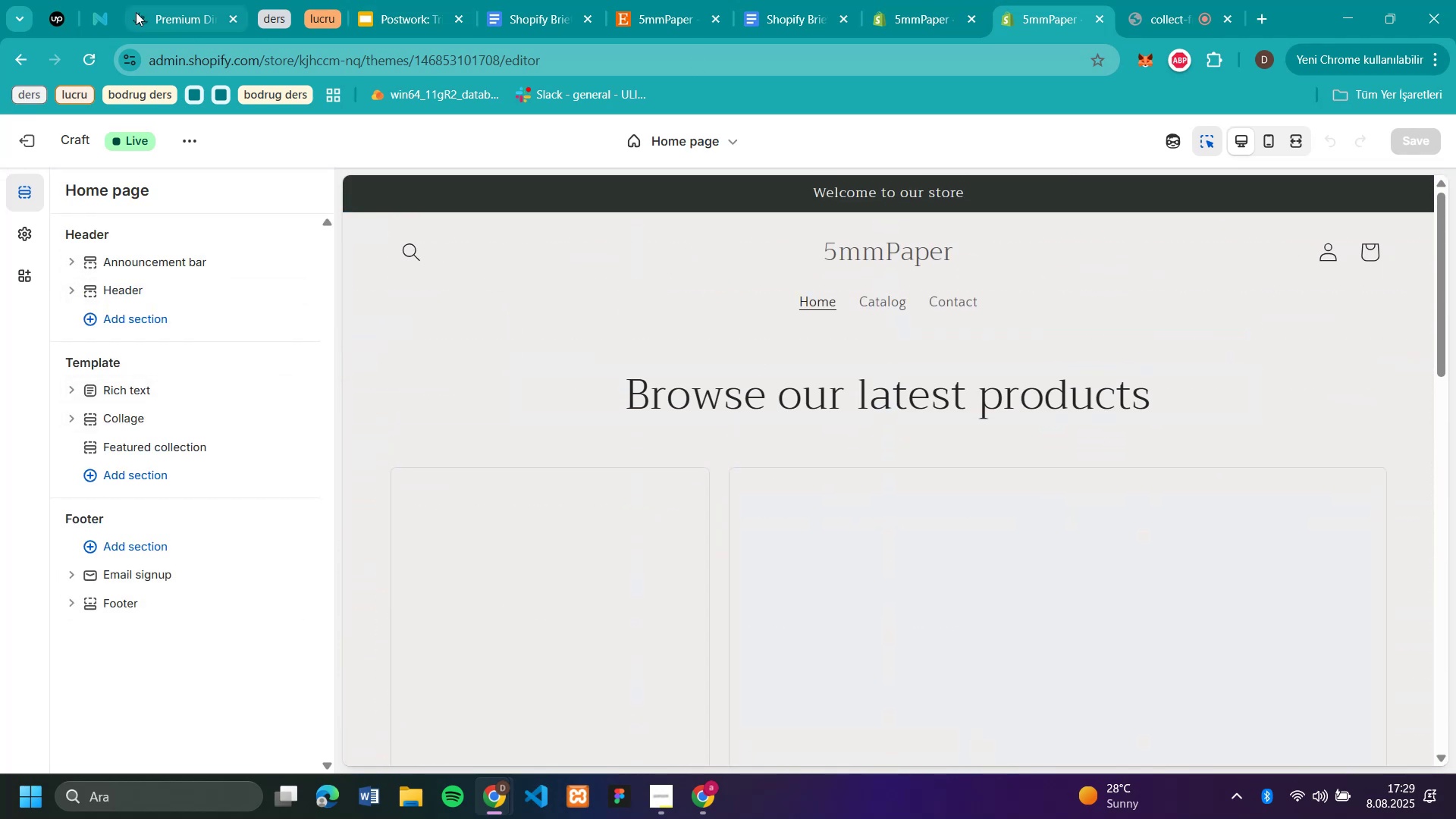 
left_click([170, 16])
 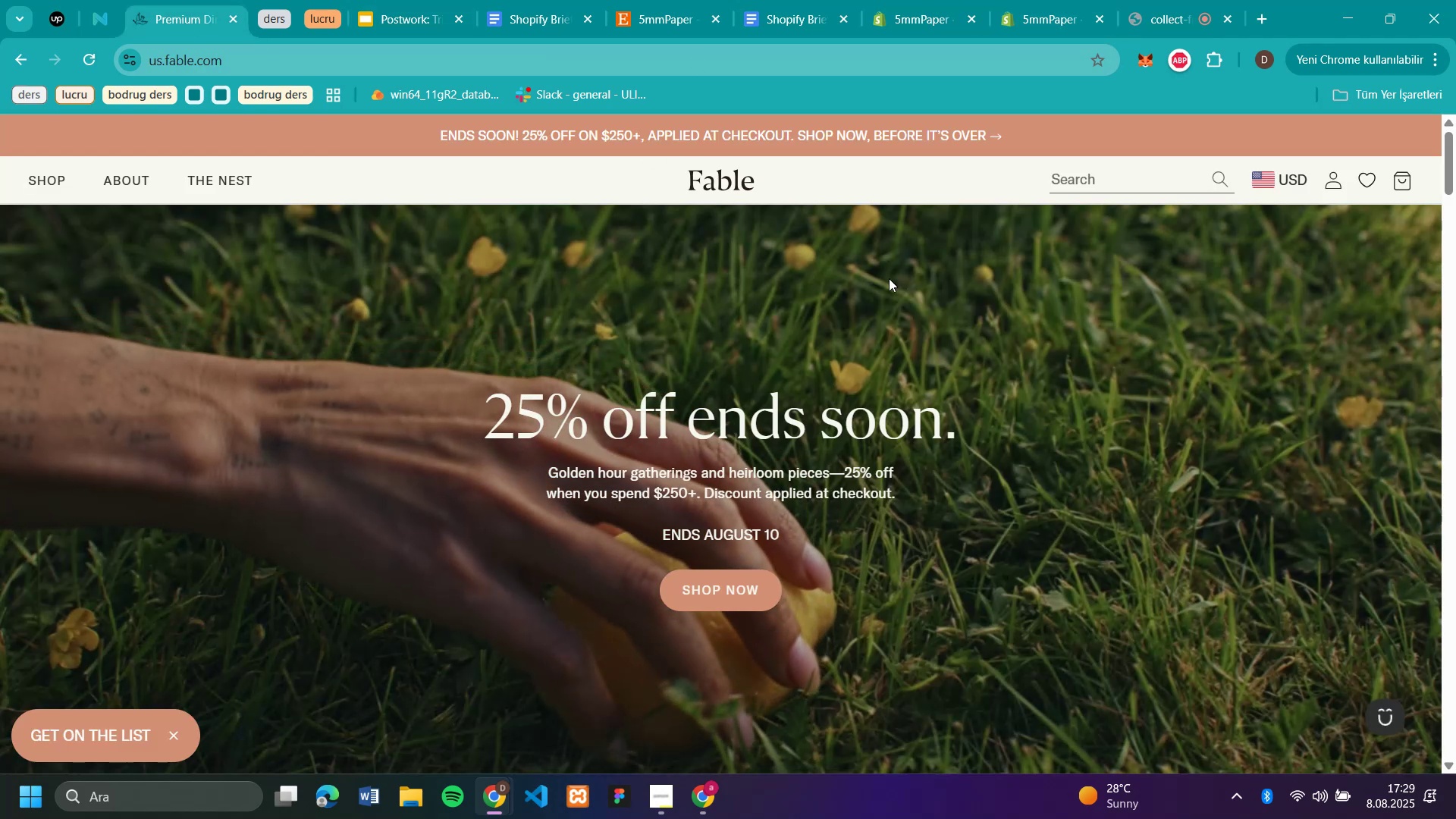 
scroll: coordinate [959, 449], scroll_direction: none, amount: 0.0
 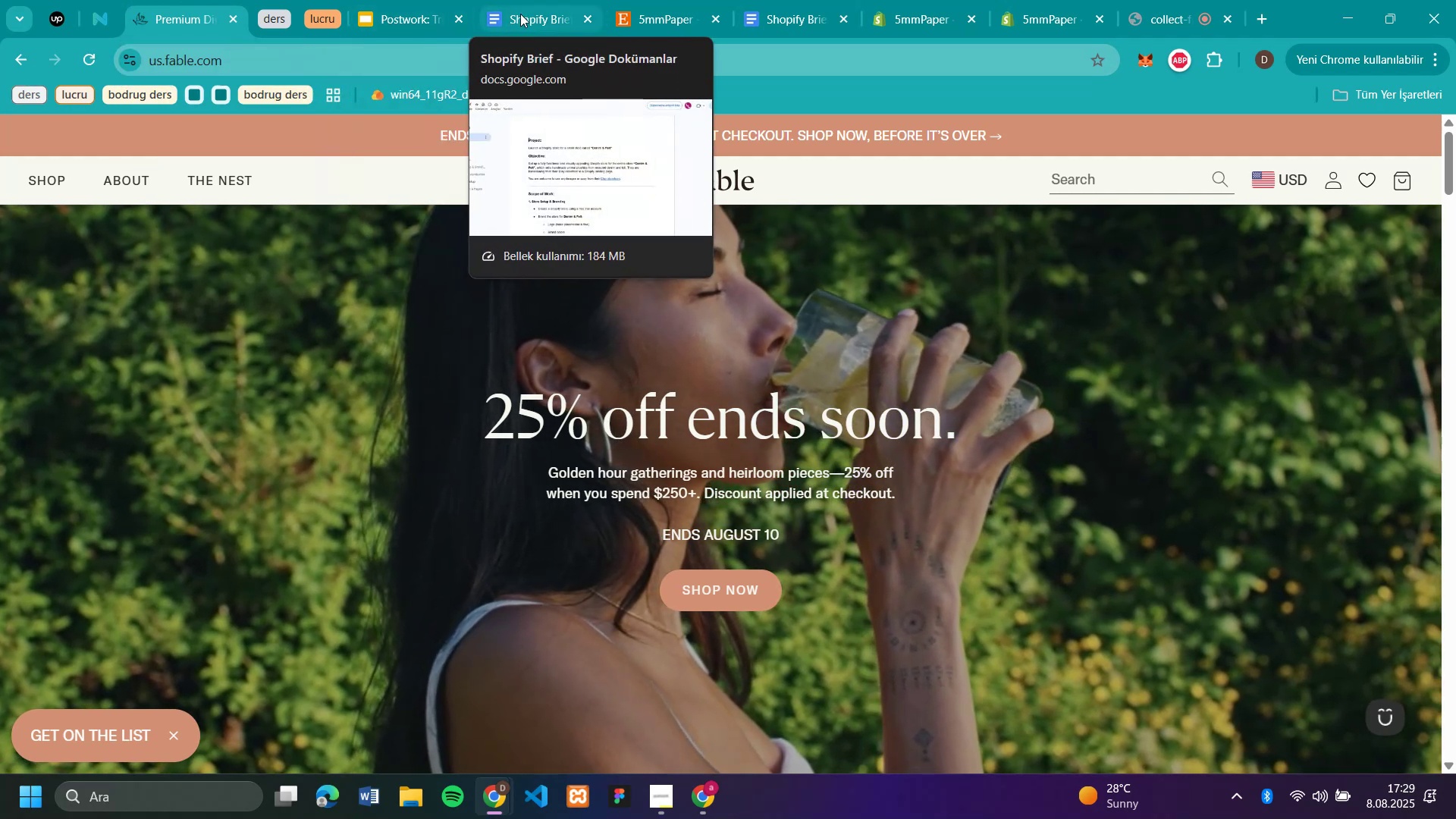 
left_click([624, 25])
 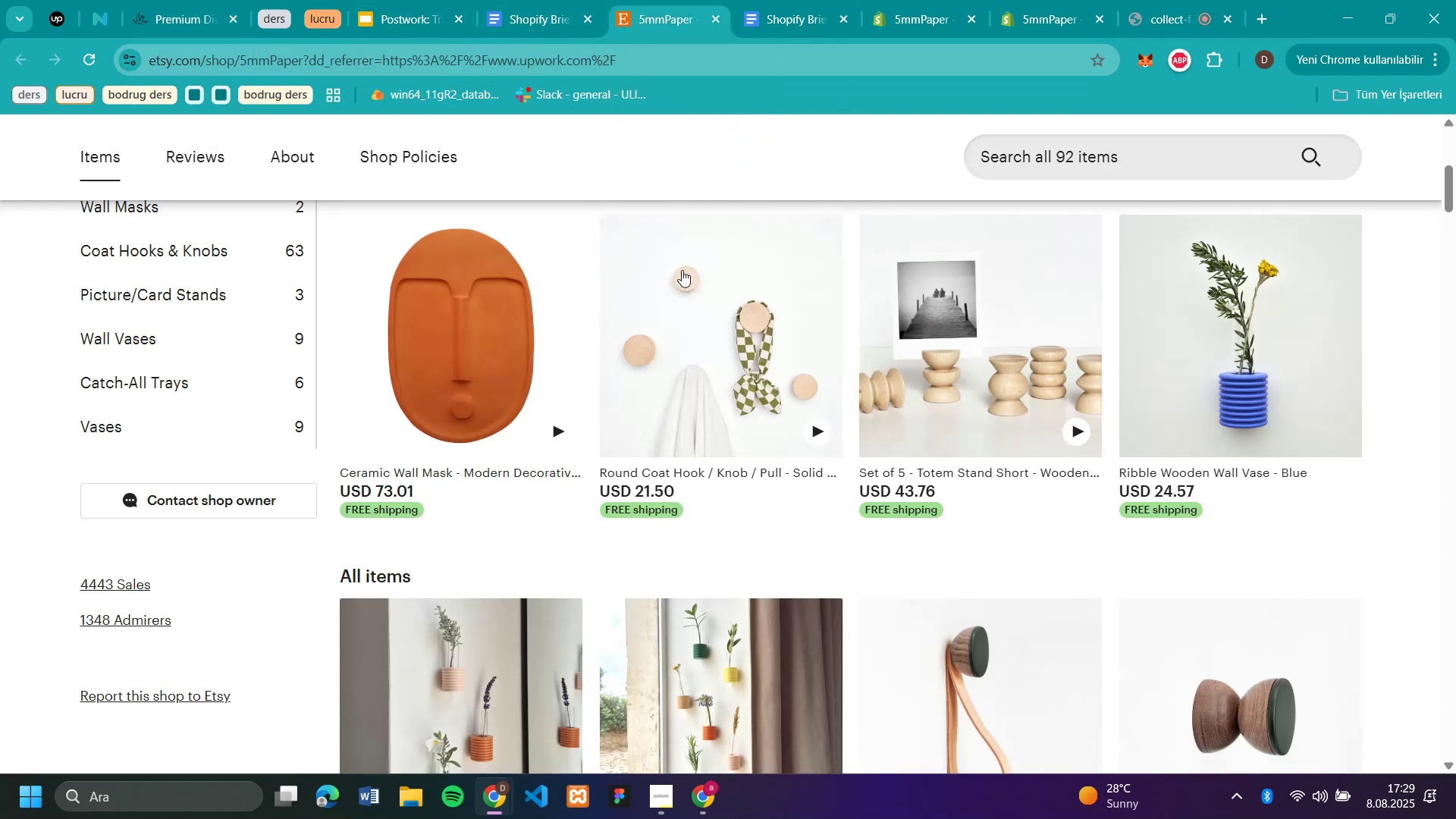 
scroll: coordinate [681, 286], scroll_direction: up, amount: 10.0
 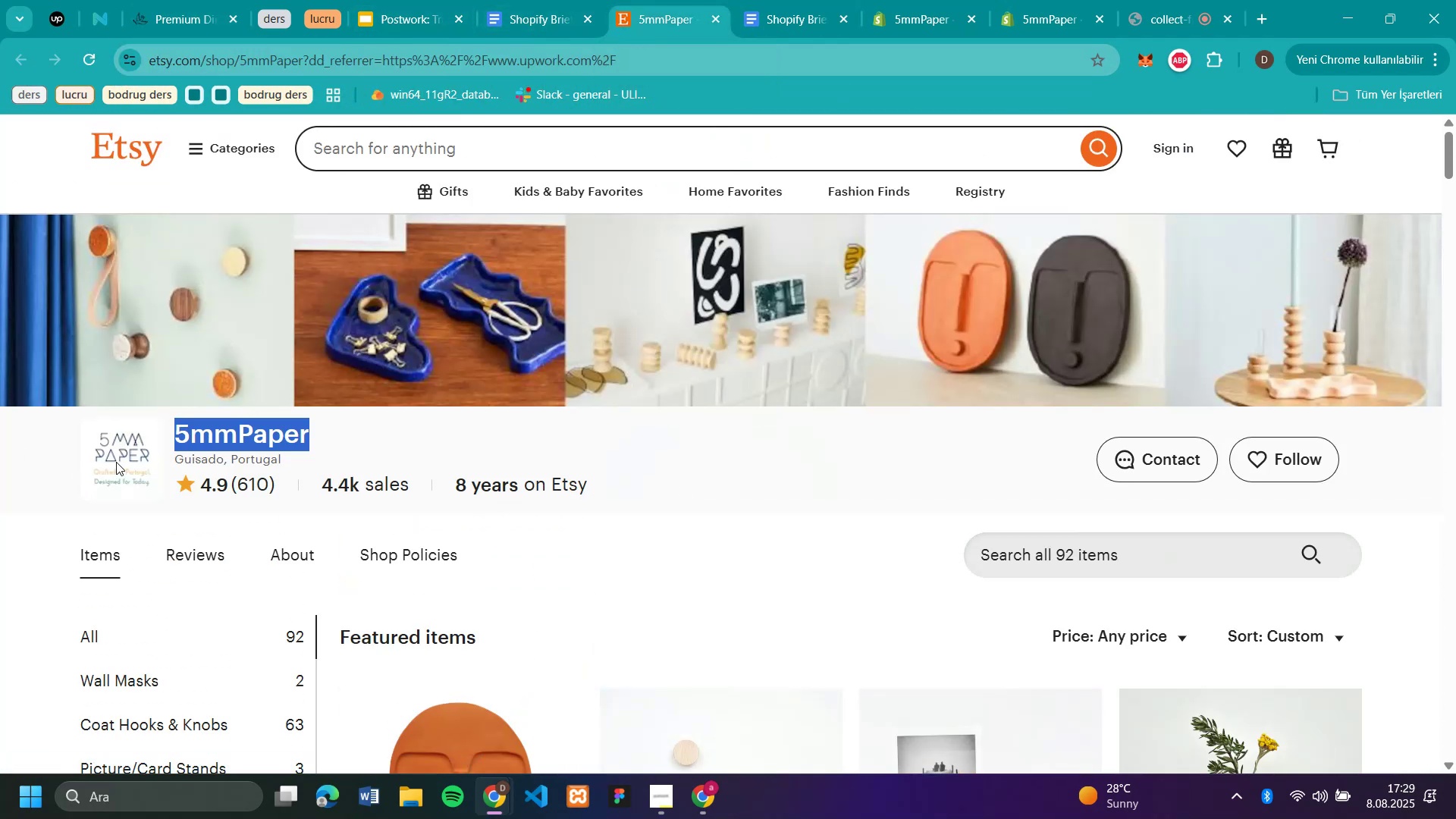 
left_click([118, 462])
 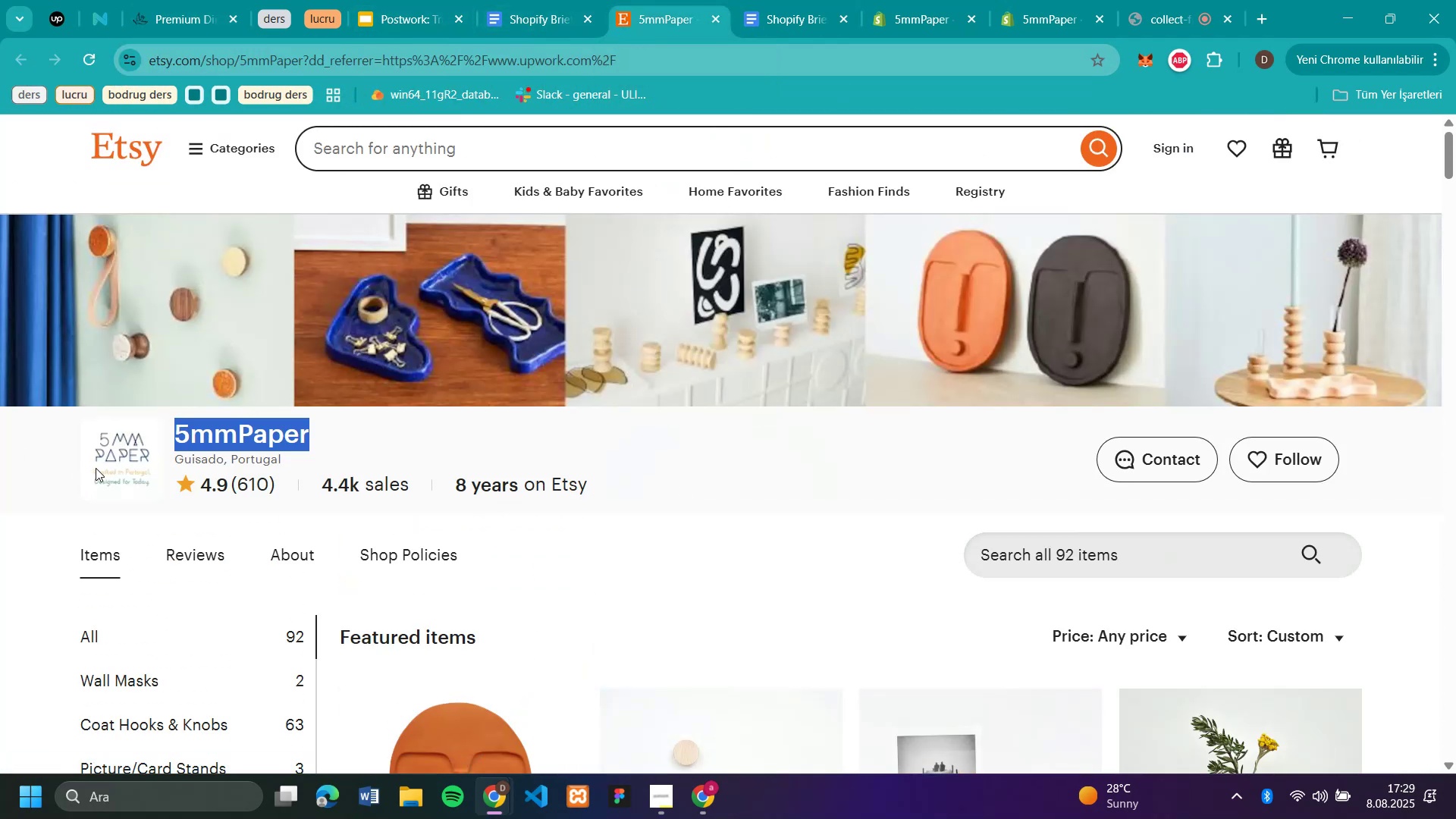 
left_click([57, 465])
 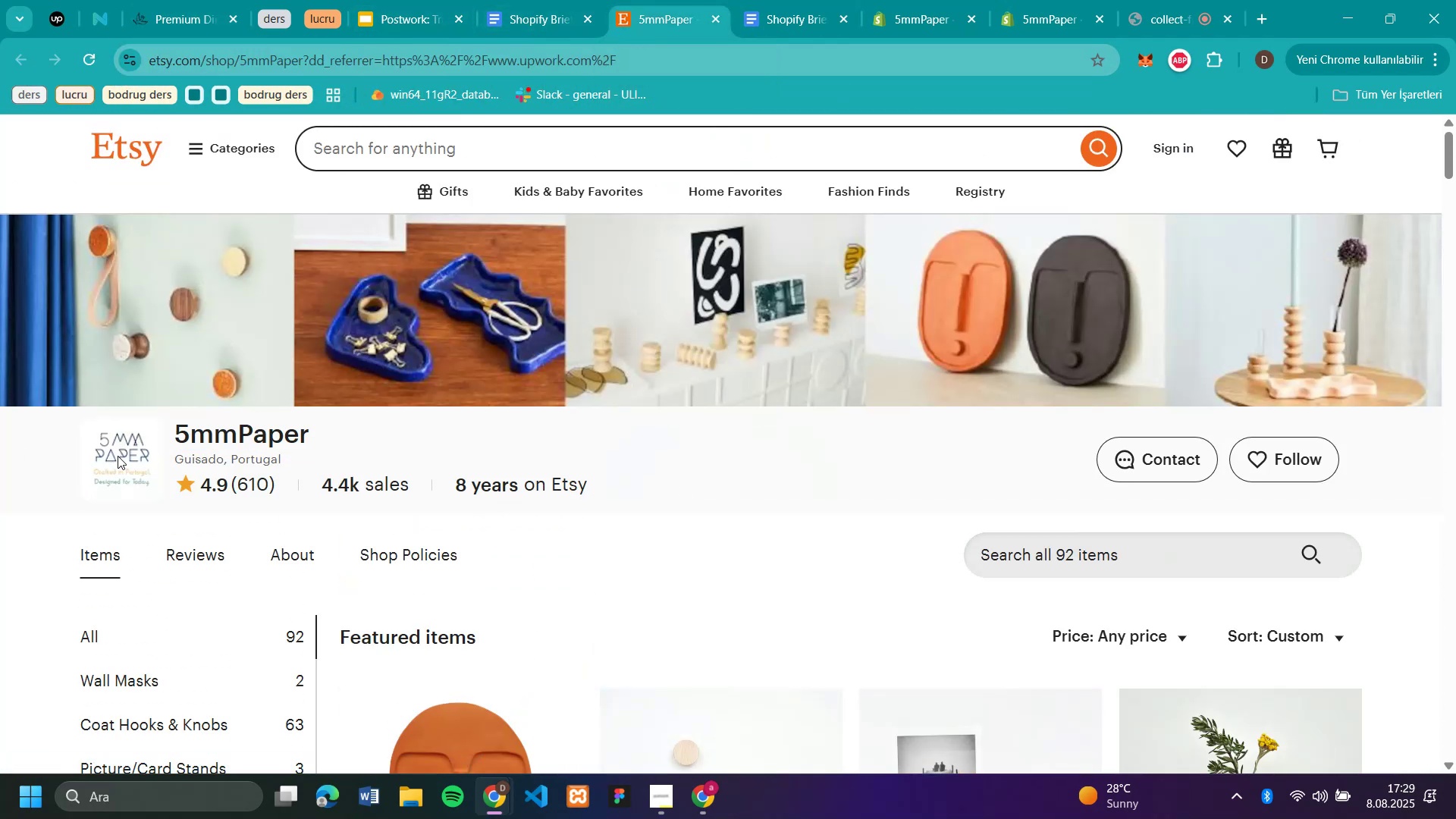 
right_click([118, 456])
 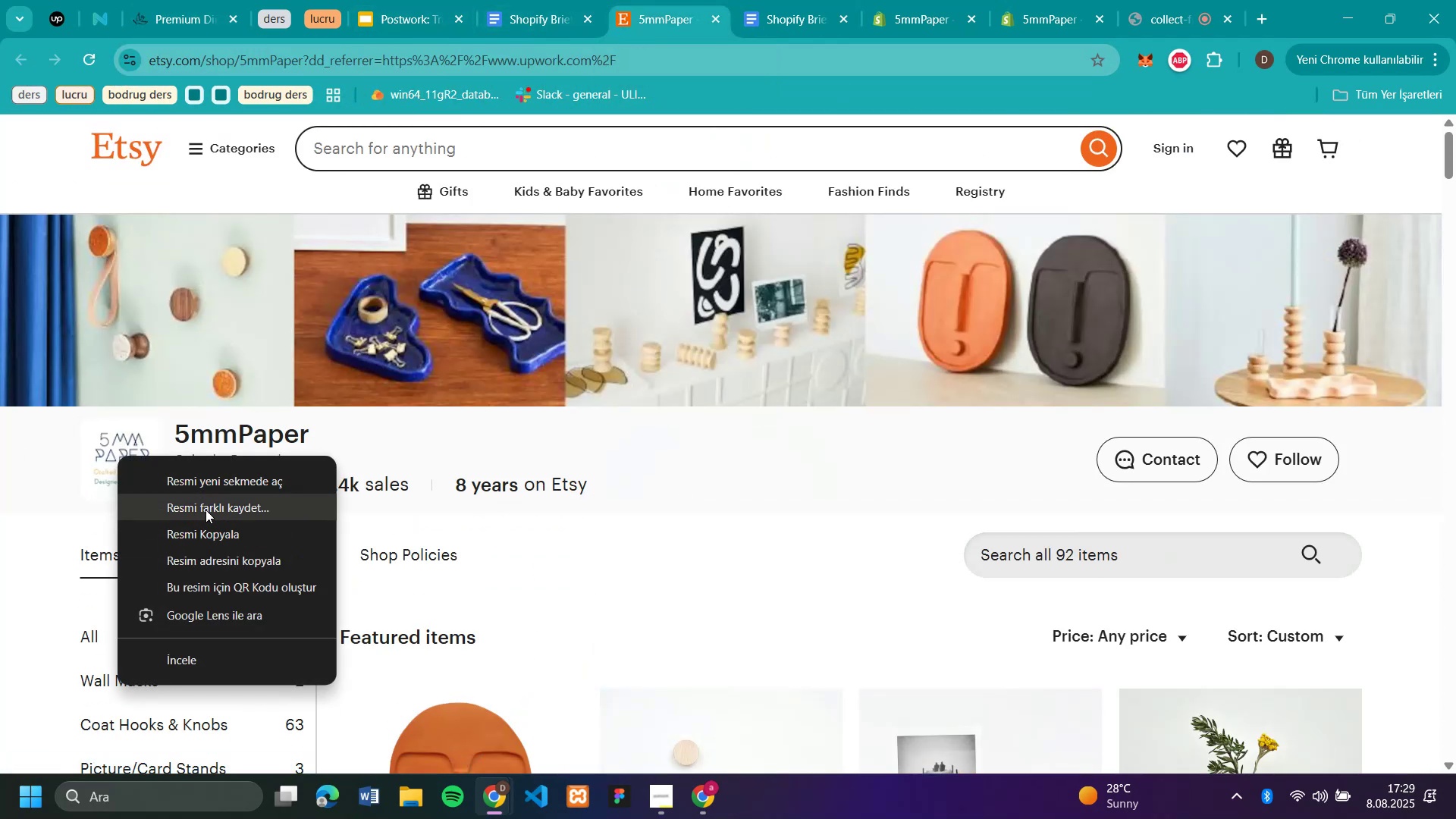 
left_click([207, 505])
 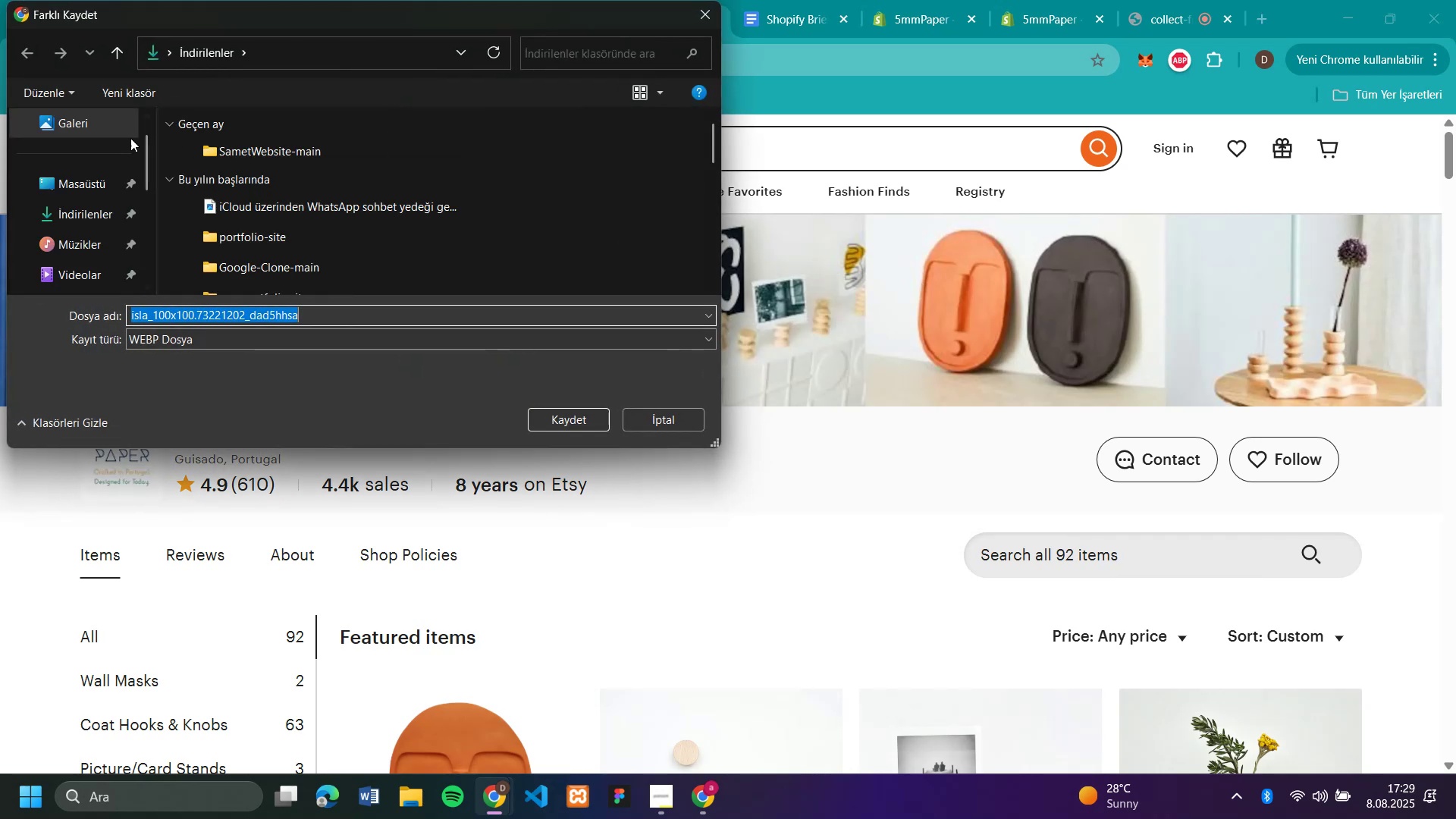 
left_click([95, 192])
 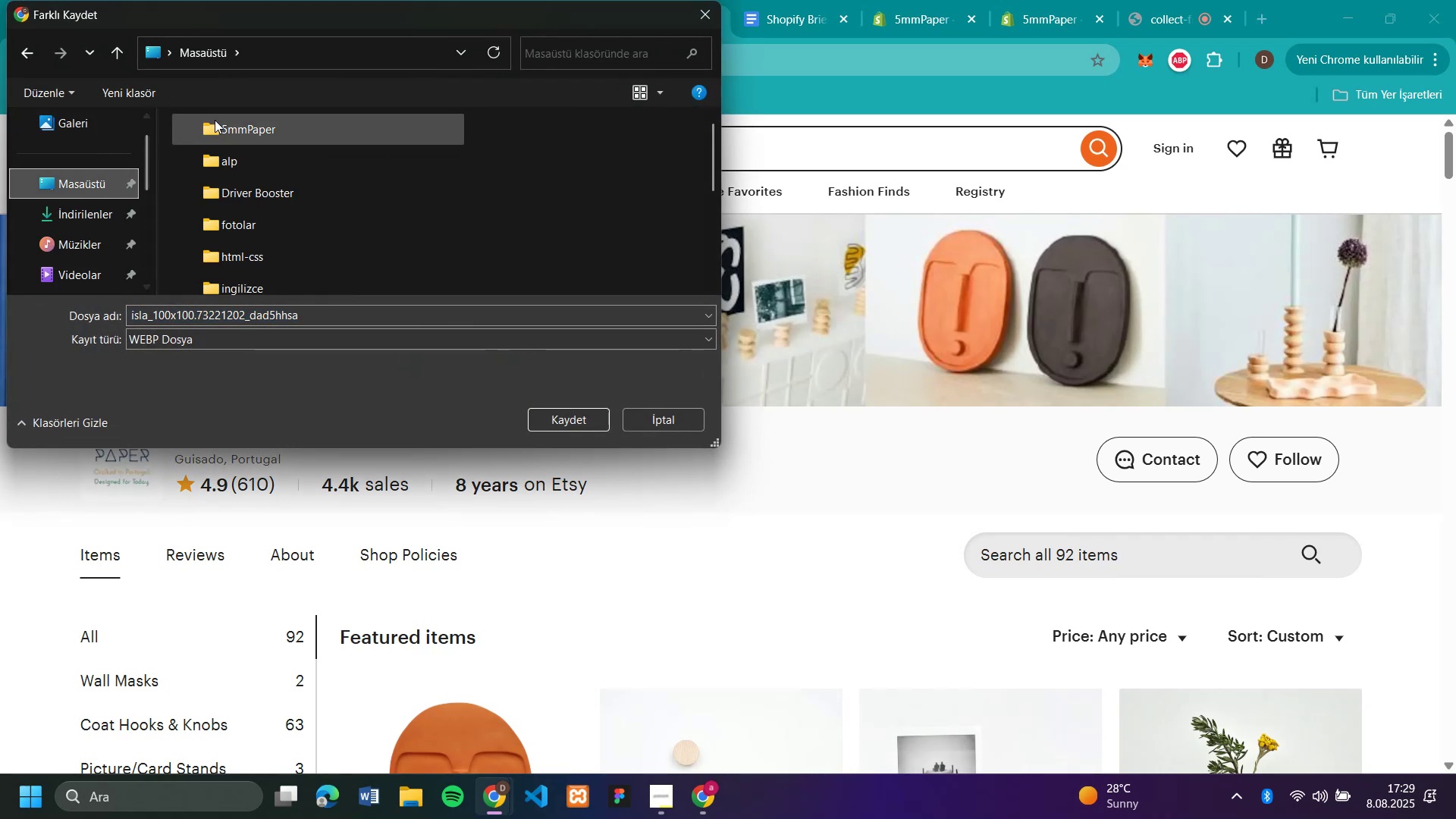 
left_click([223, 125])
 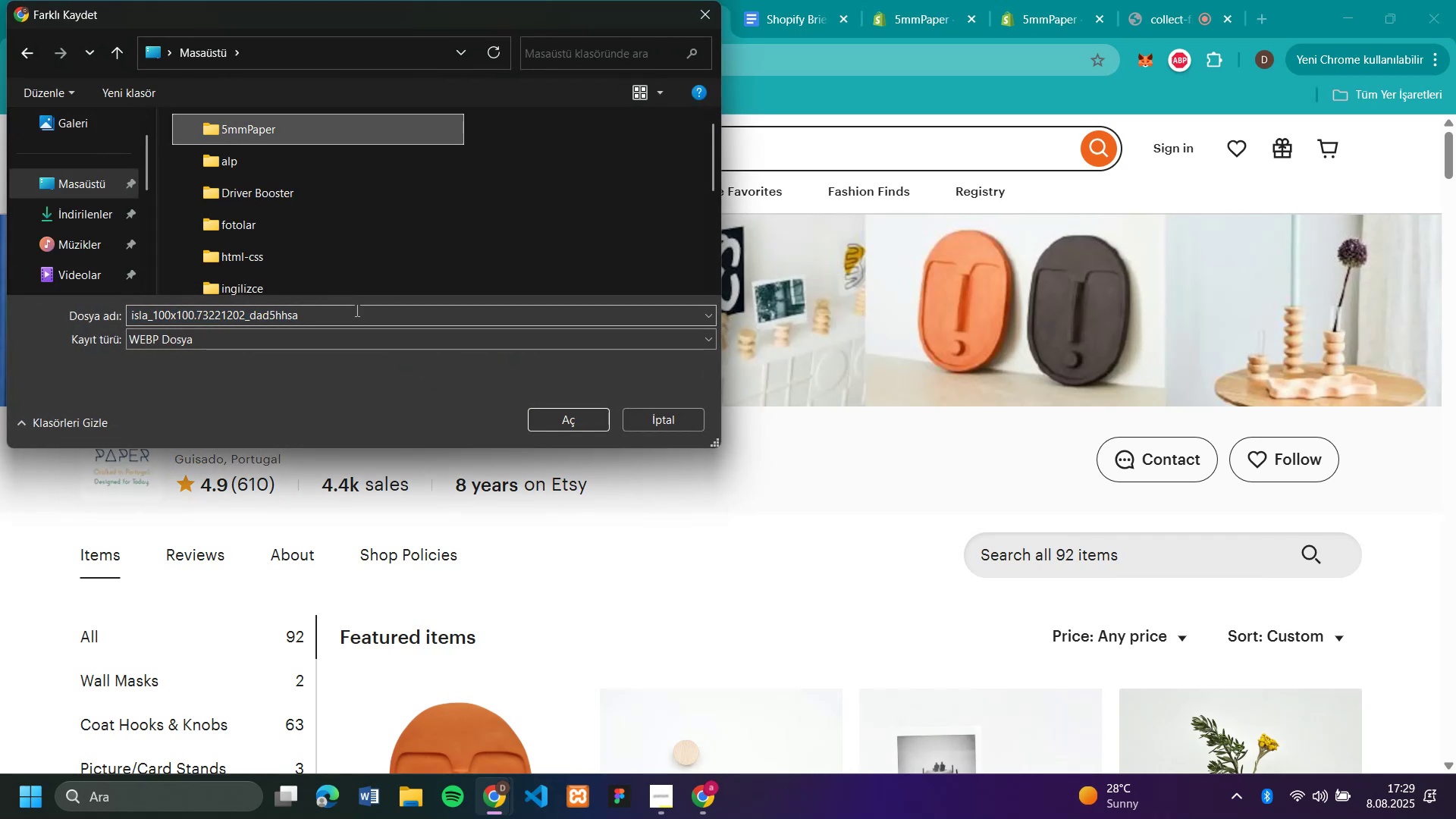 
left_click_drag(start_coordinate=[356, 312], to_coordinate=[0, 297])
 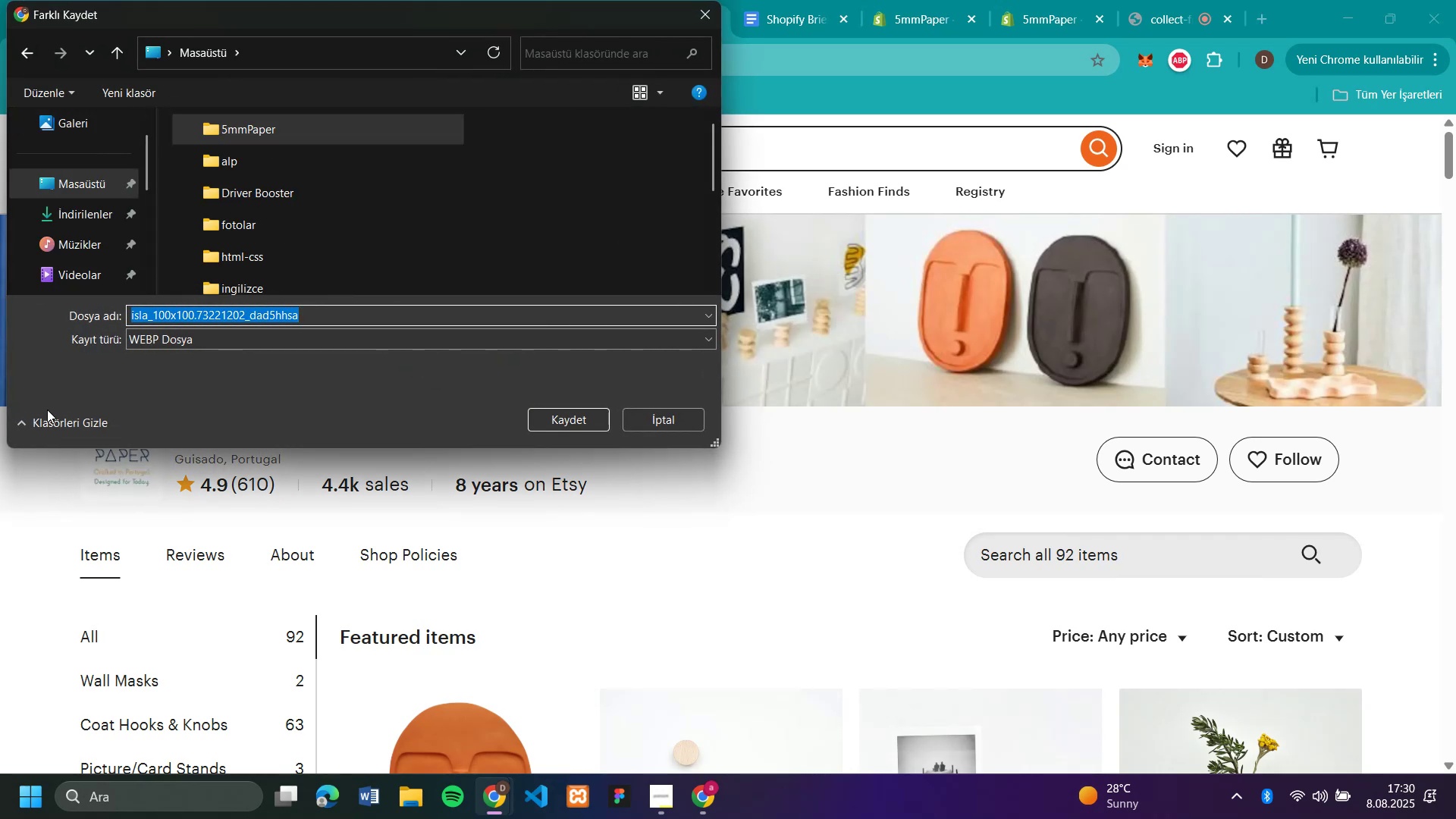 
type(logo)
 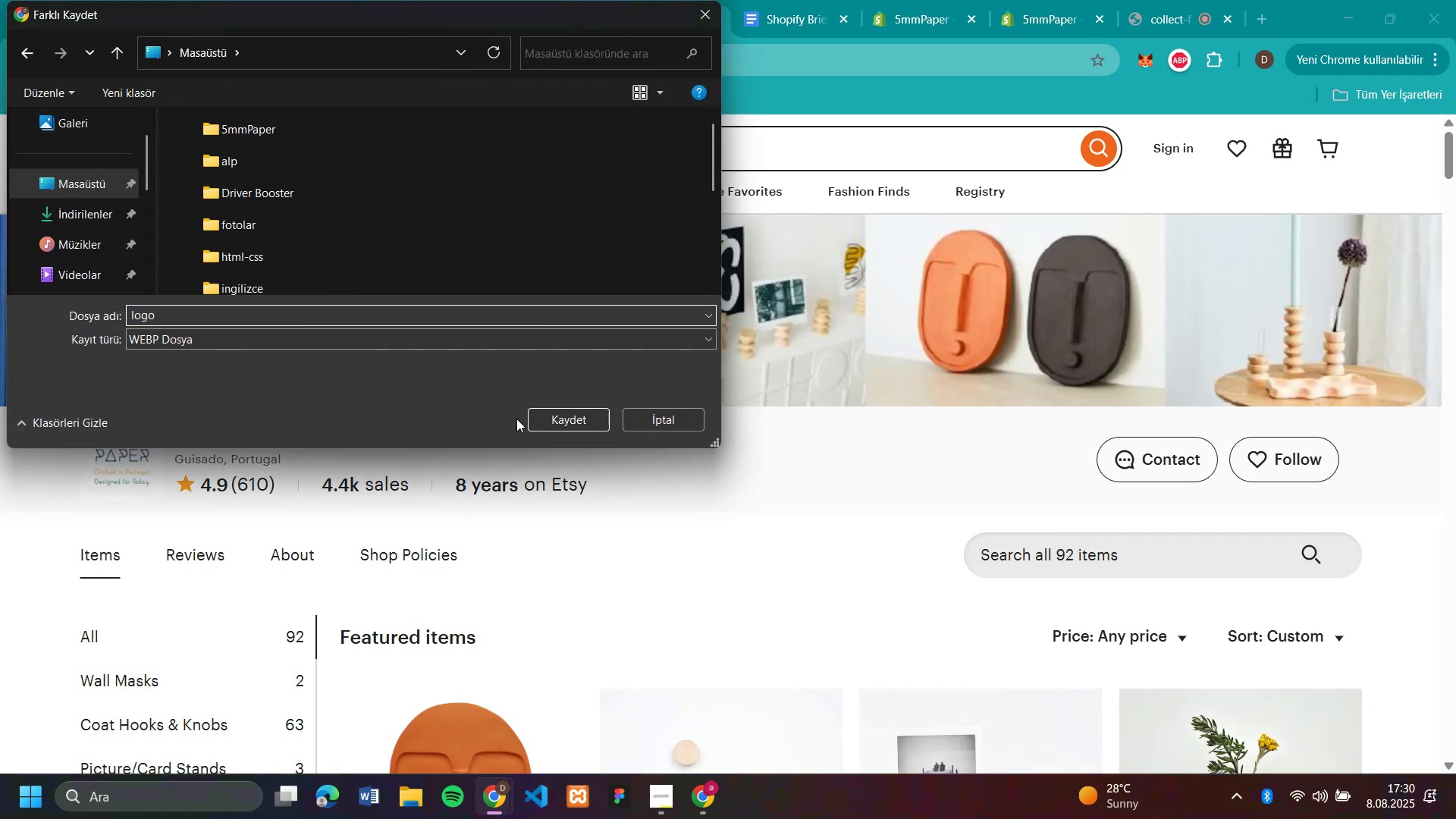 
left_click([575, 415])
 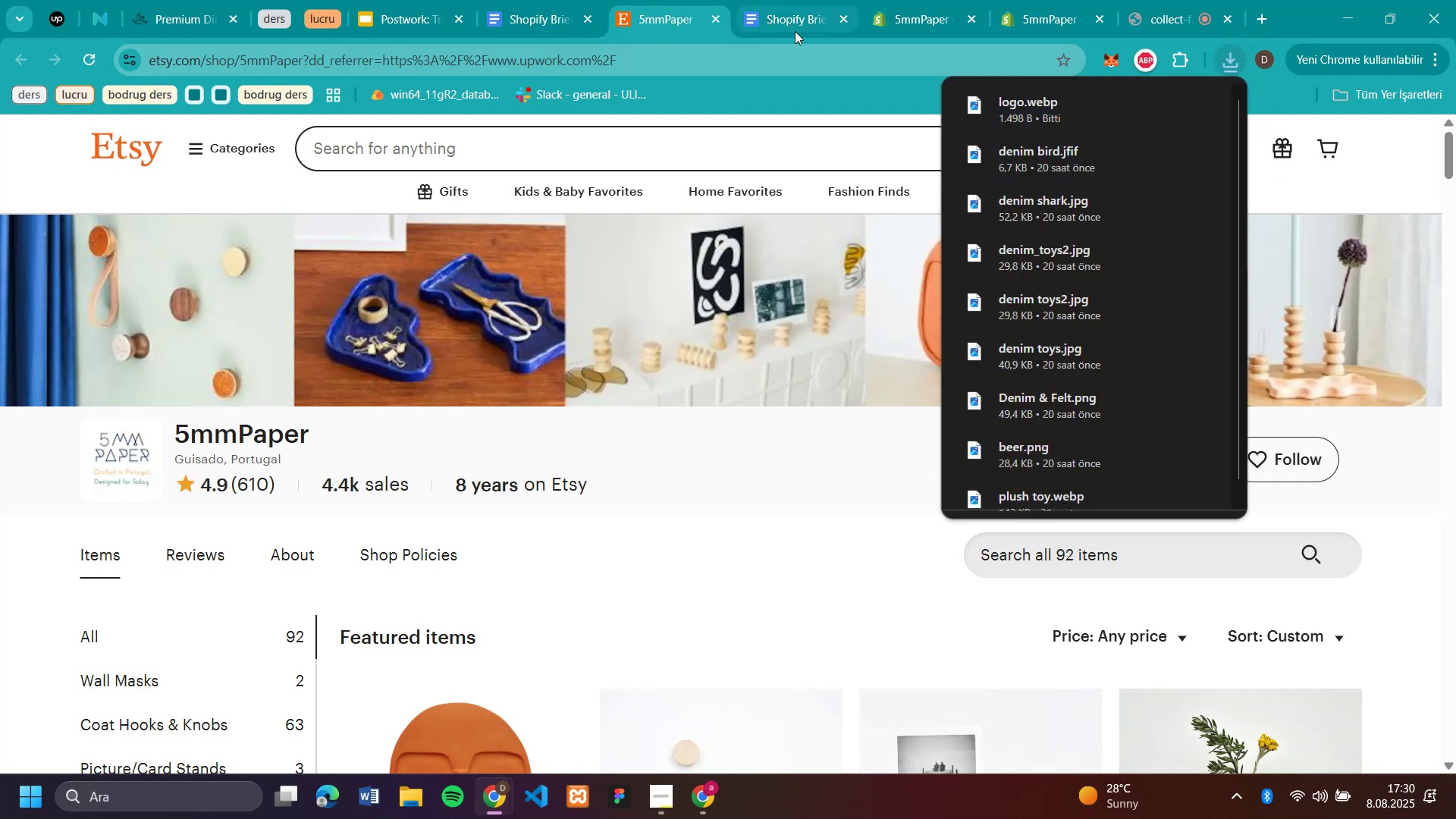 
left_click([1028, 17])
 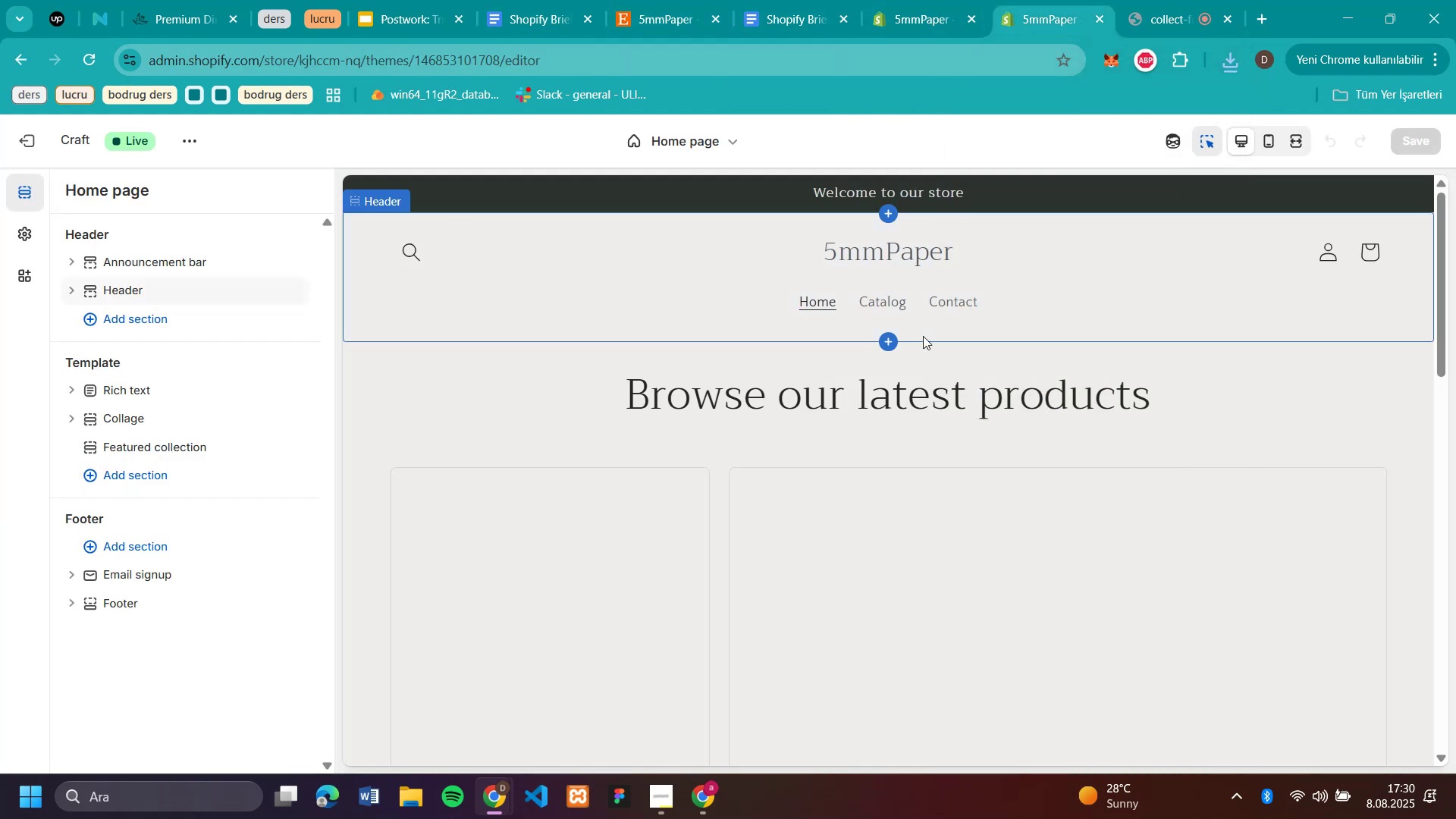 
left_click([899, 249])
 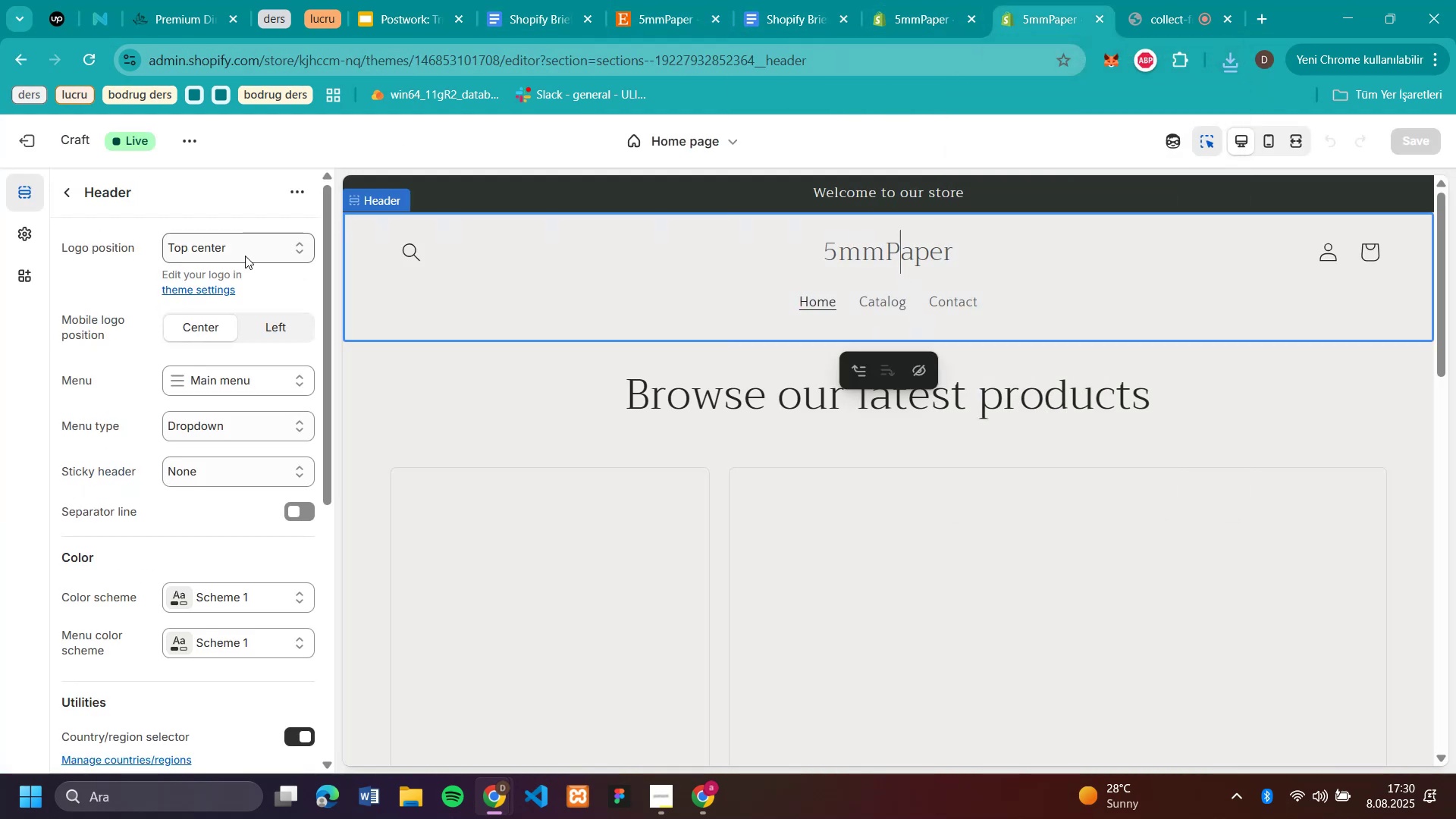 
scroll: coordinate [207, 463], scroll_direction: down, amount: 5.0
 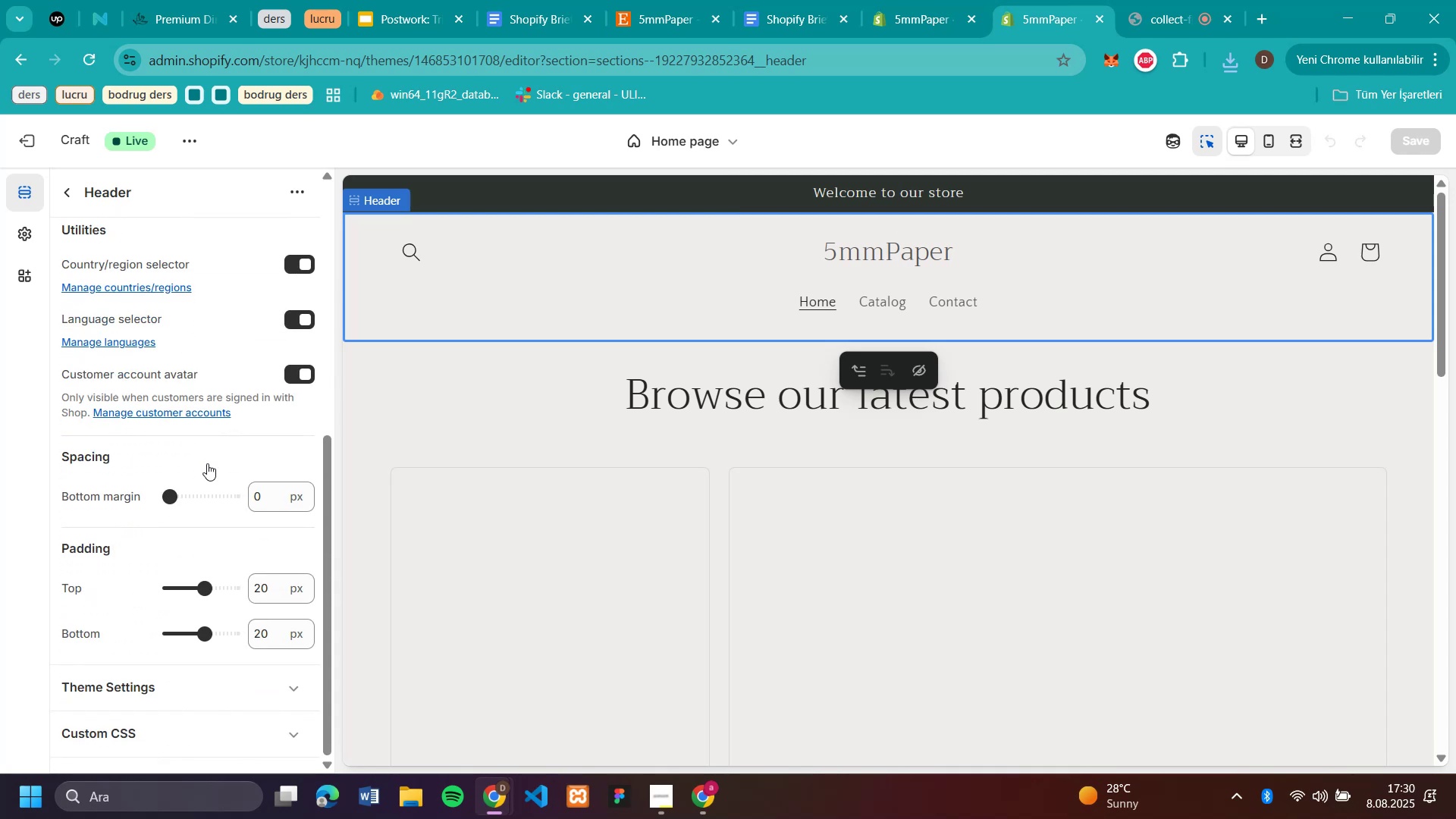 
scroll: coordinate [190, 381], scroll_direction: up, amount: 10.0
 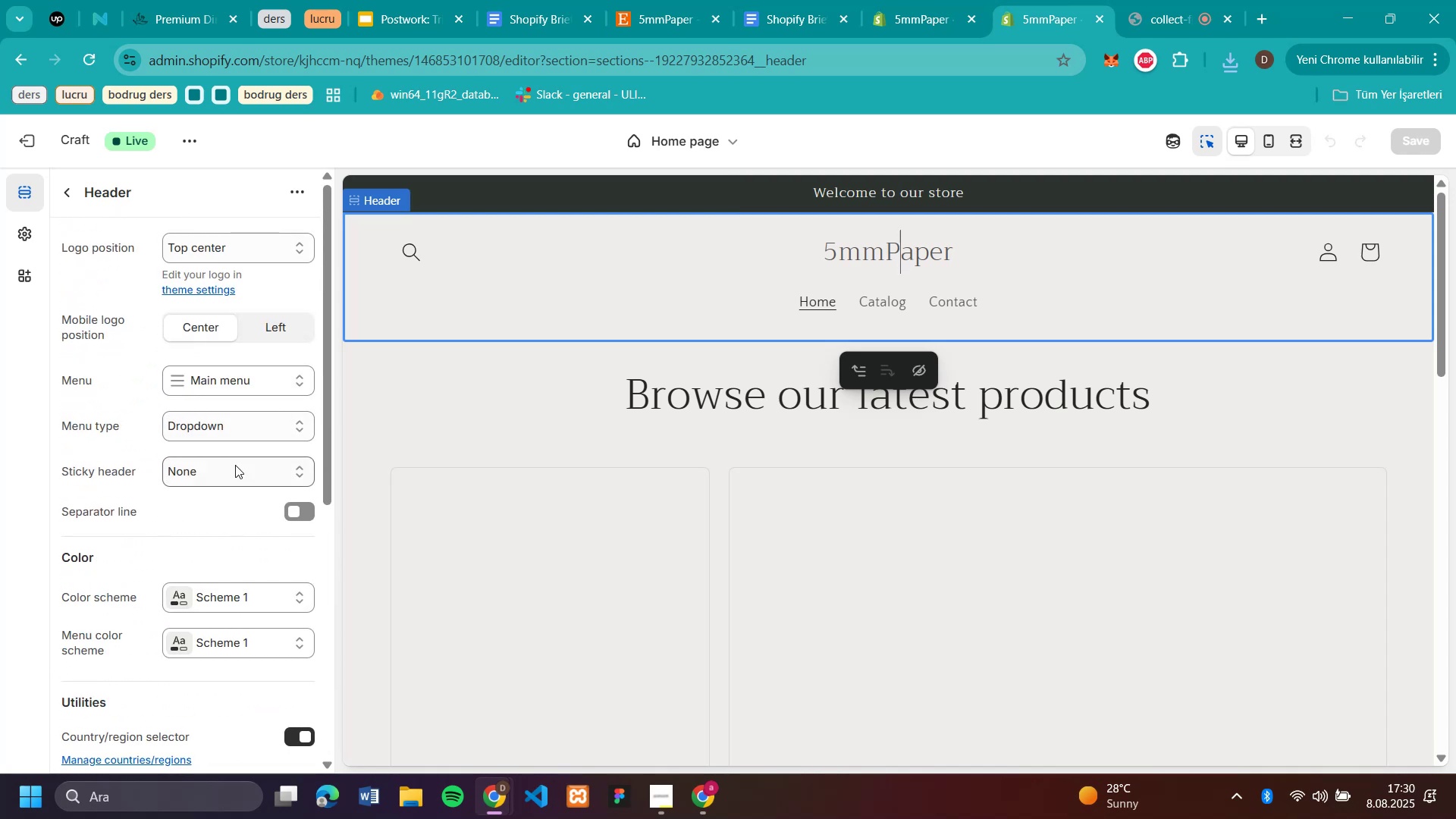 
wait(5.29)
 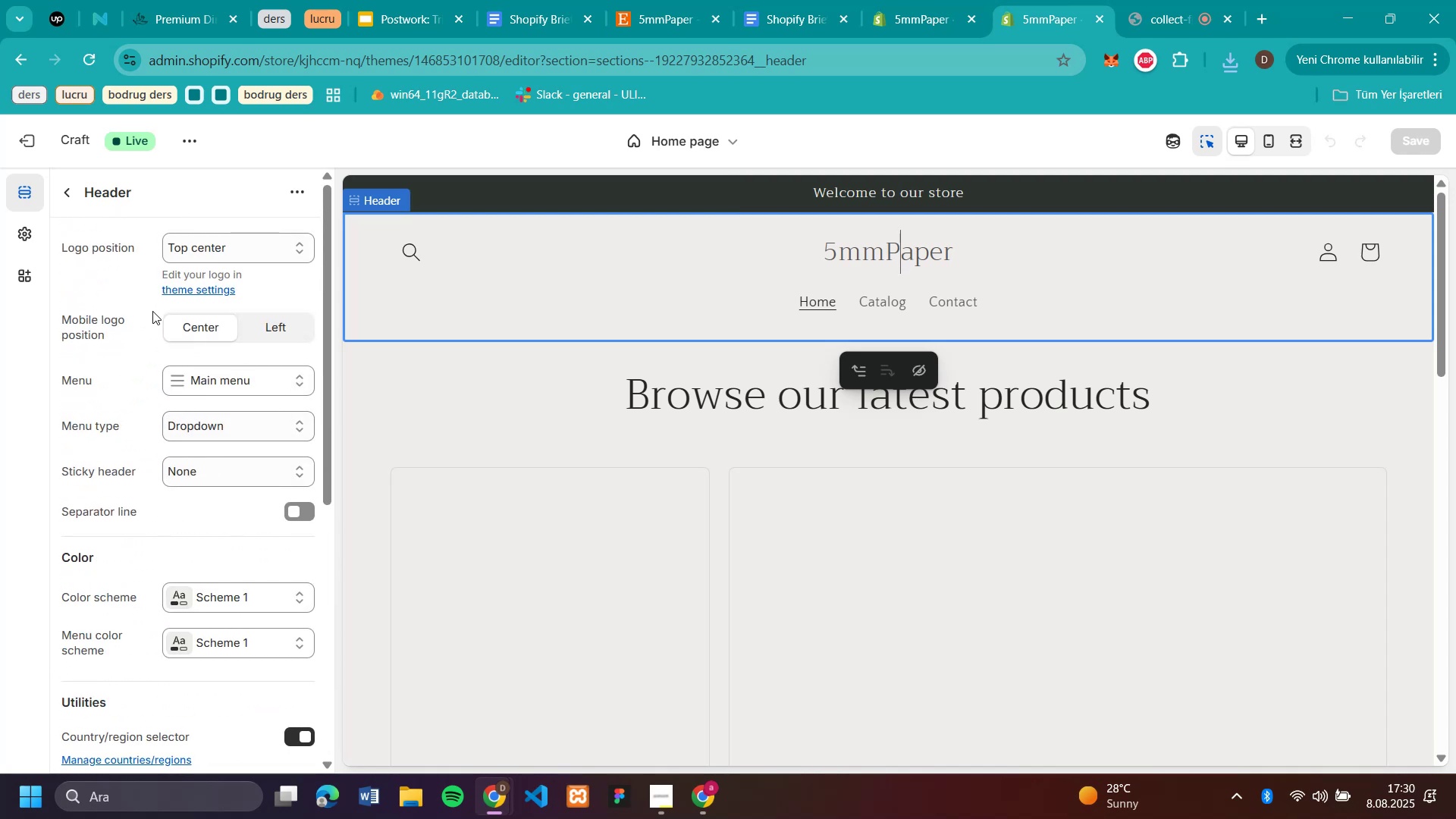 
scroll: coordinate [1131, 421], scroll_direction: up, amount: 4.0
 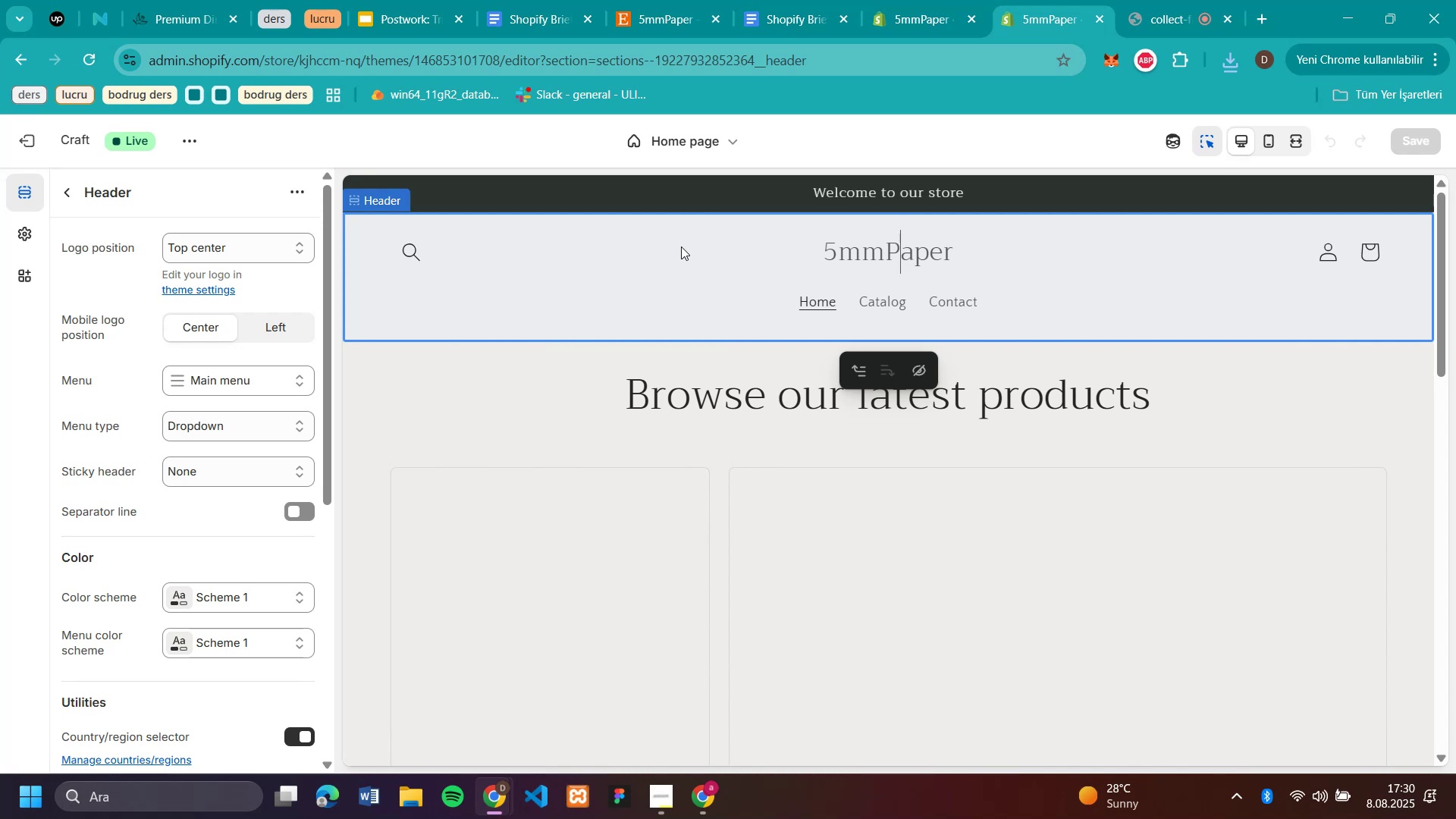 
wait(24.1)
 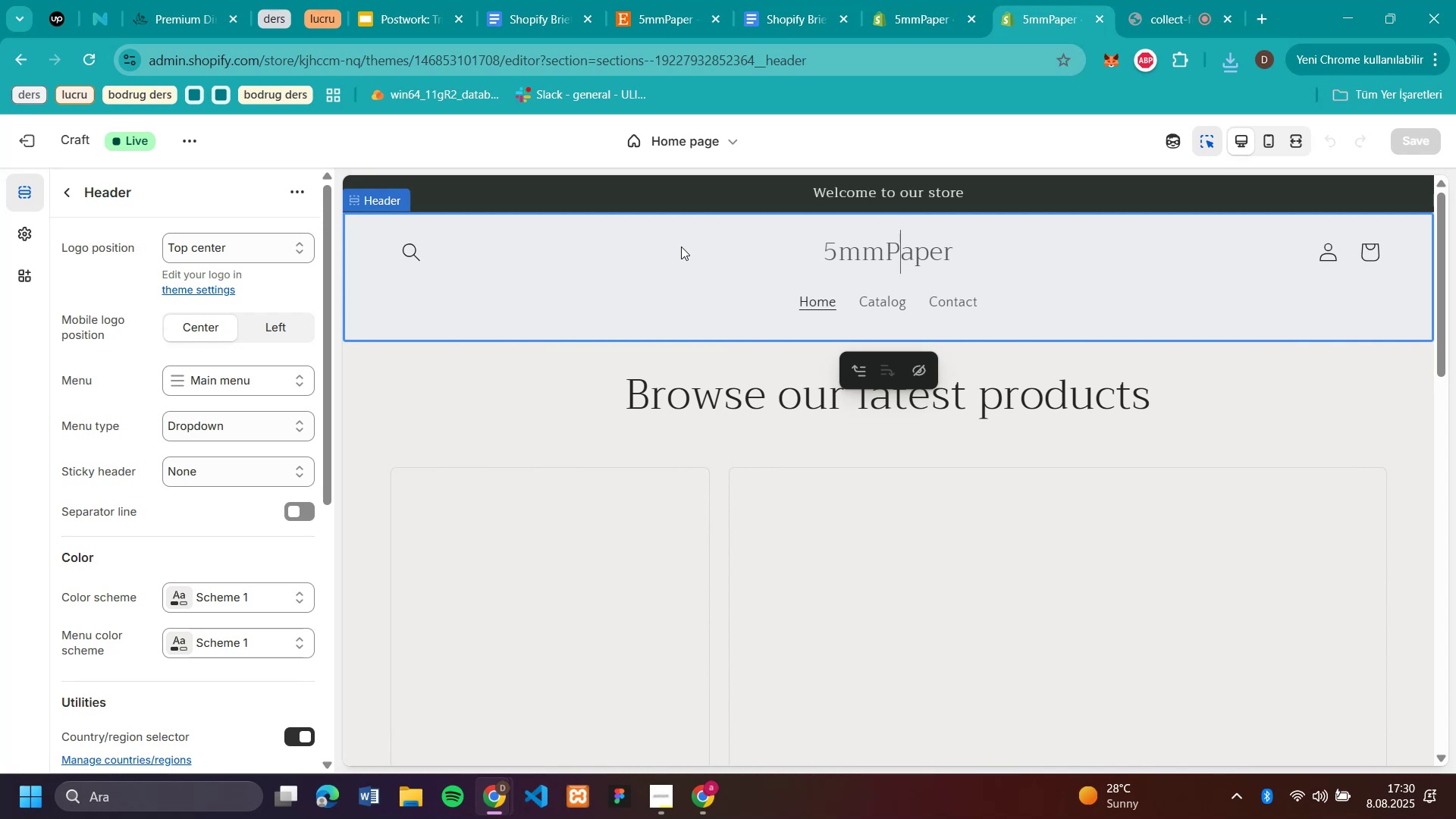 
left_click([871, 249])
 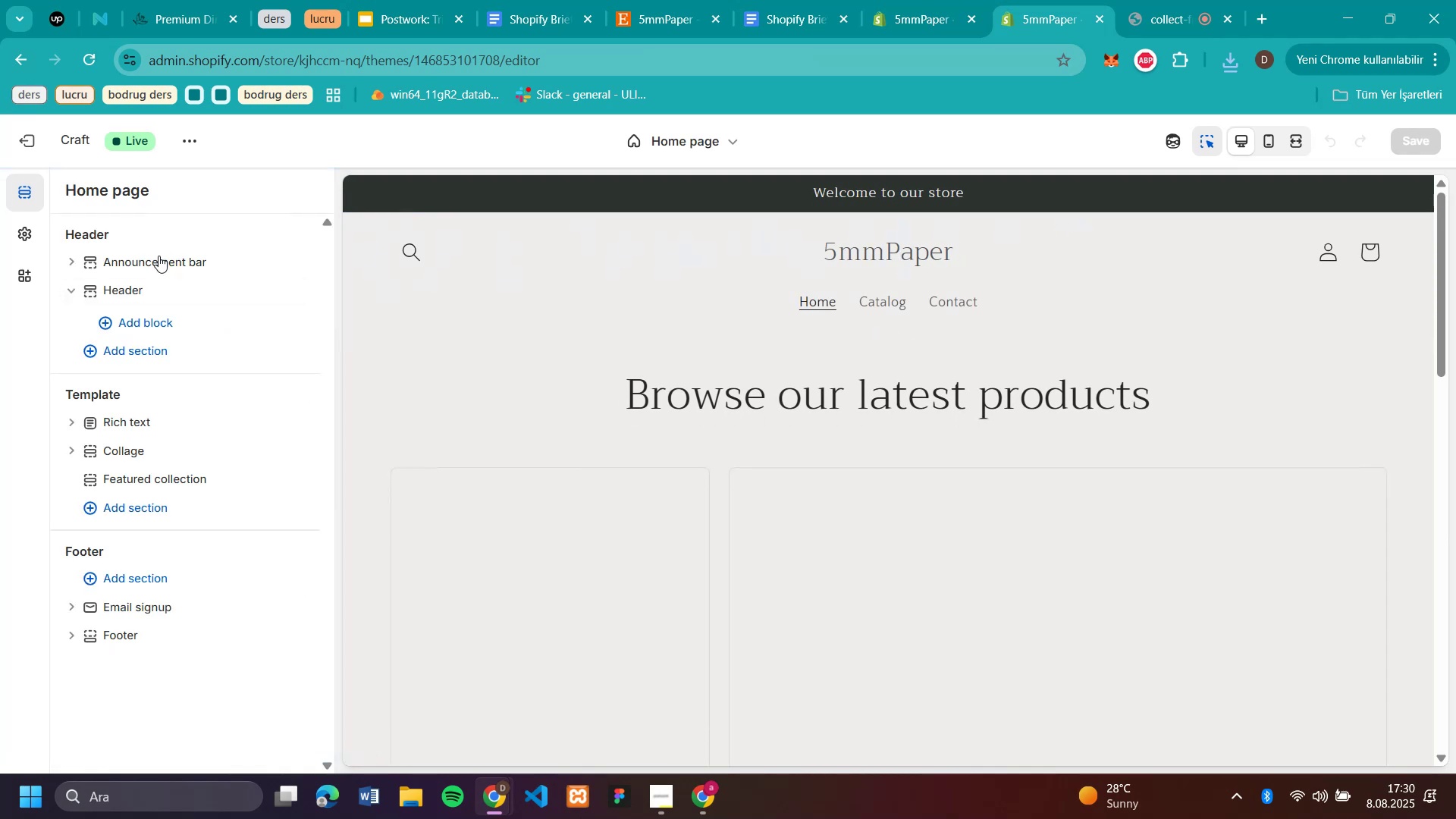 
mouse_move([159, 284])
 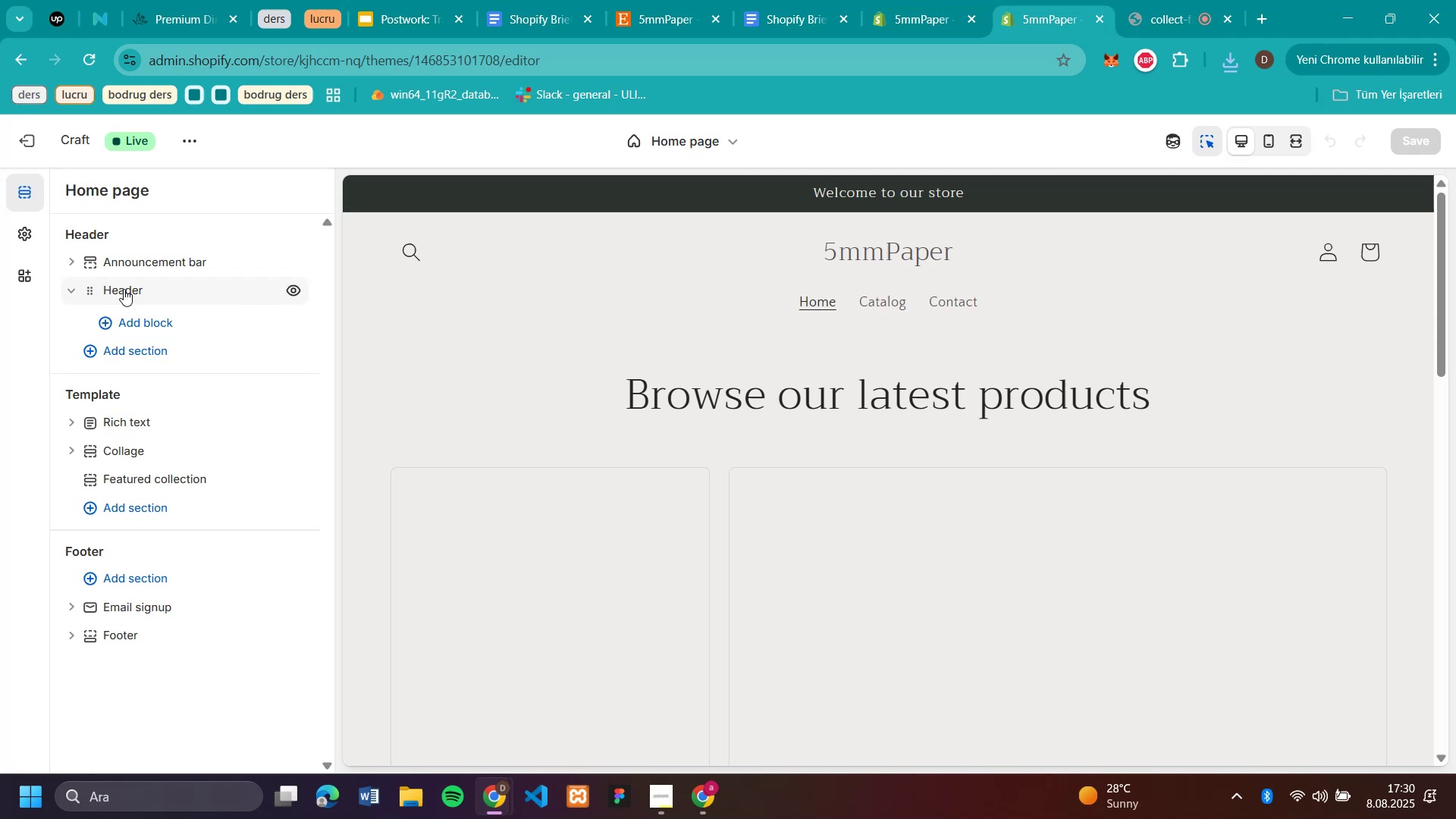 
left_click([124, 289])
 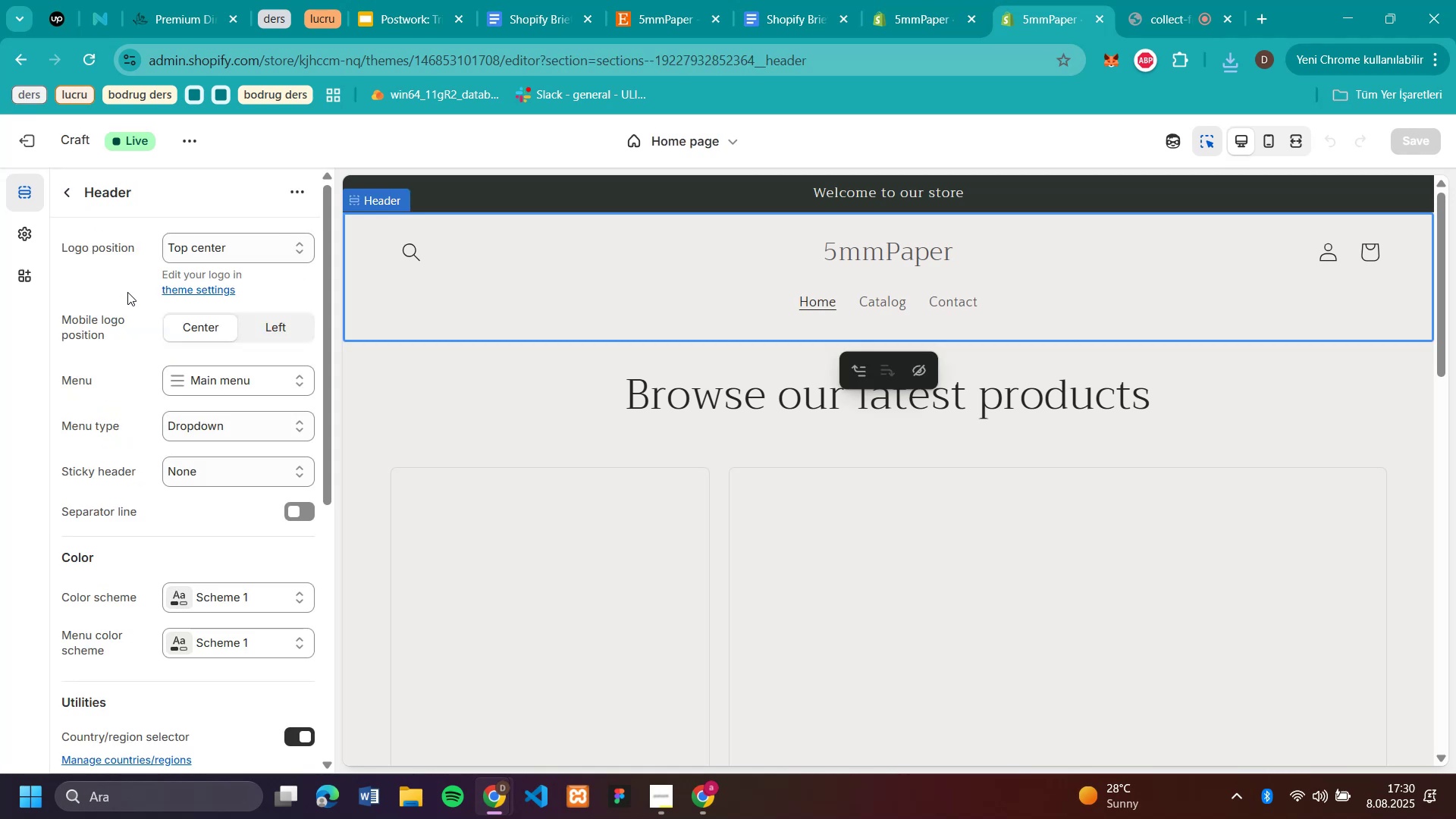 
scroll: coordinate [224, 388], scroll_direction: down, amount: 10.0
 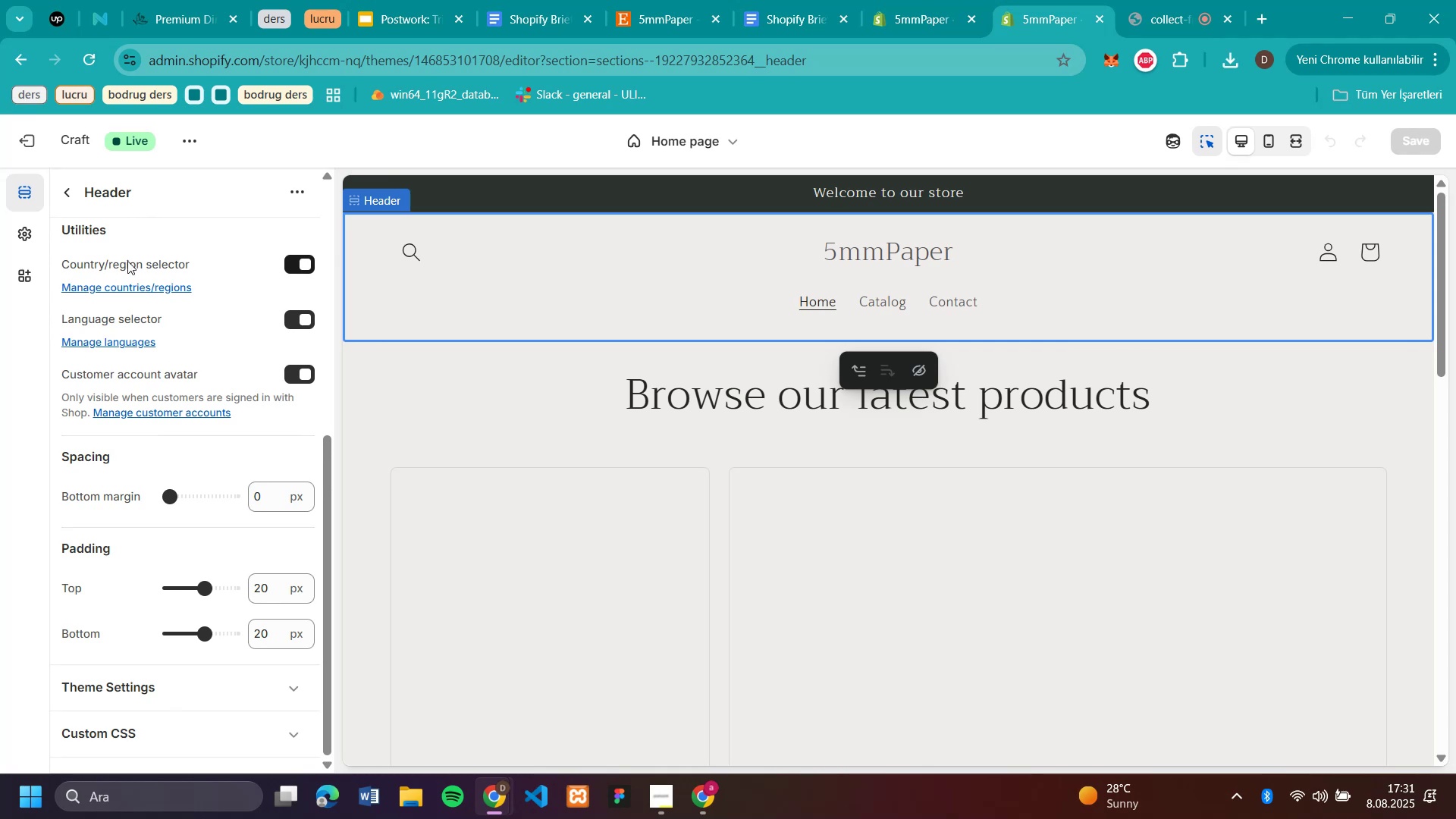 
left_click([28, 234])
 